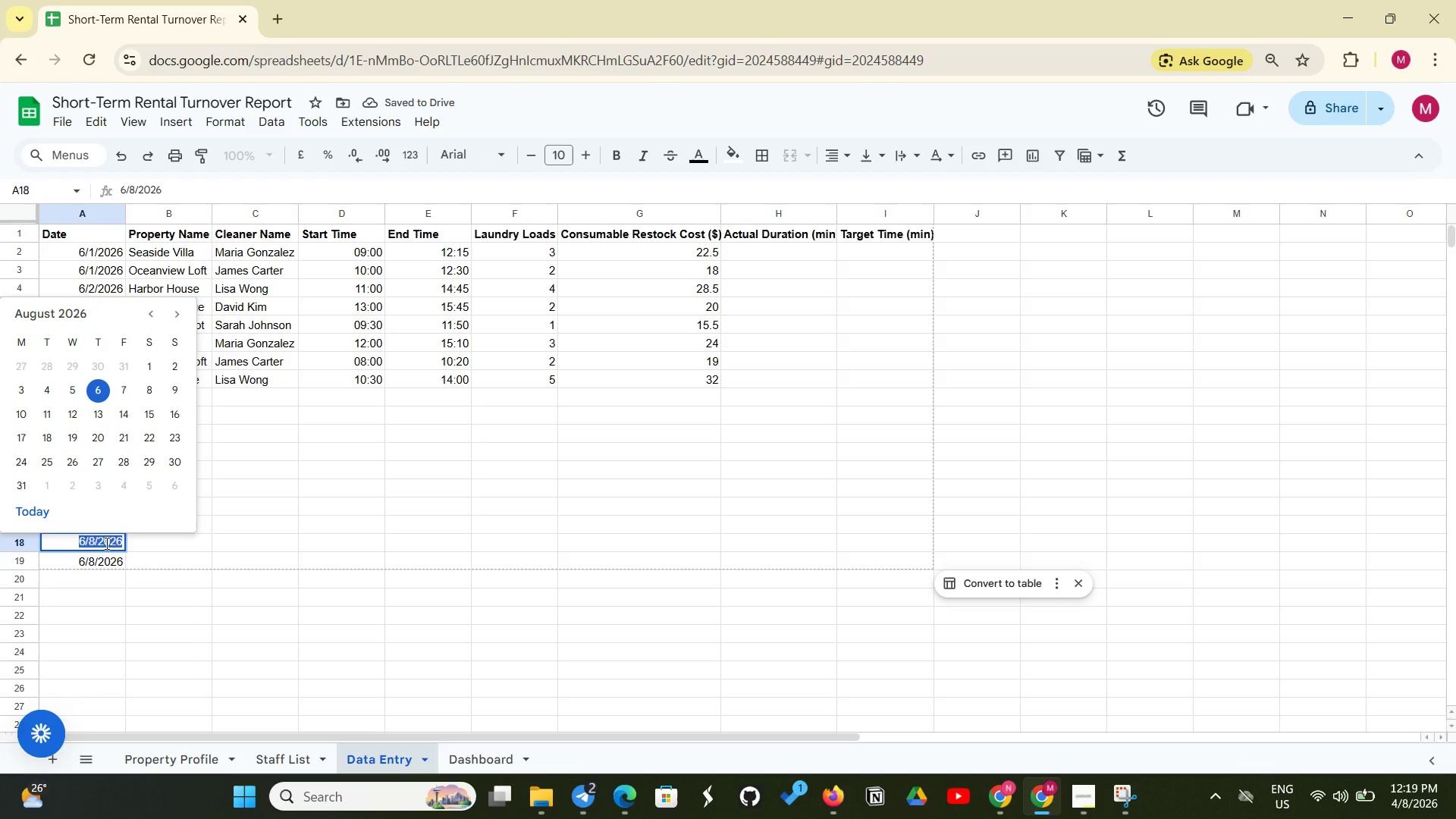 
key(Control+C)
 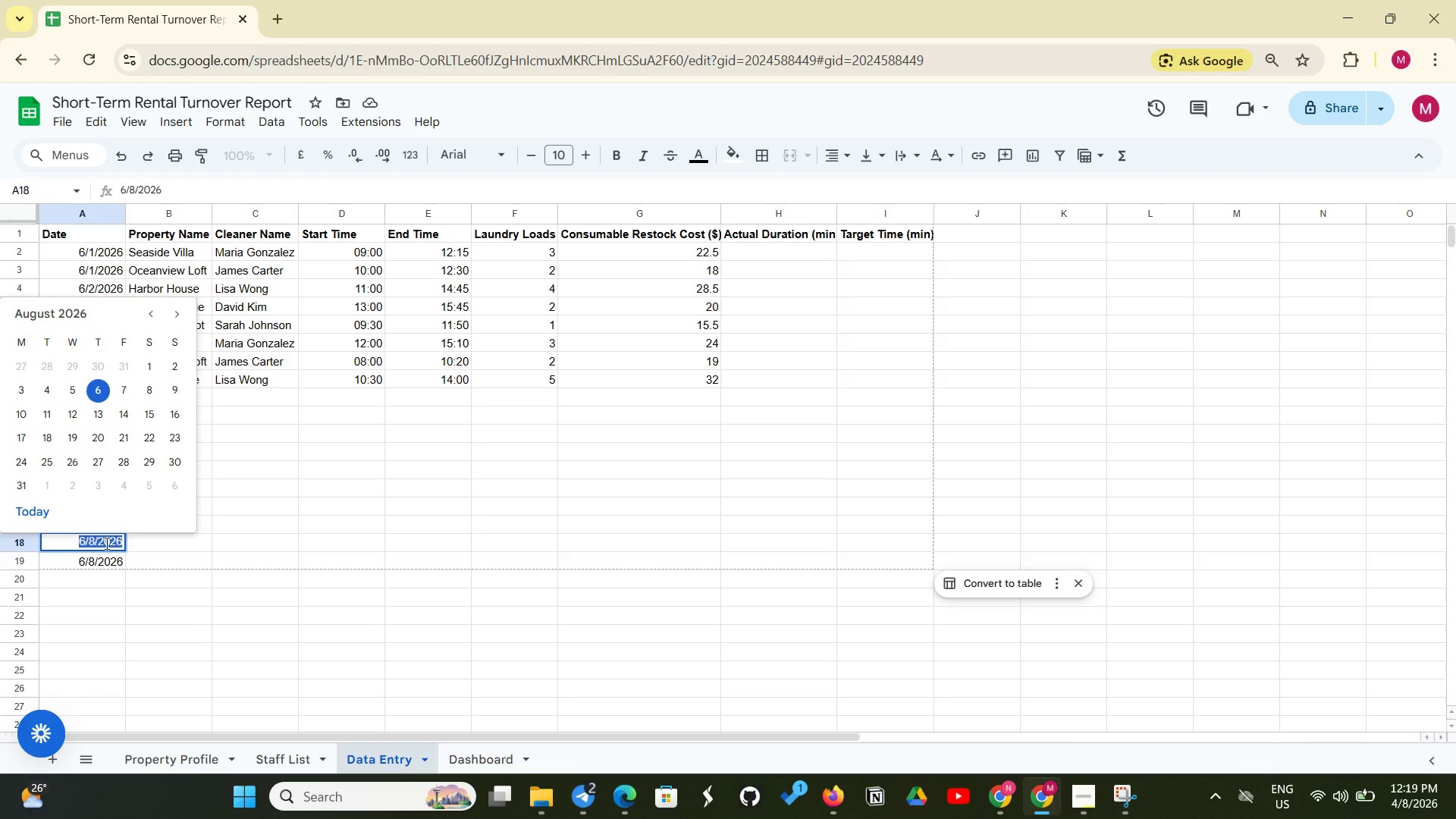 
left_click([105, 543])
 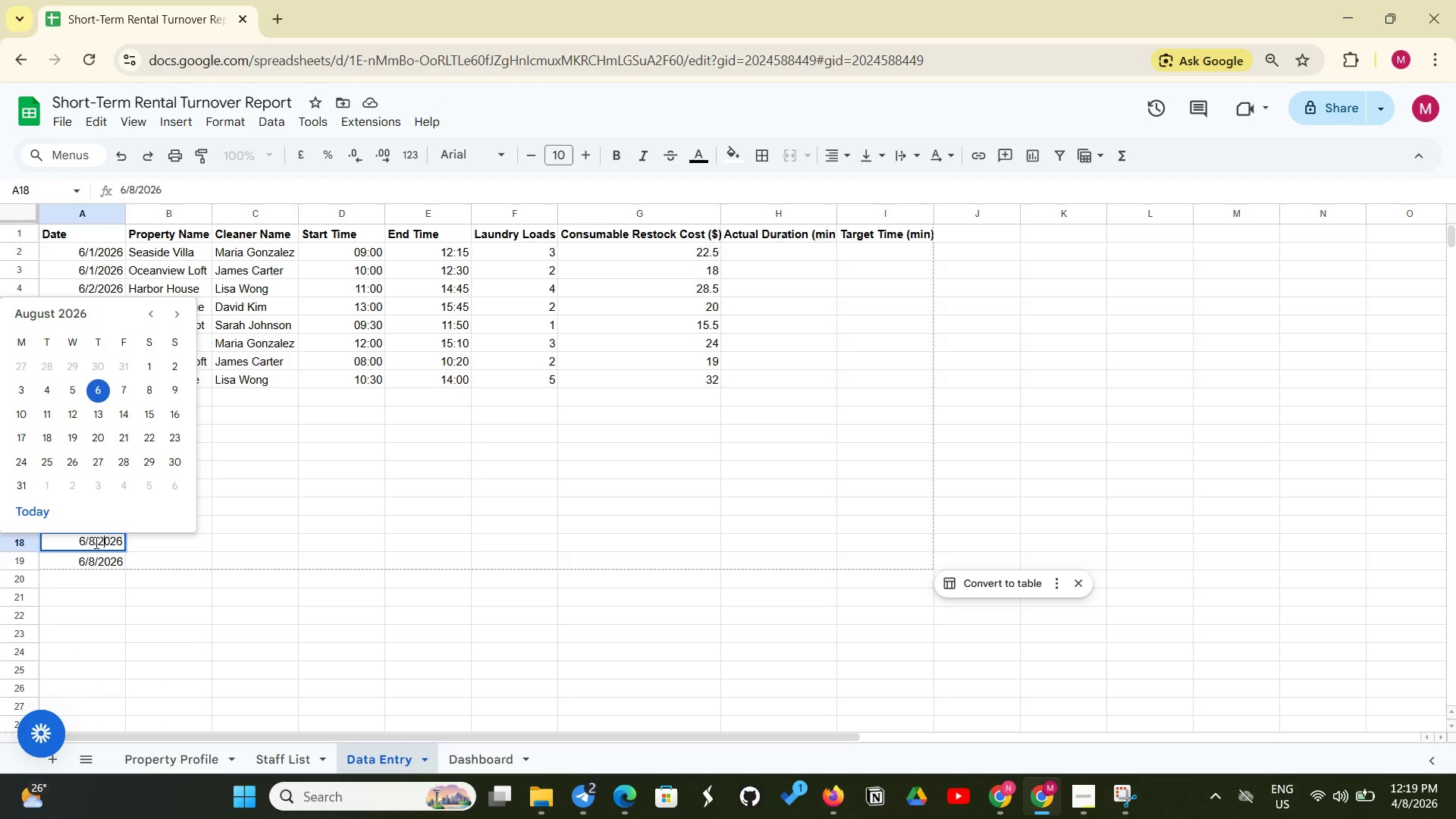 
left_click([95, 542])
 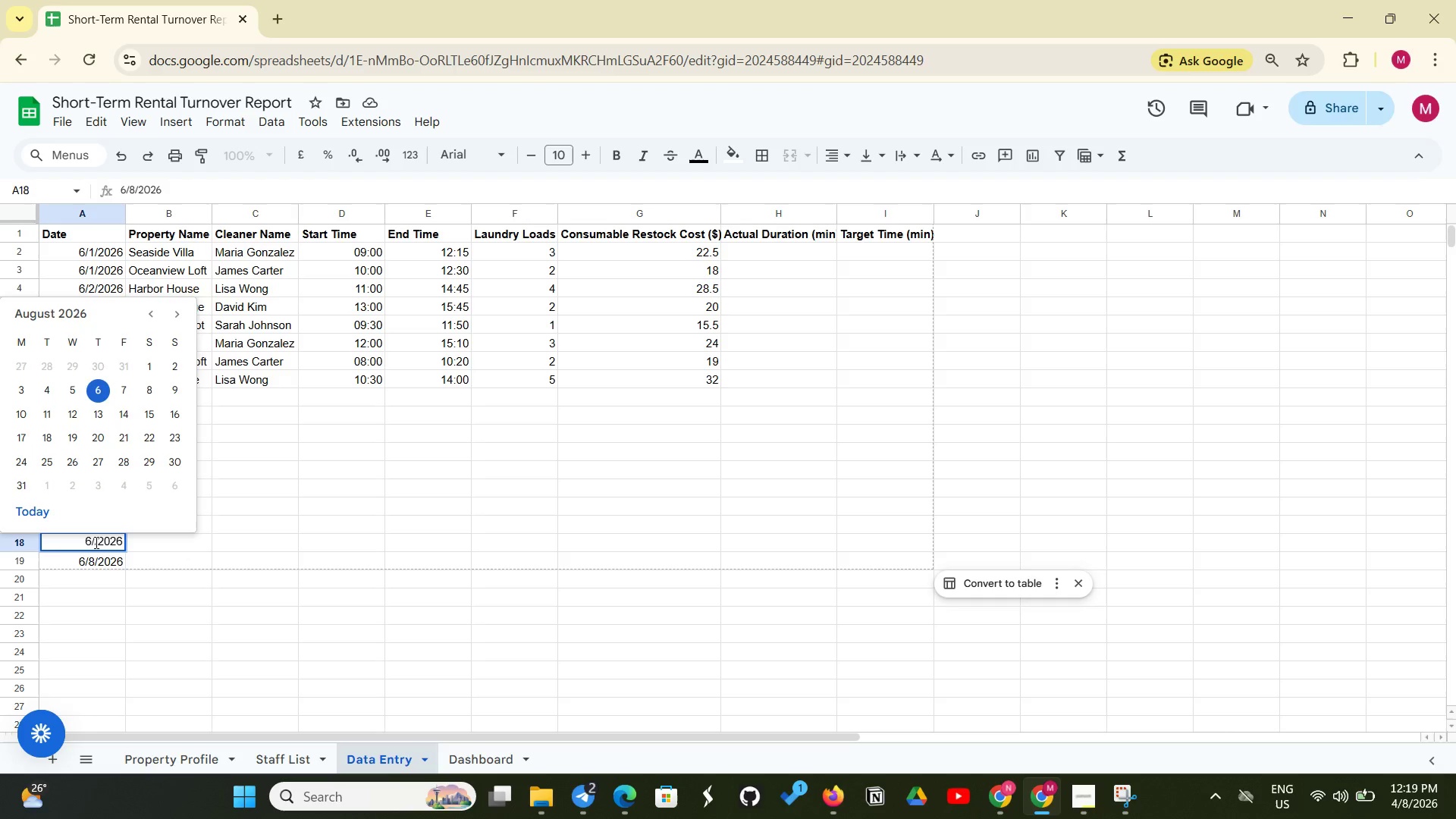 
key(Backspace)
 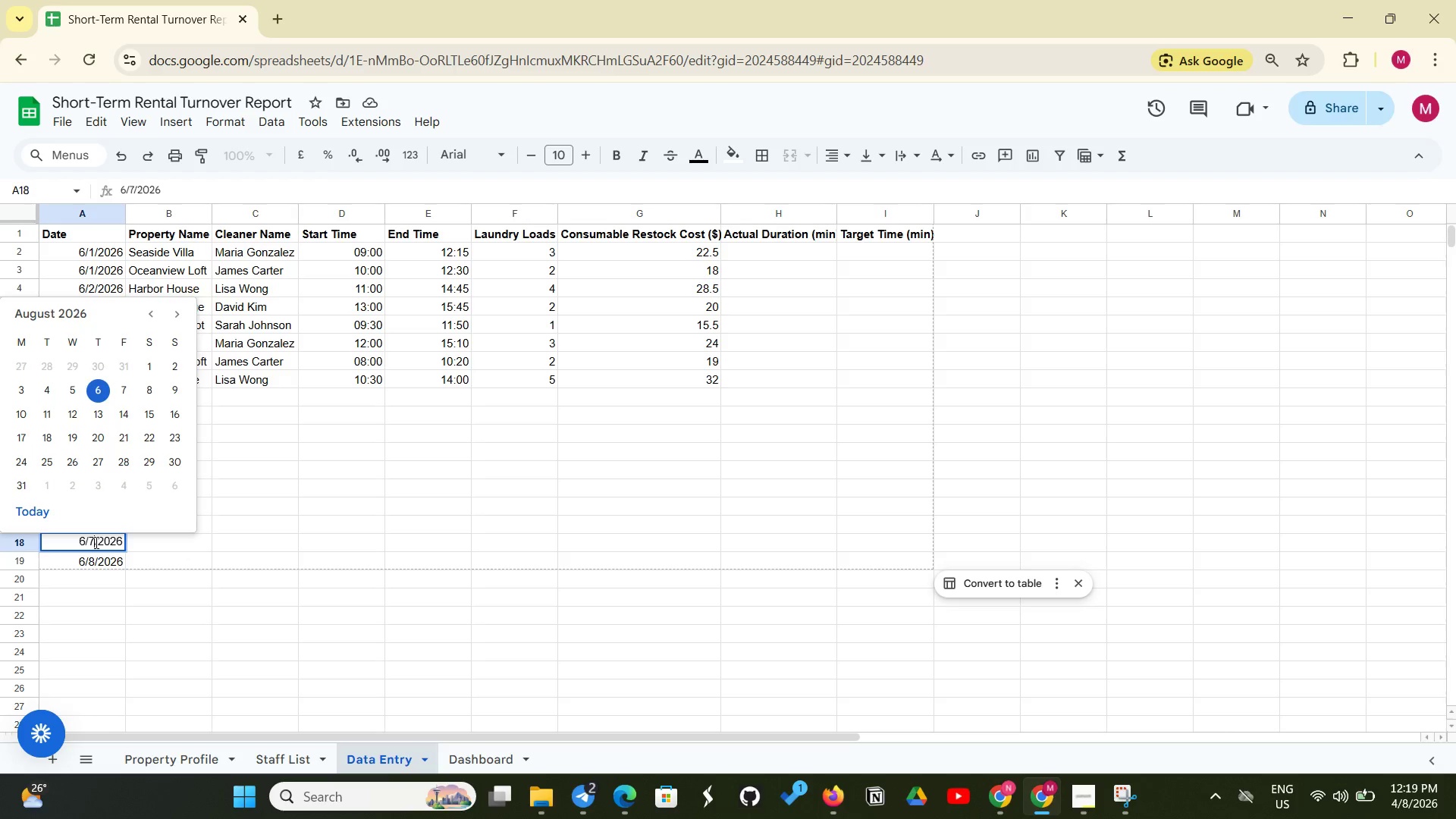 
key(7)
 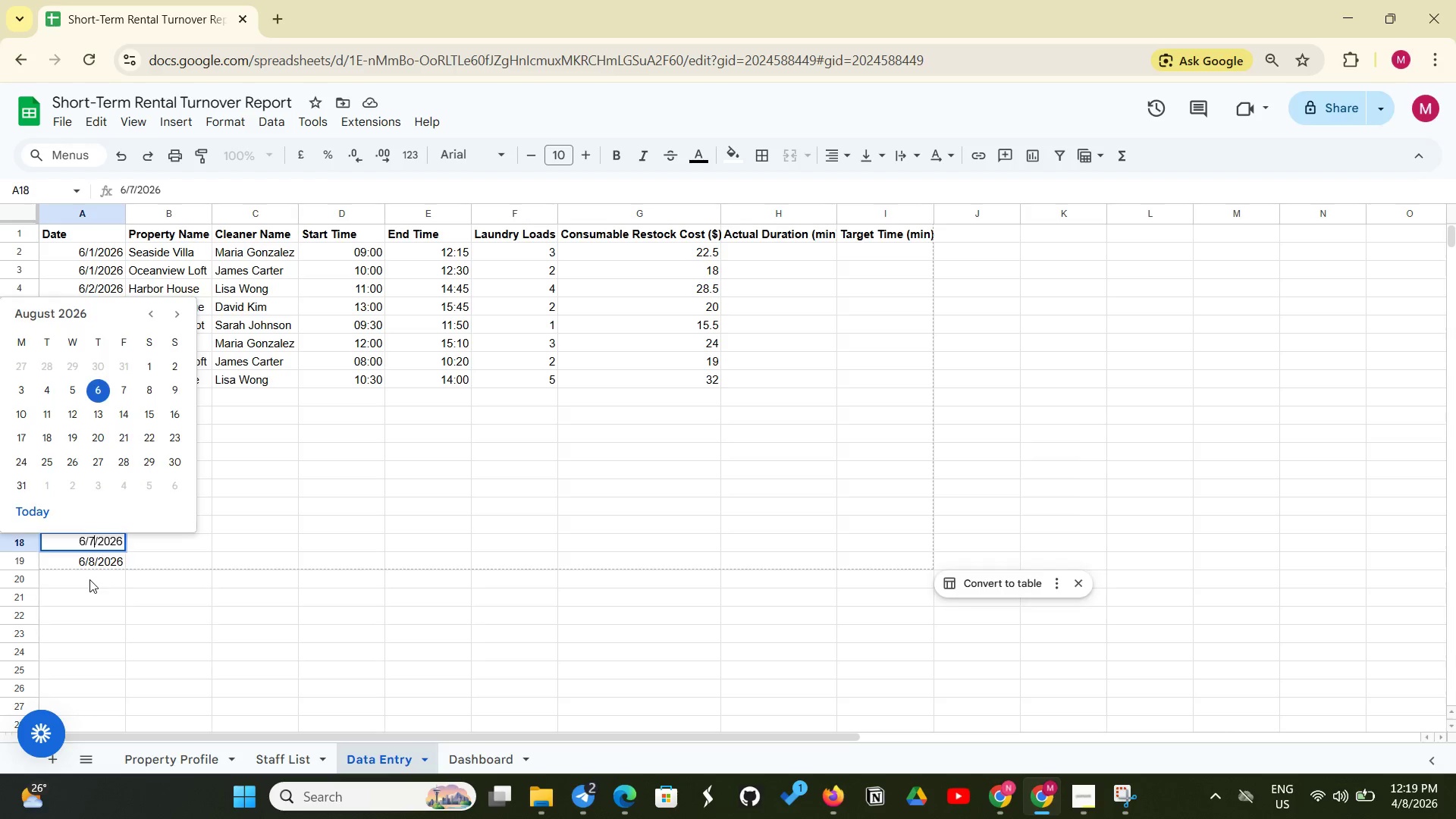 
left_click([89, 579])
 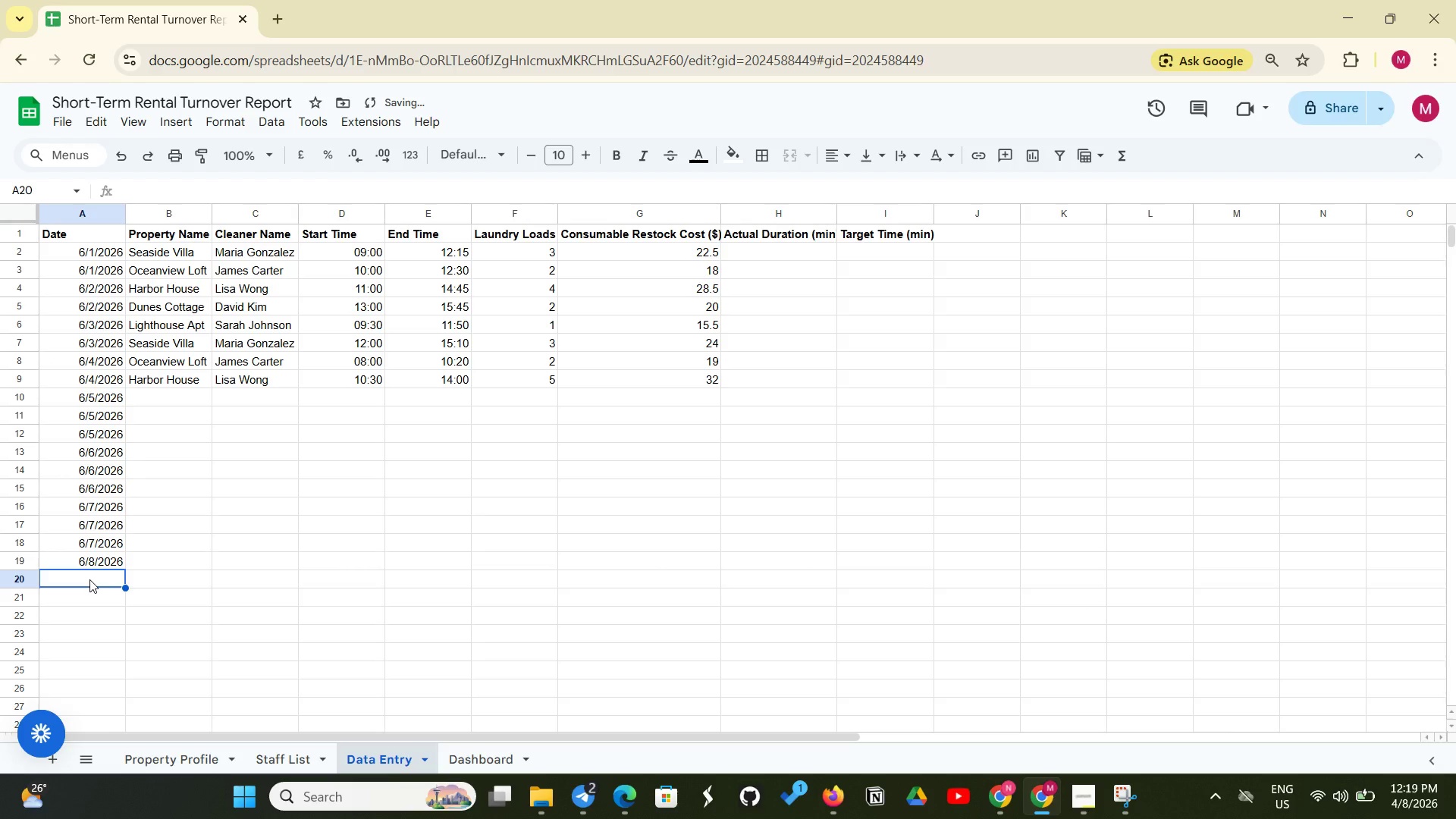 
key(Control+V)
 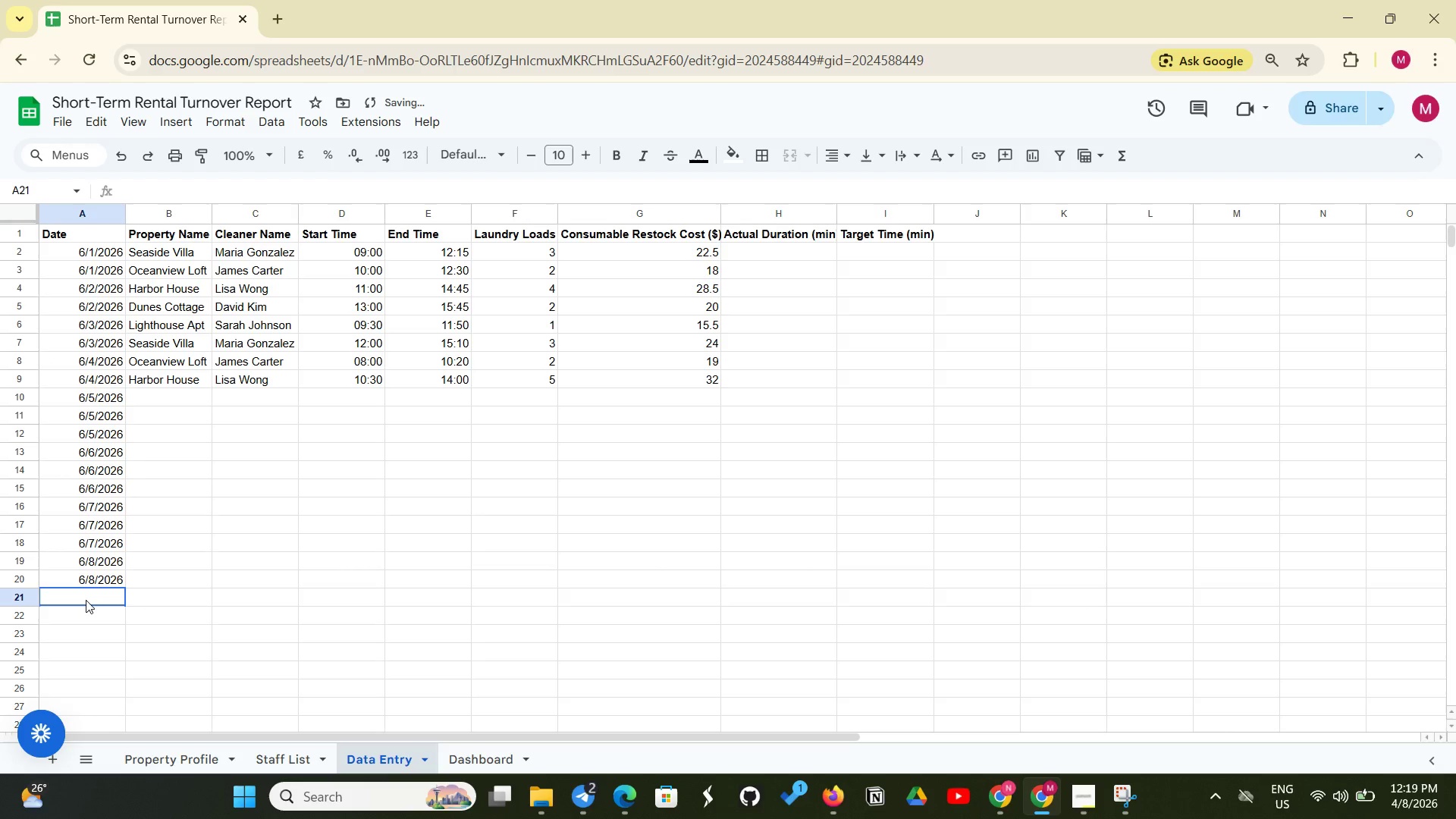 
left_click([86, 600])
 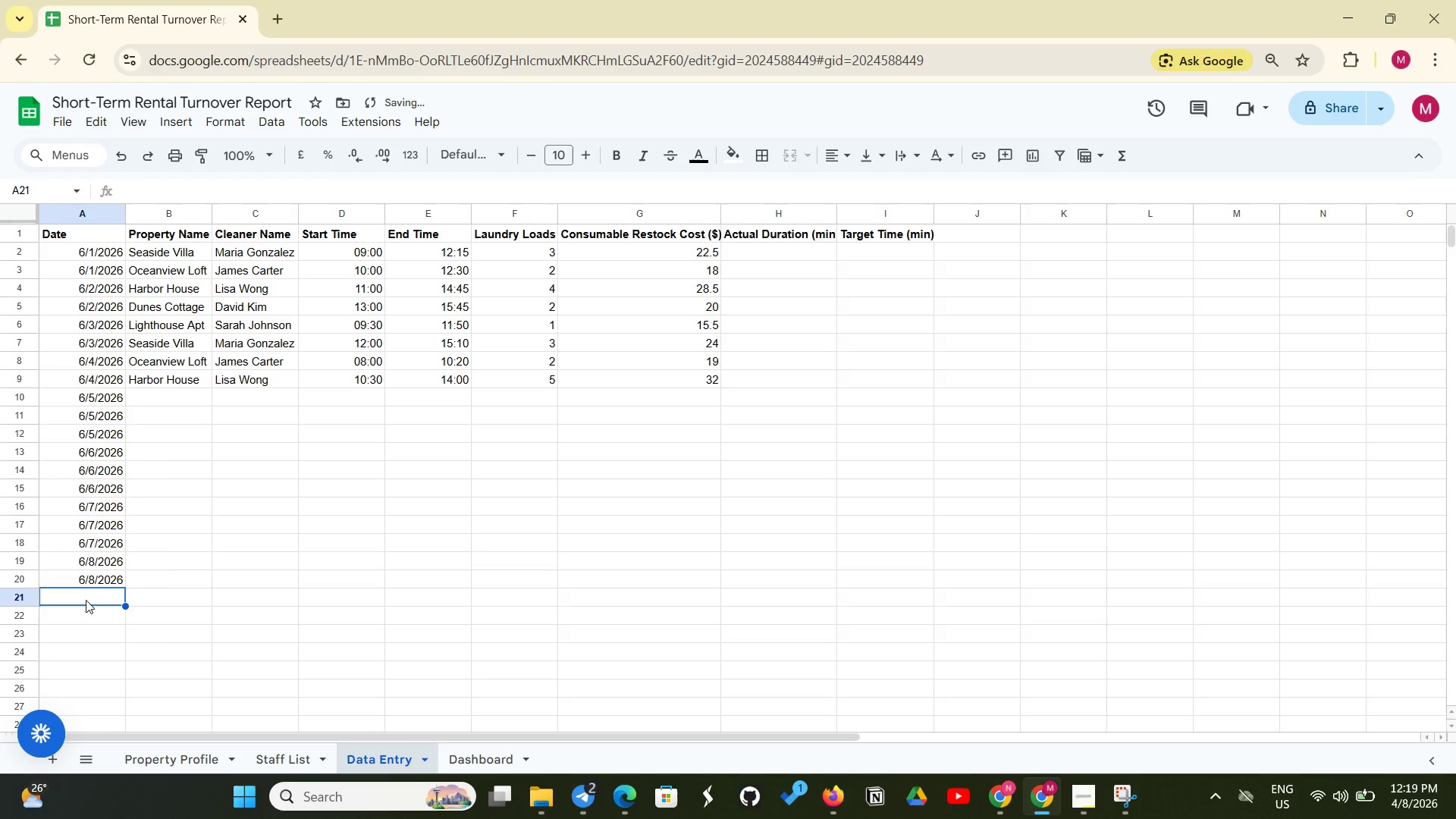 
key(Control+V)
 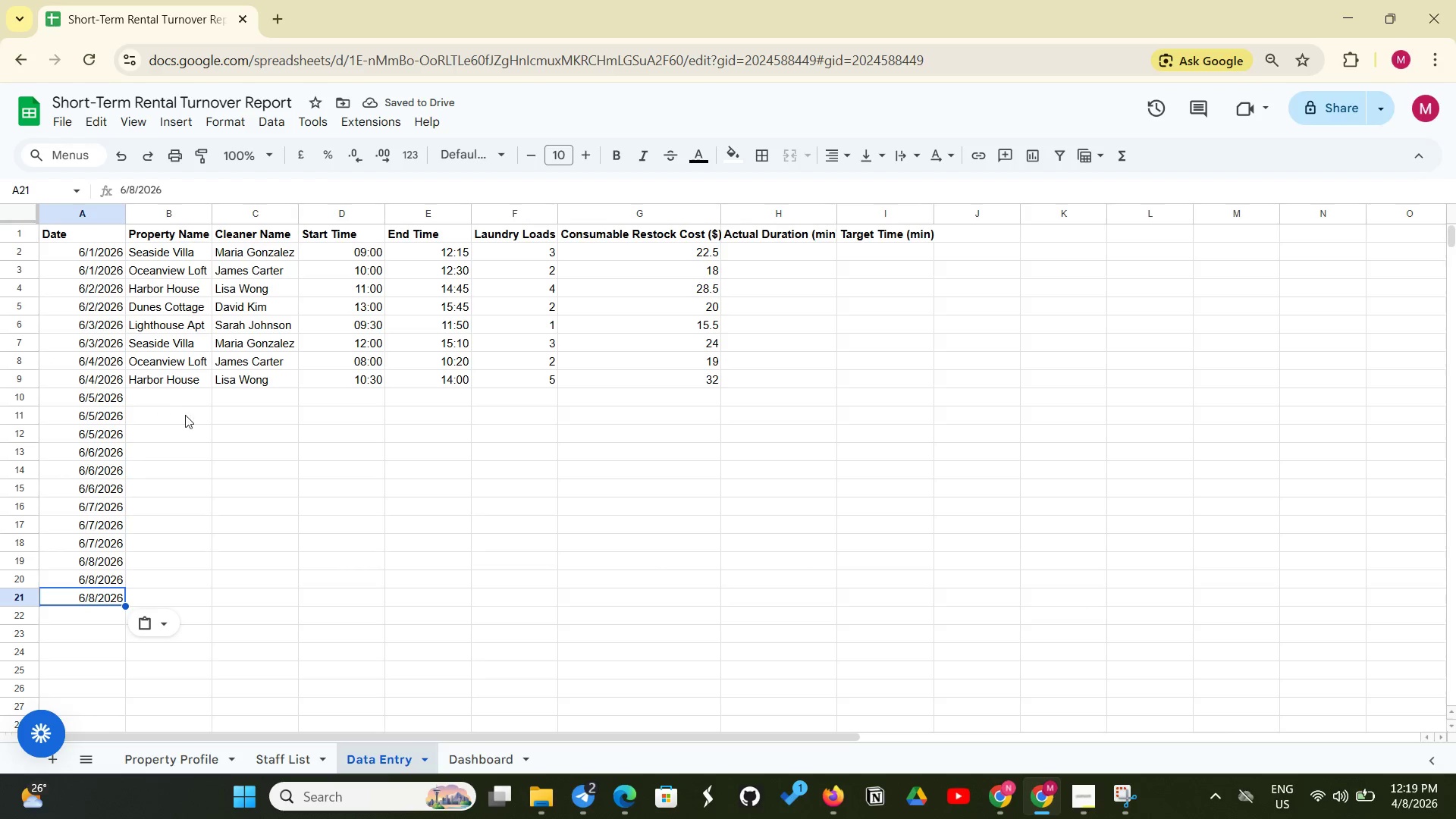 
left_click([165, 394])
 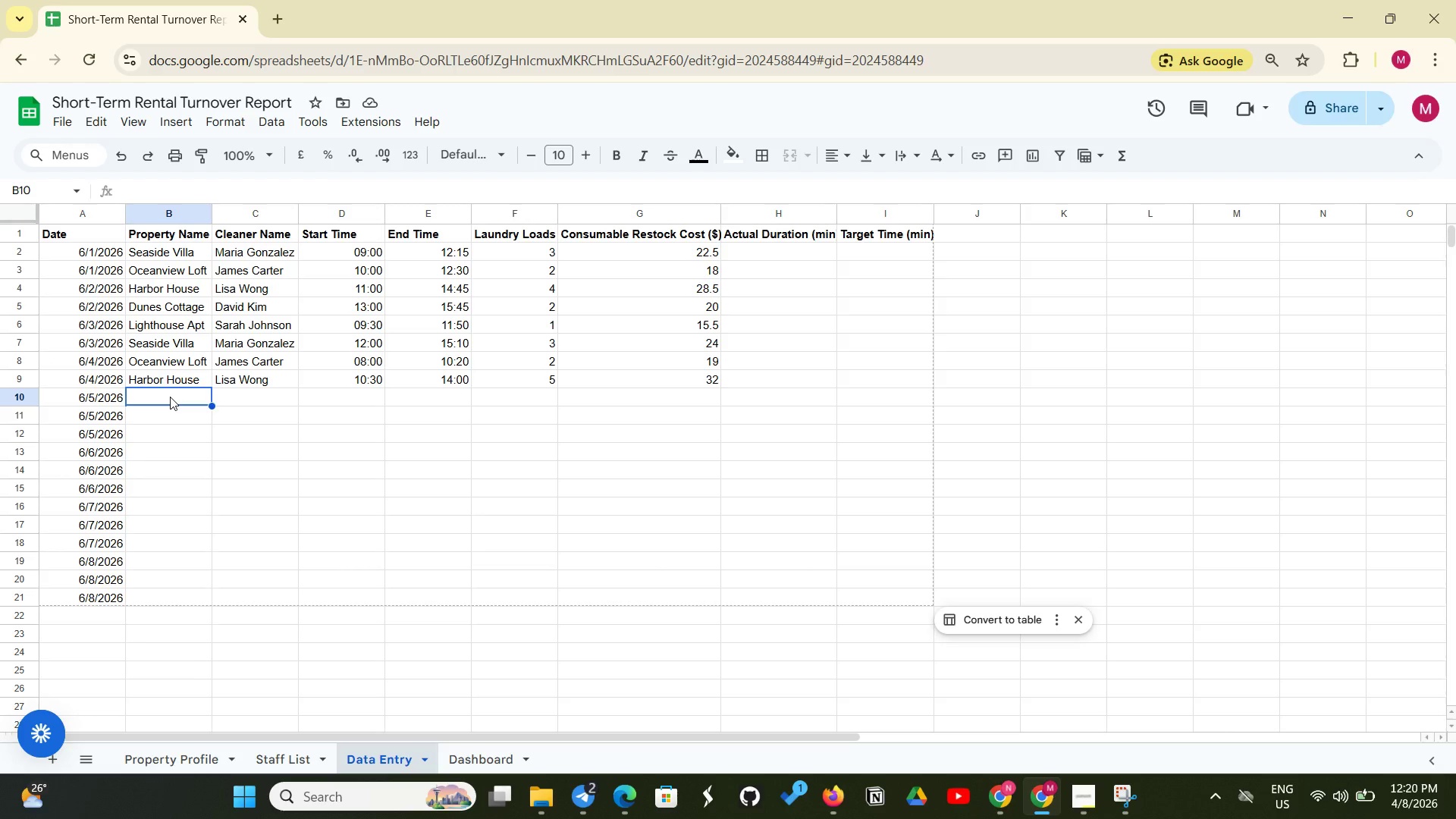 
wait(9.12)
 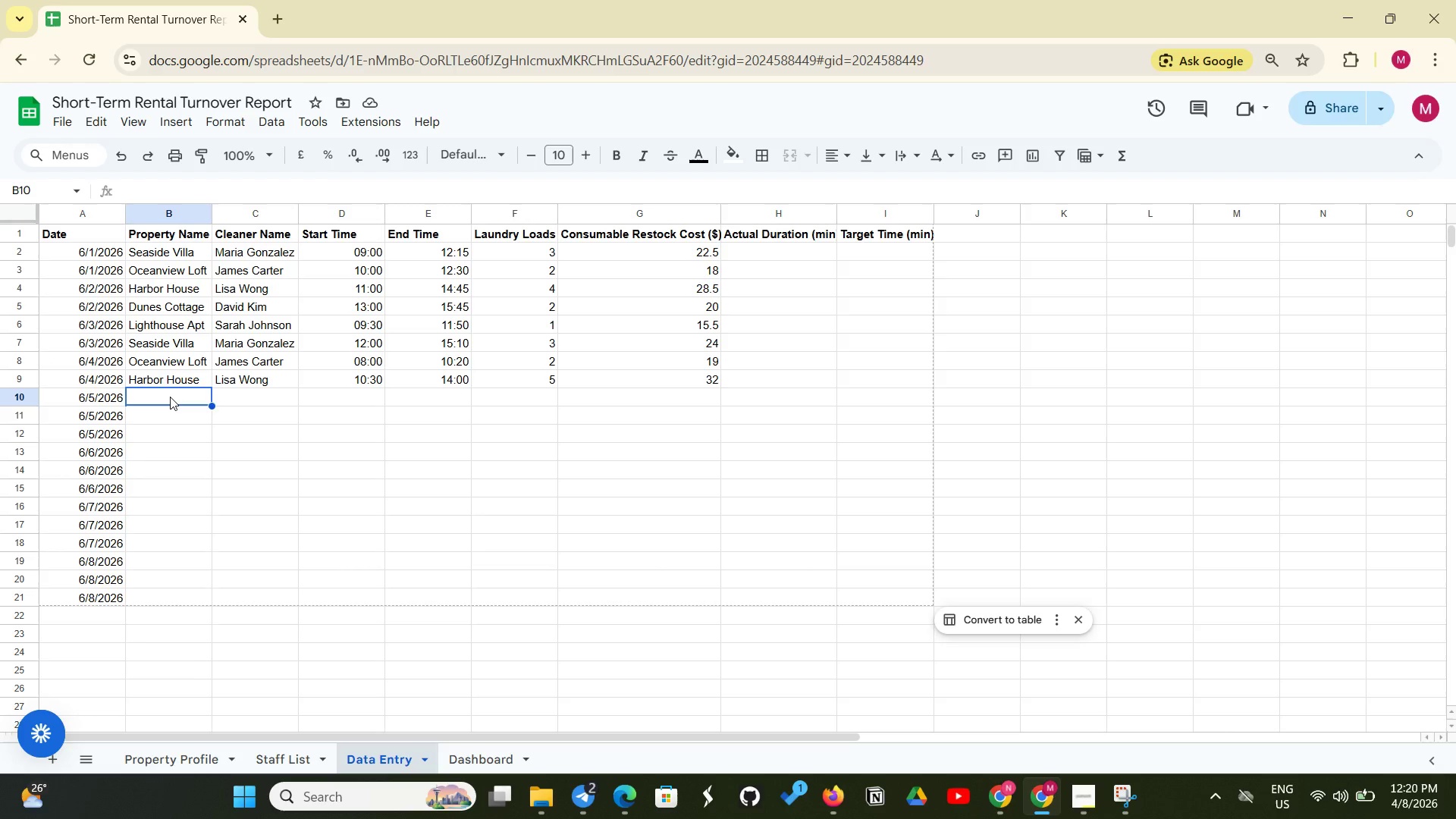 
key(Shift+D)
 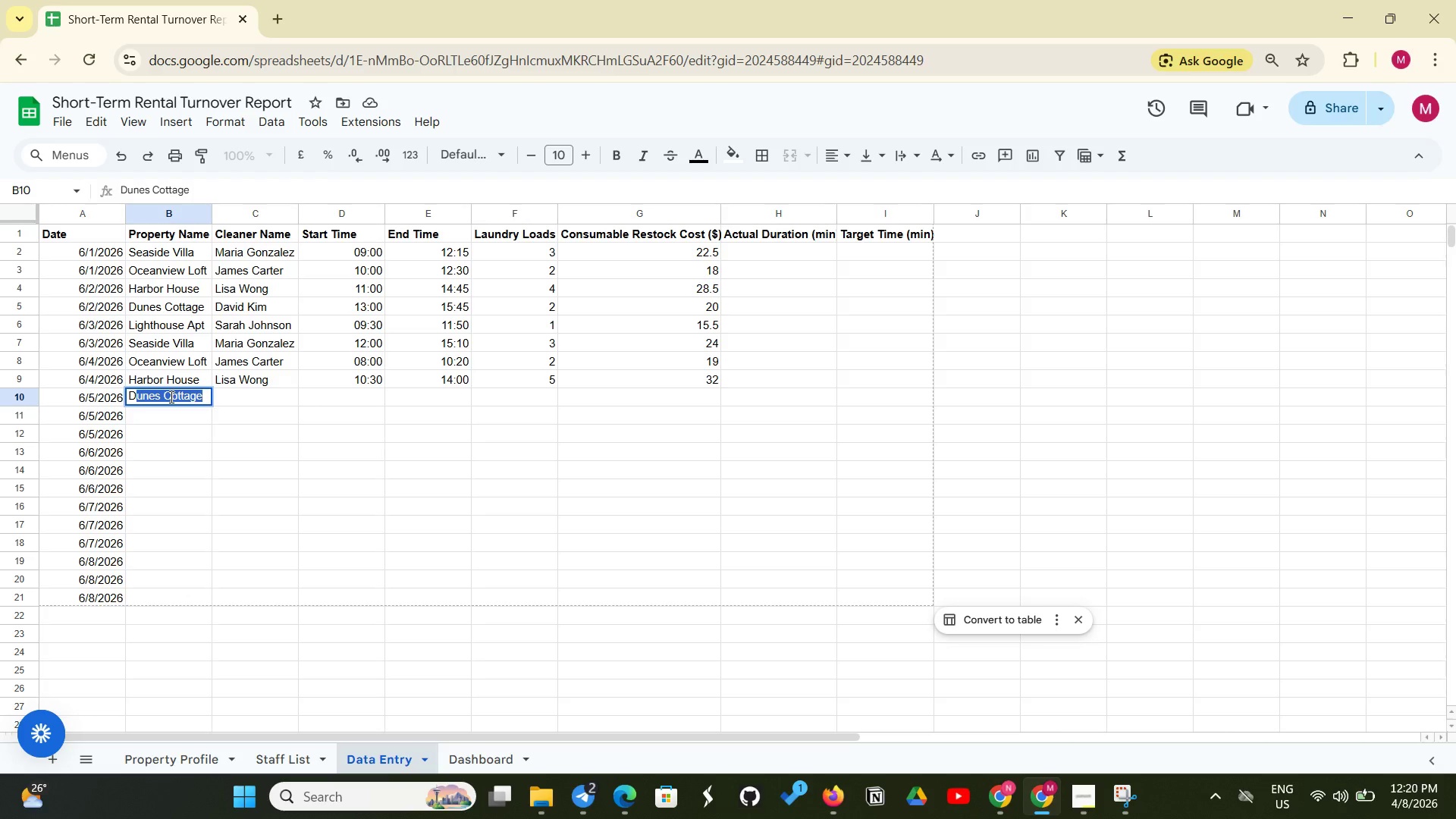 
key(Enter)
 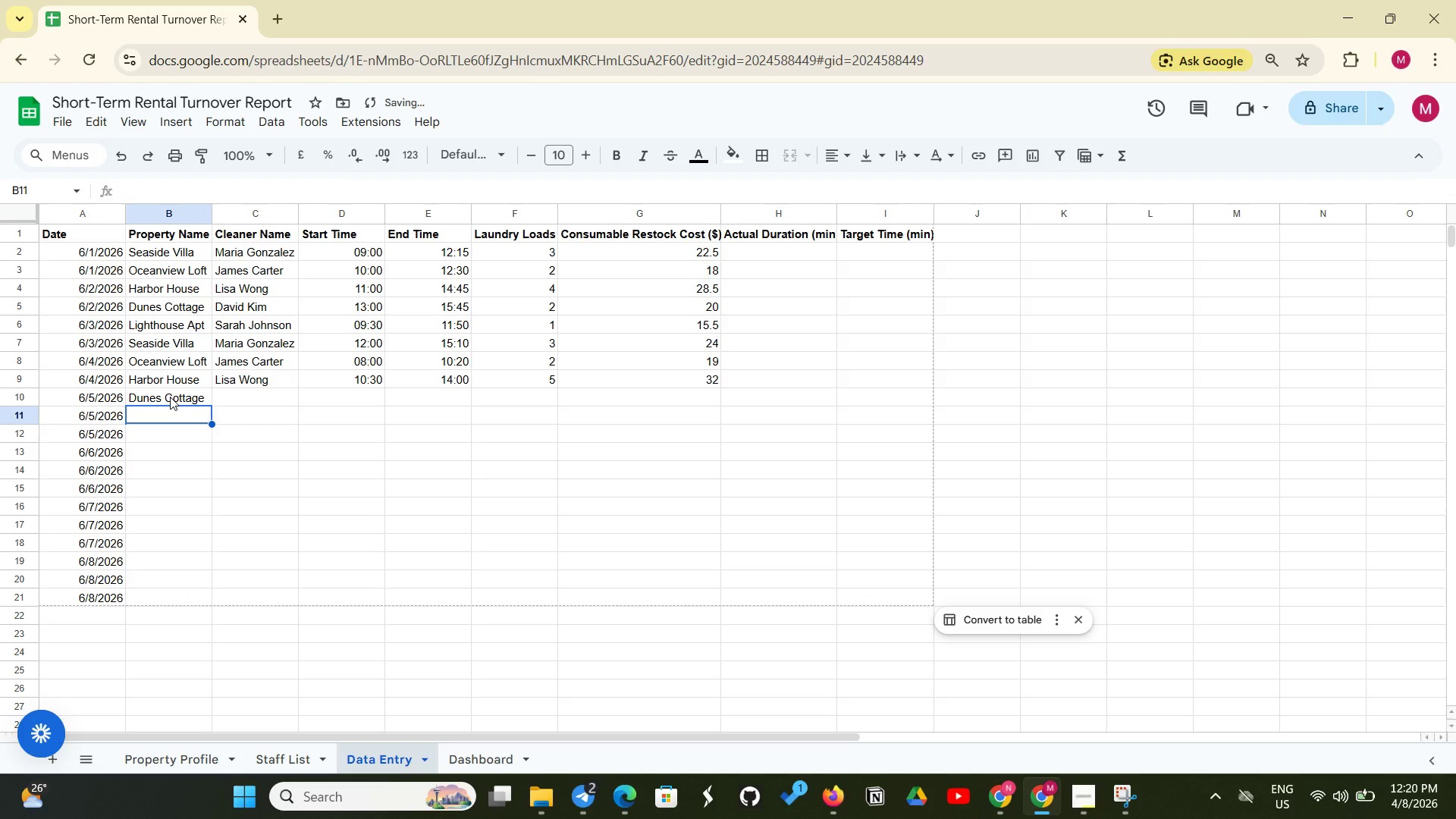 
key(Shift+L)
 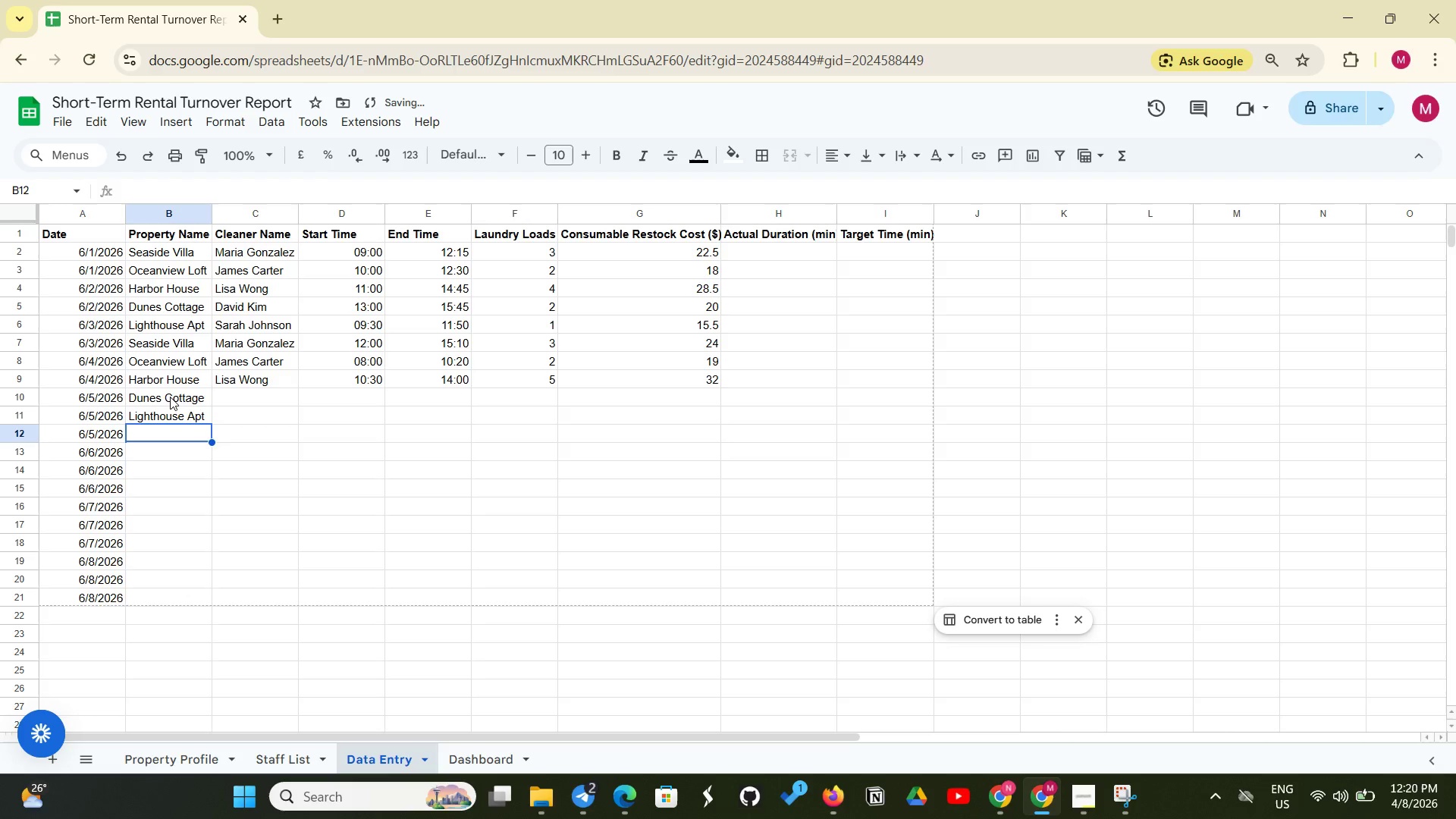 
key(Enter)
 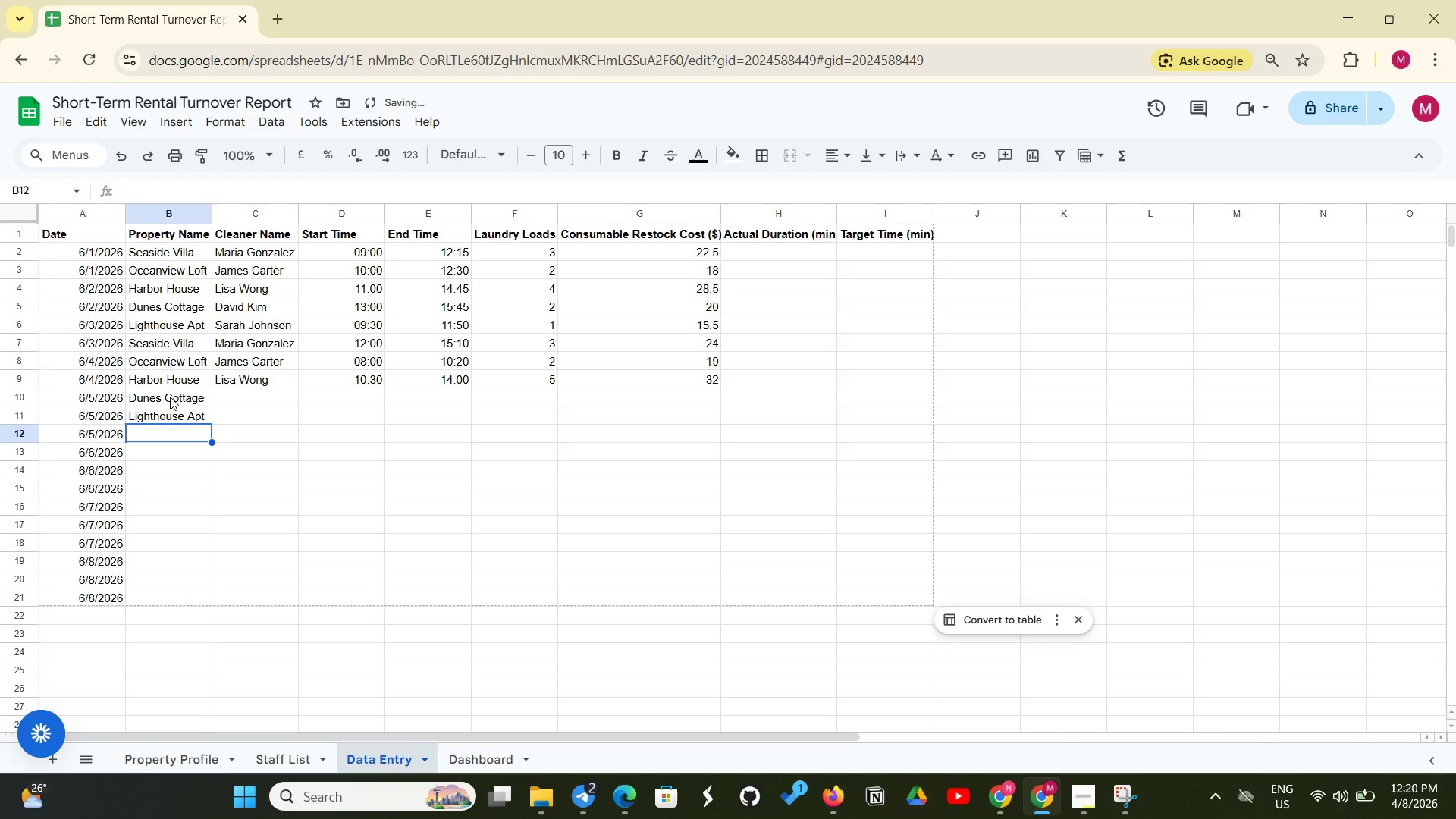 
key(Shift+S)
 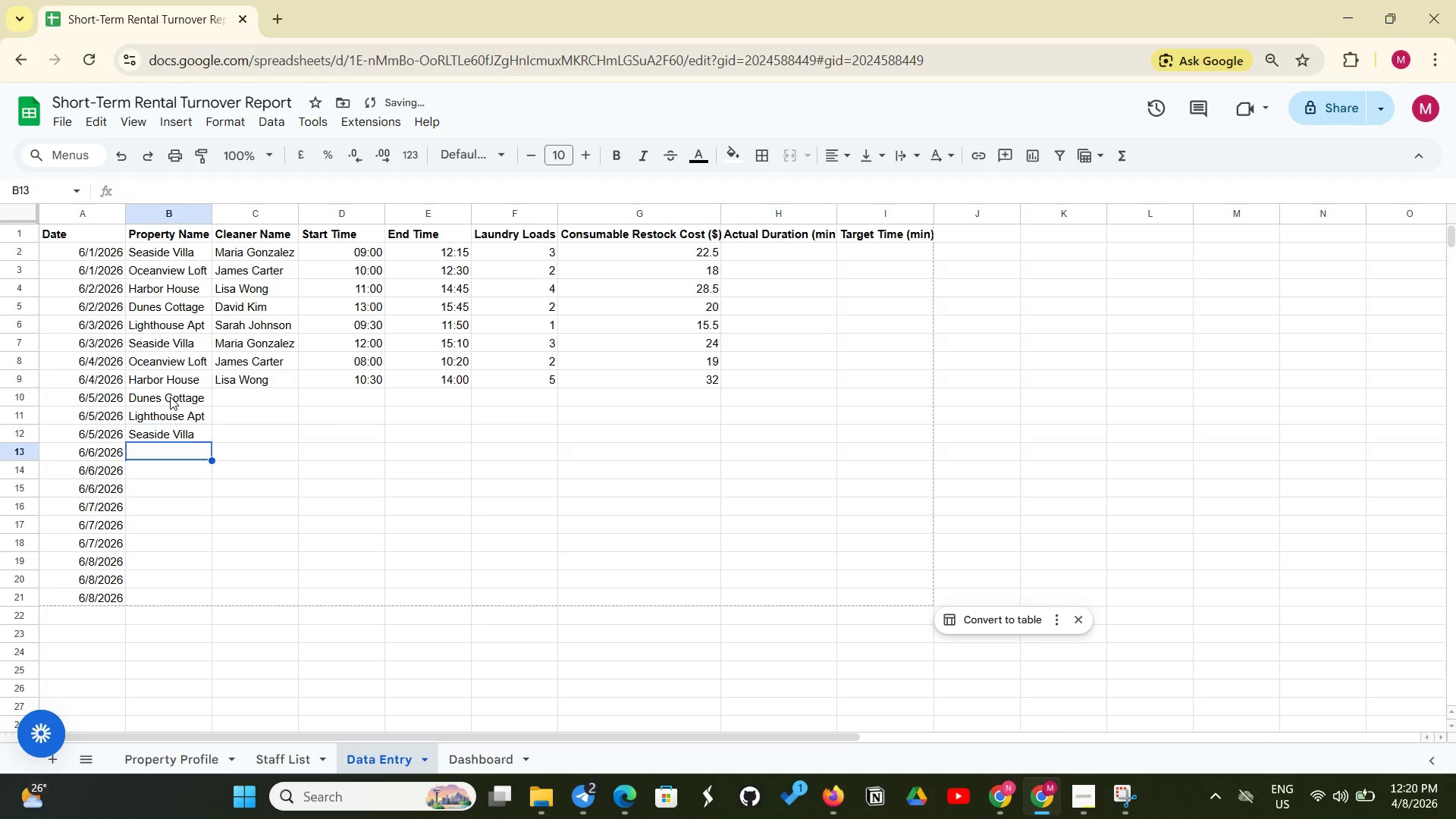 
key(Enter)
 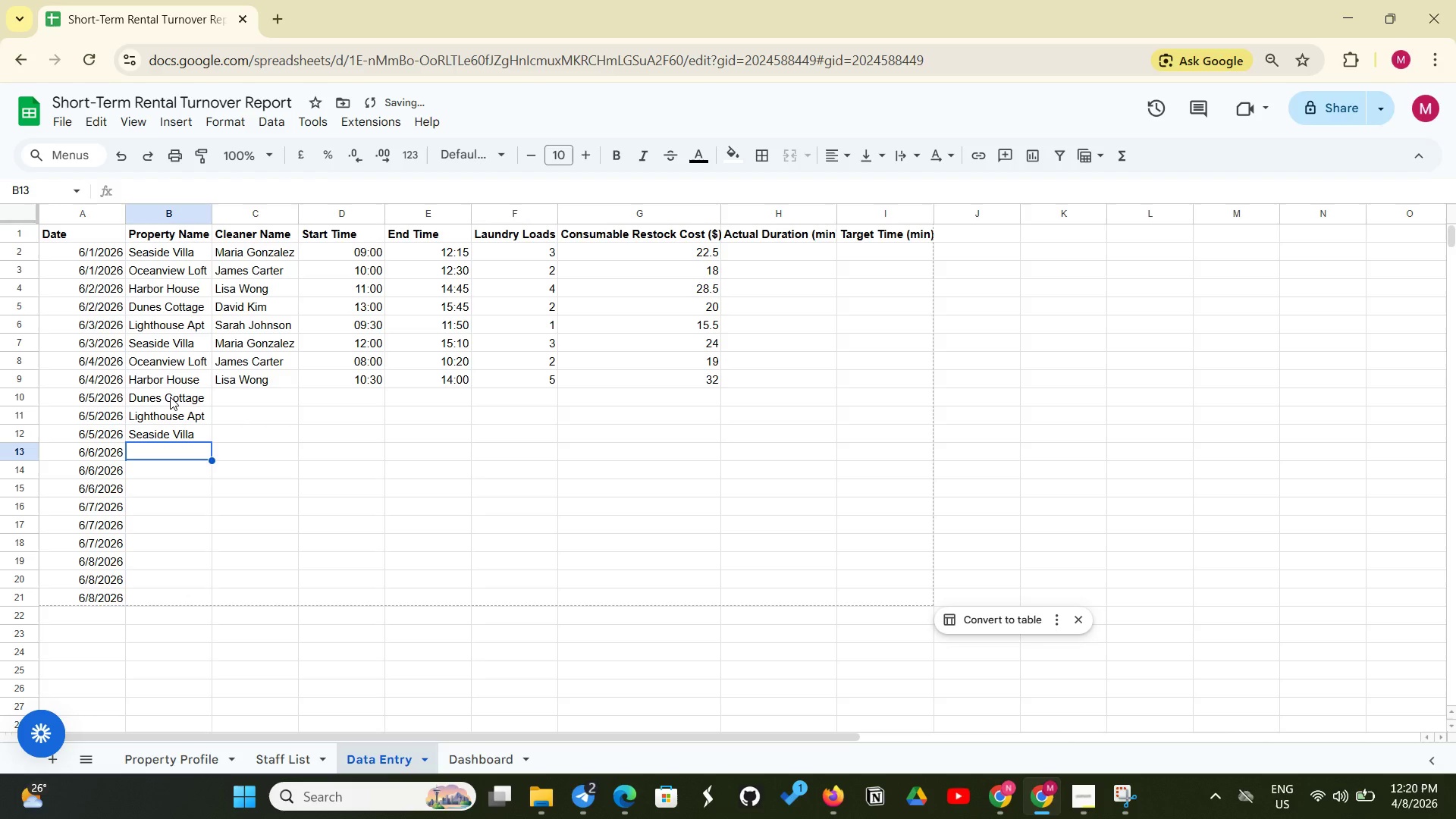 
key(Shift+O)
 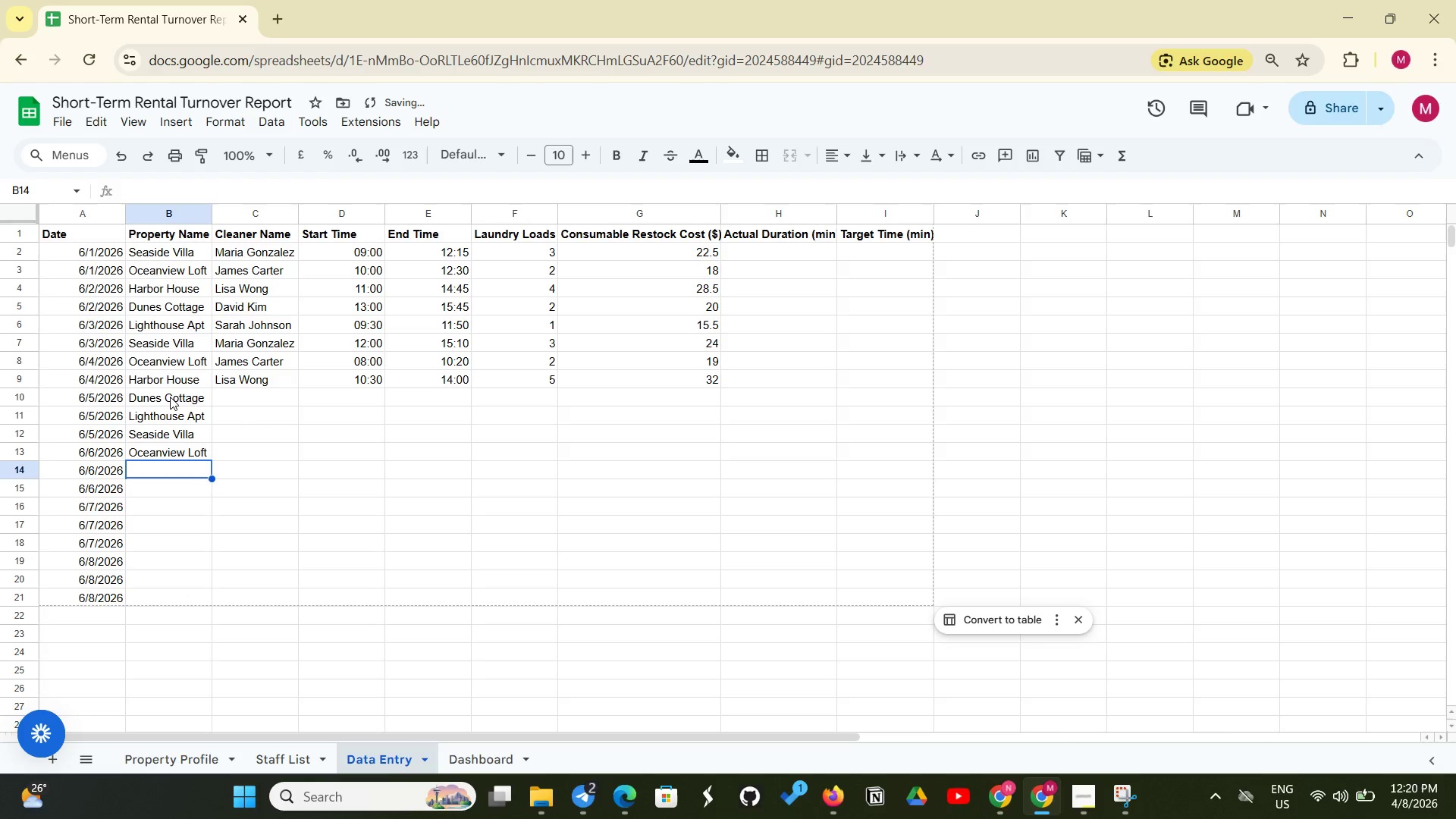 
key(Enter)
 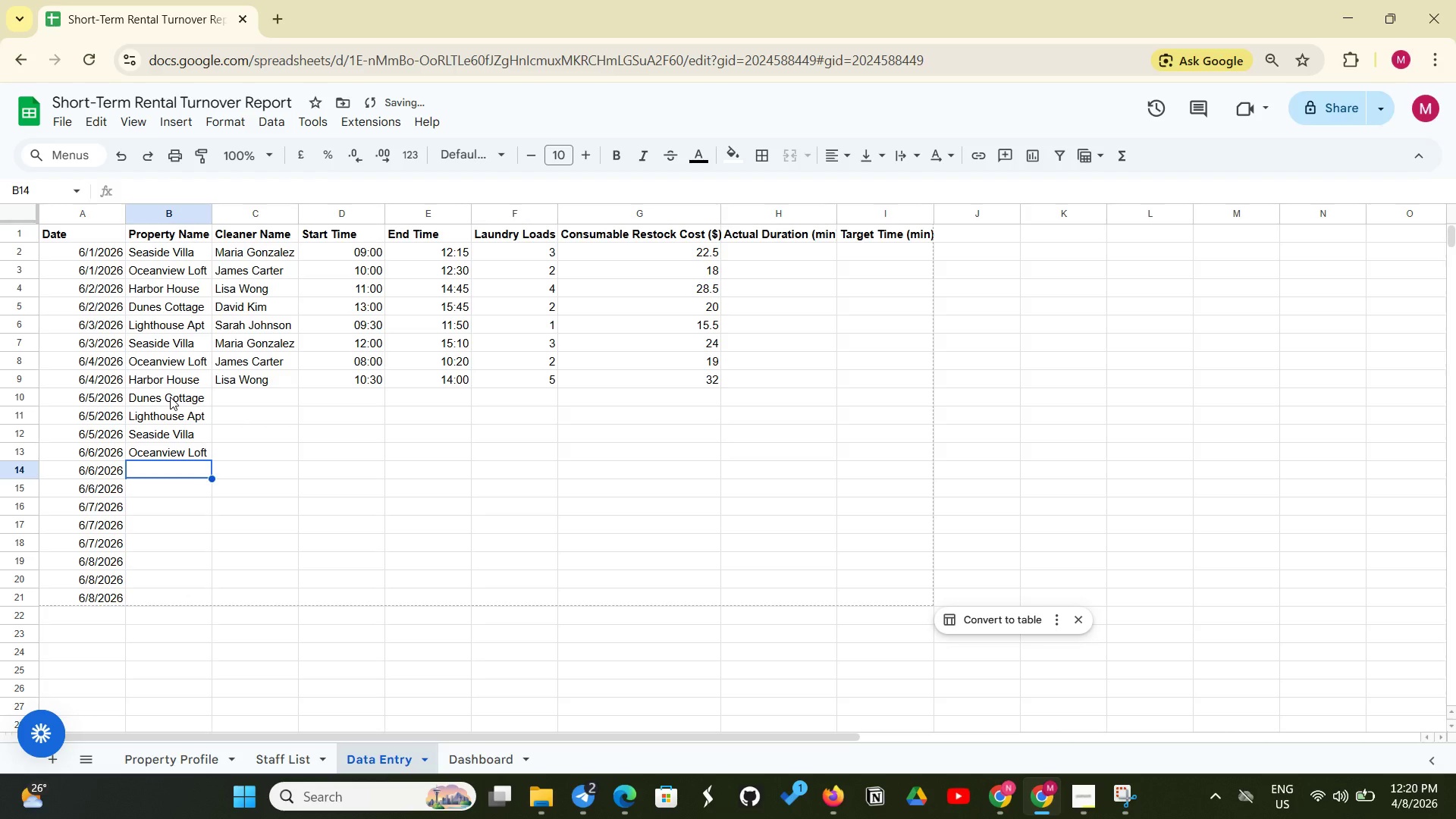 
key(Shift+H)
 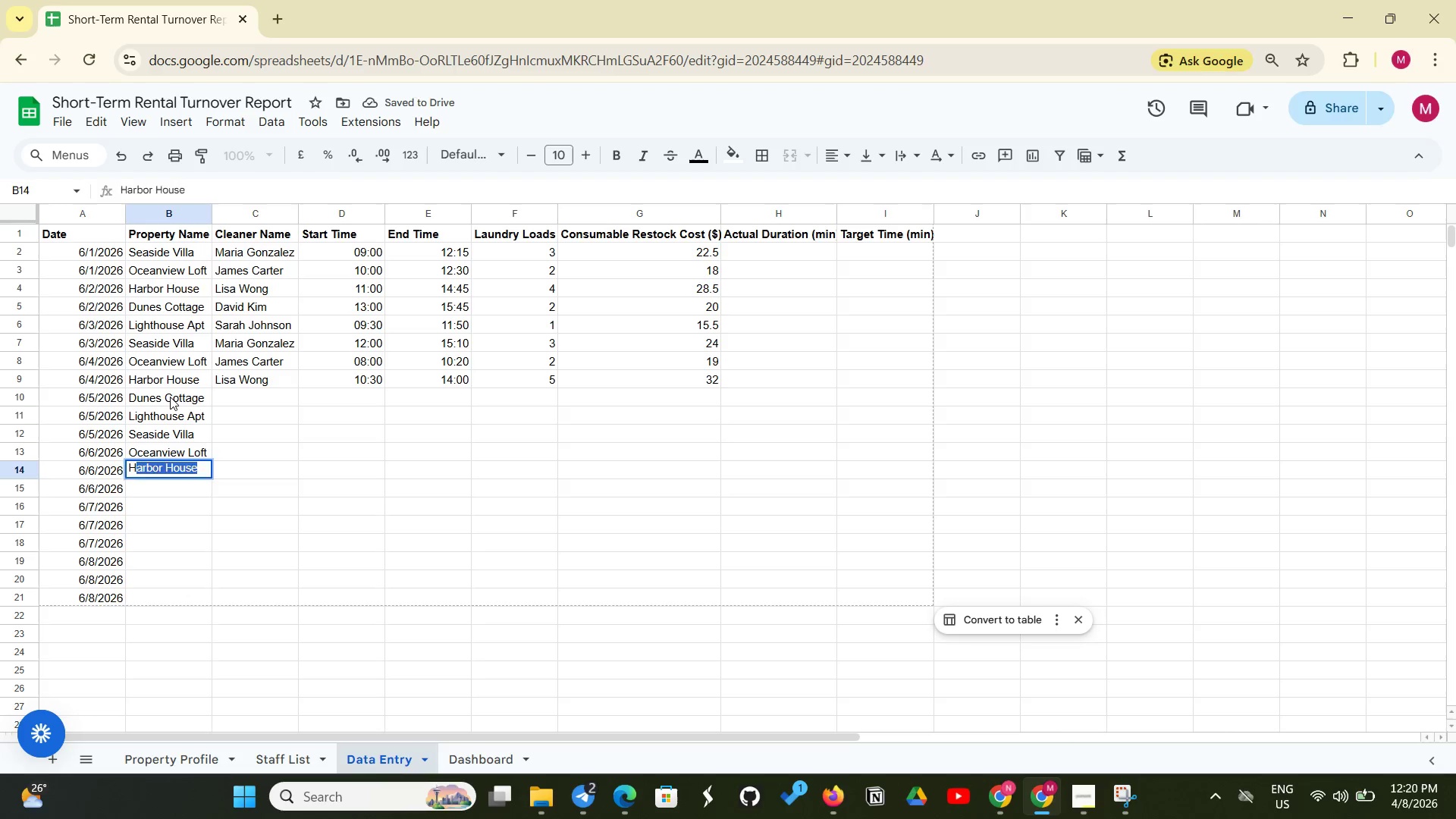 
key(Enter)
 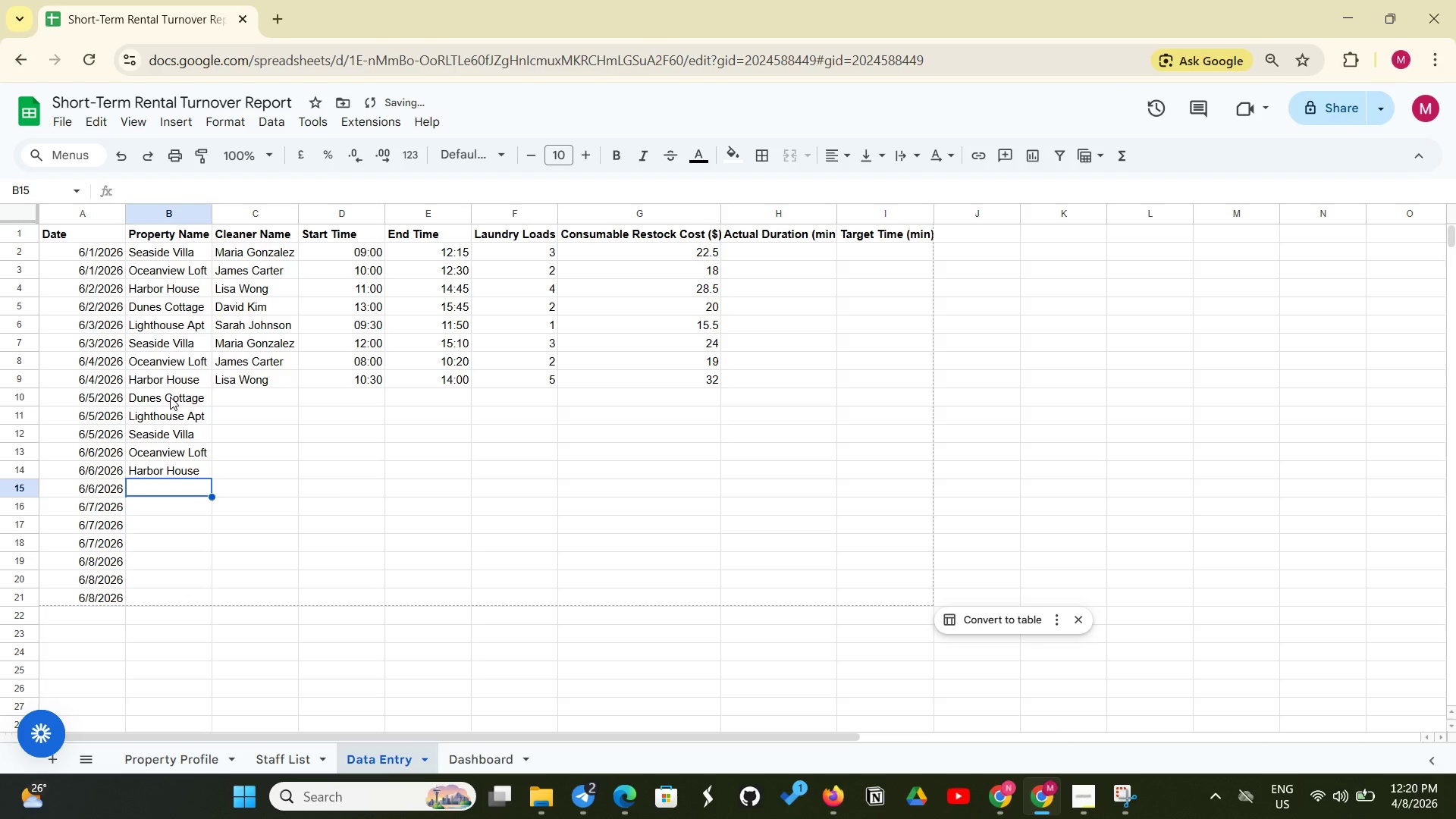 
key(Shift+D)
 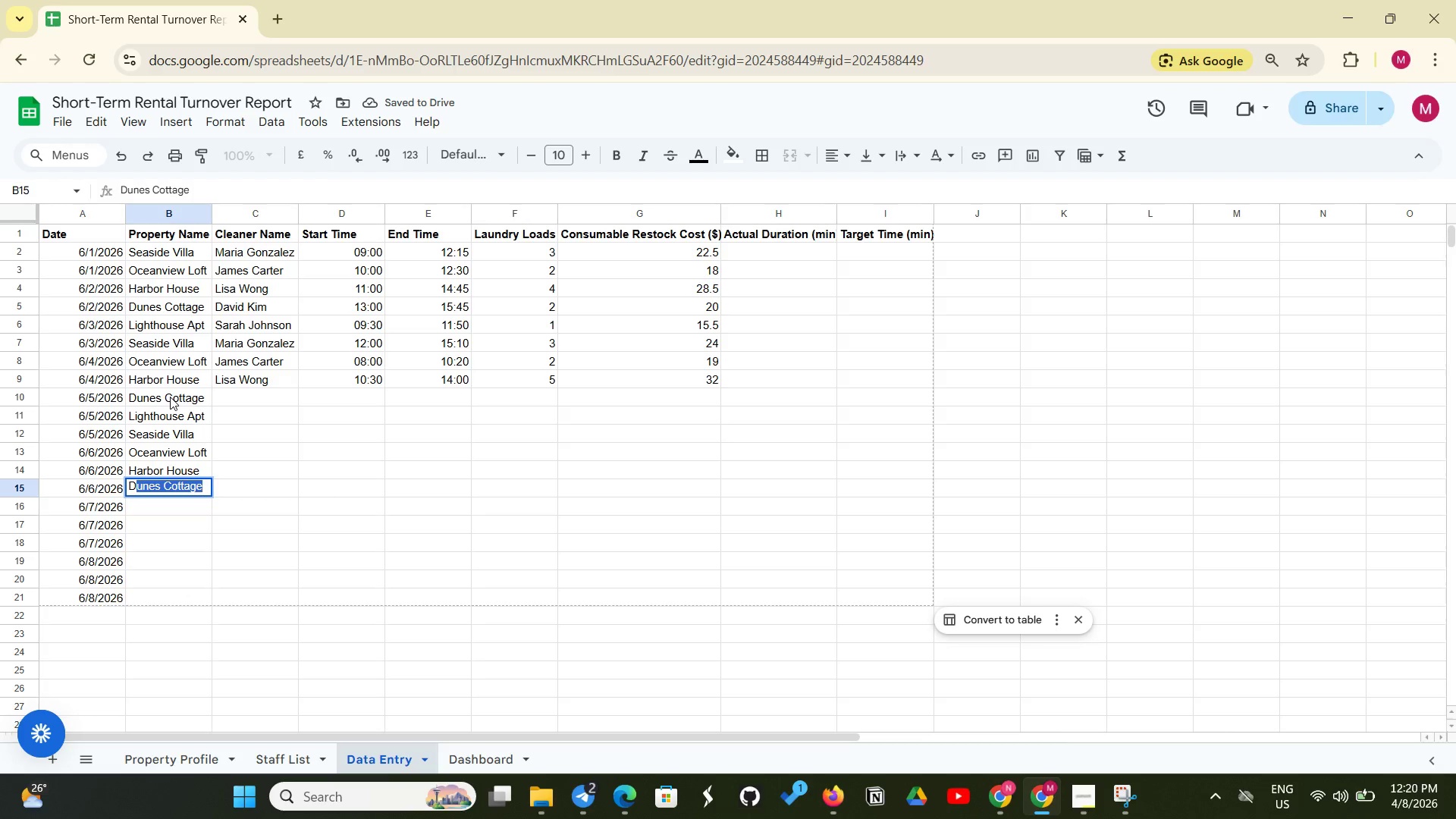 
key(Enter)
 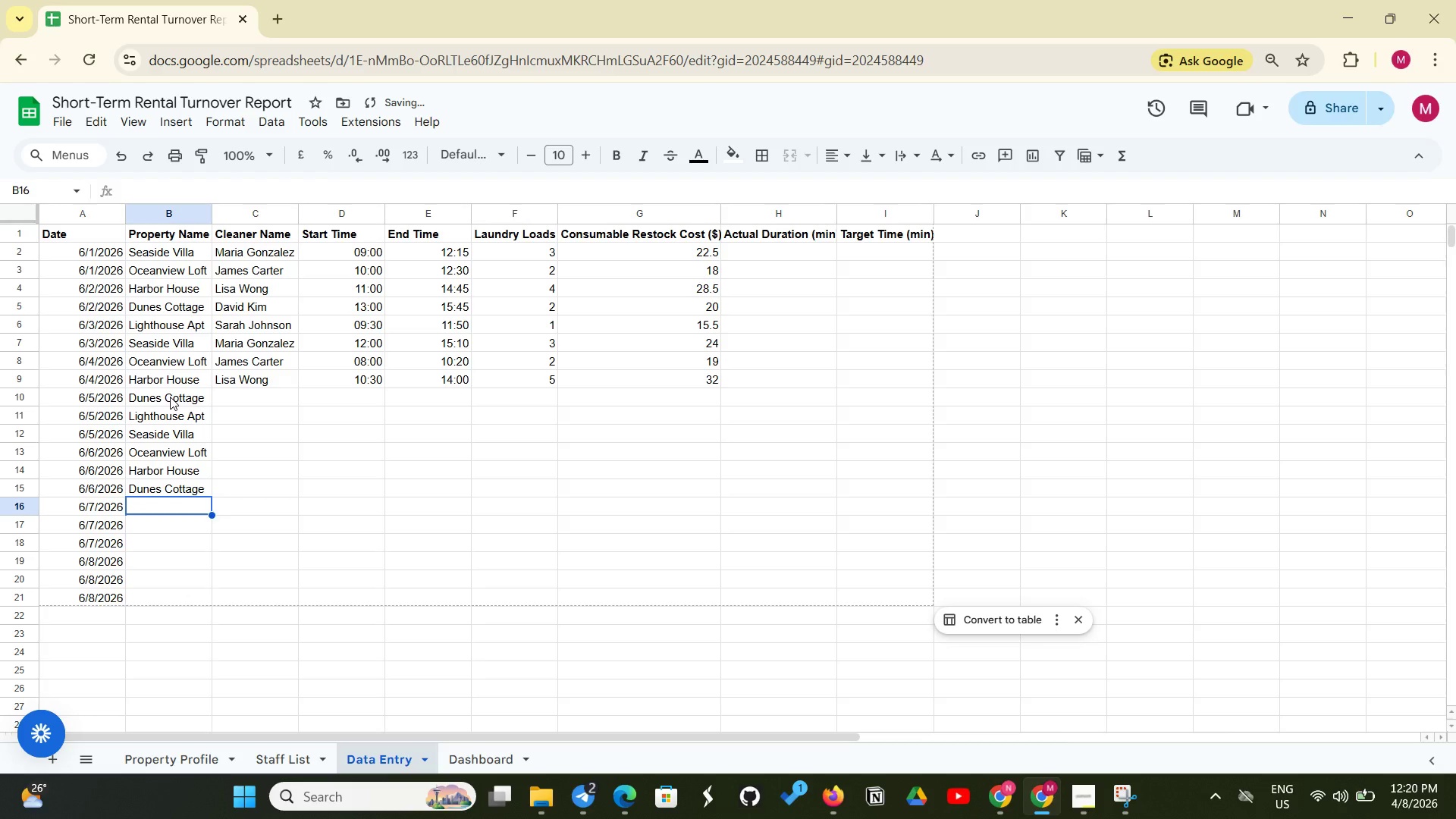 
key(Shift+L)
 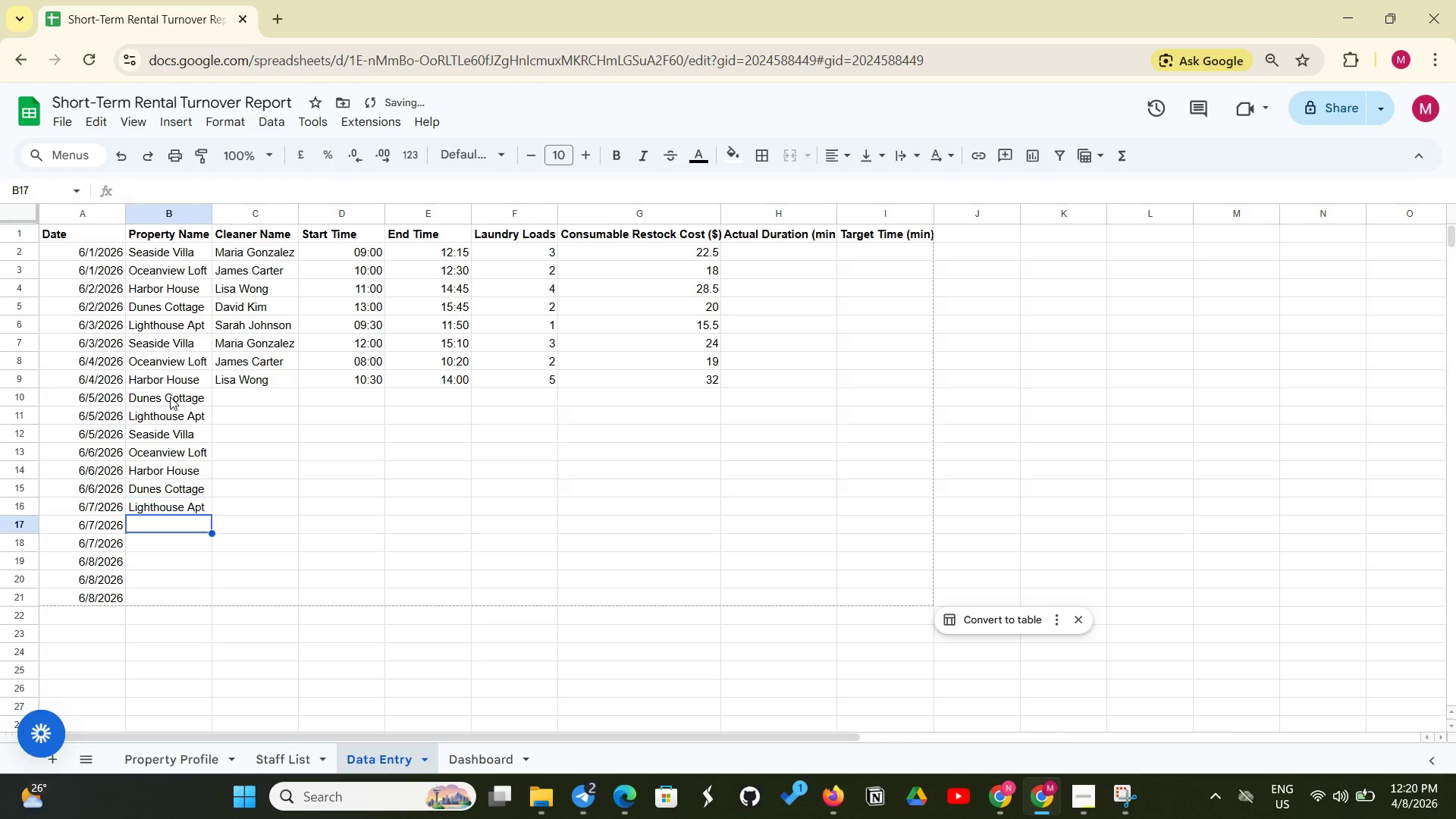 
key(Enter)
 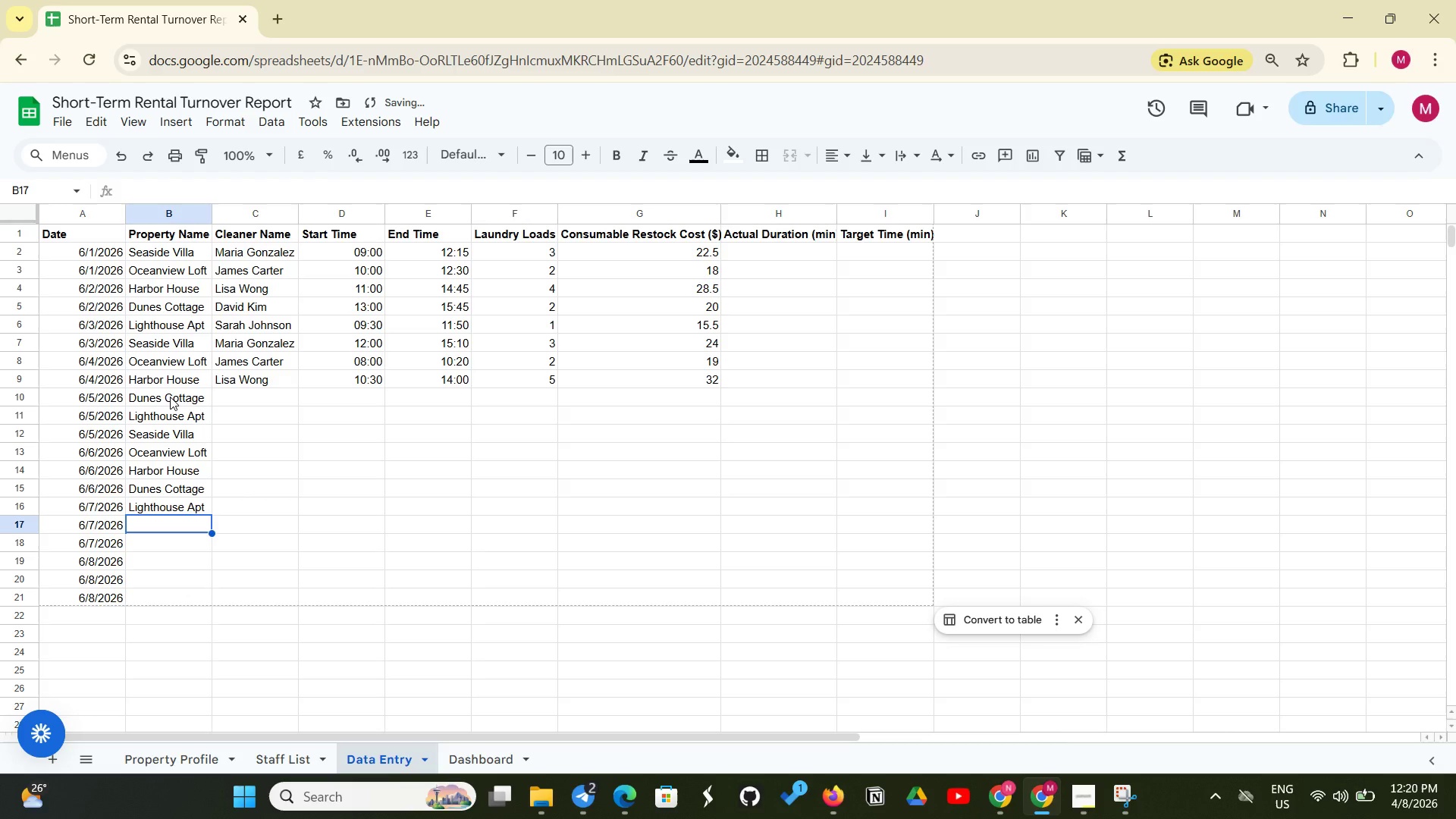 
key(Shift+S)
 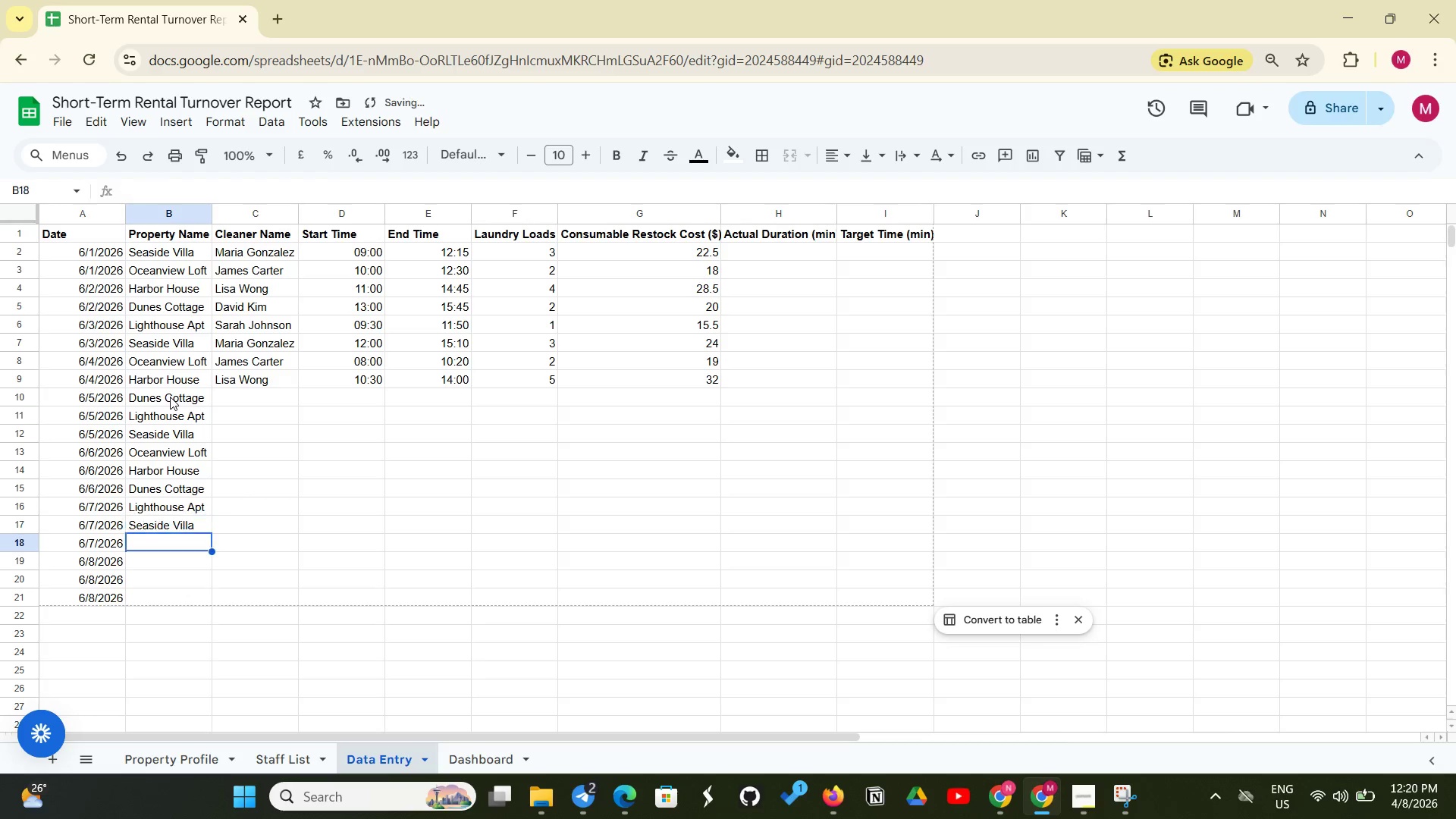 
key(Enter)
 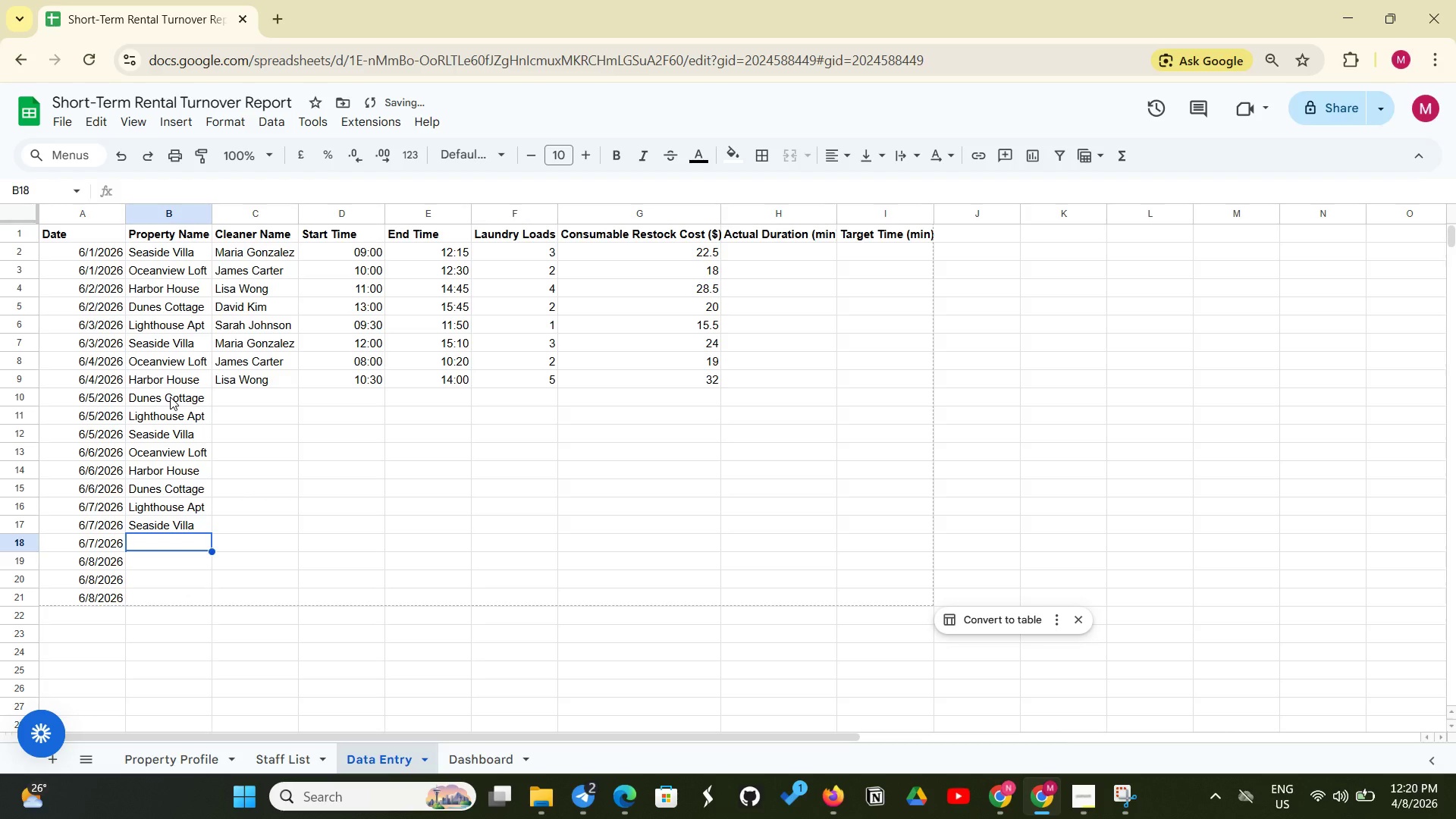 
key(Shift+O)
 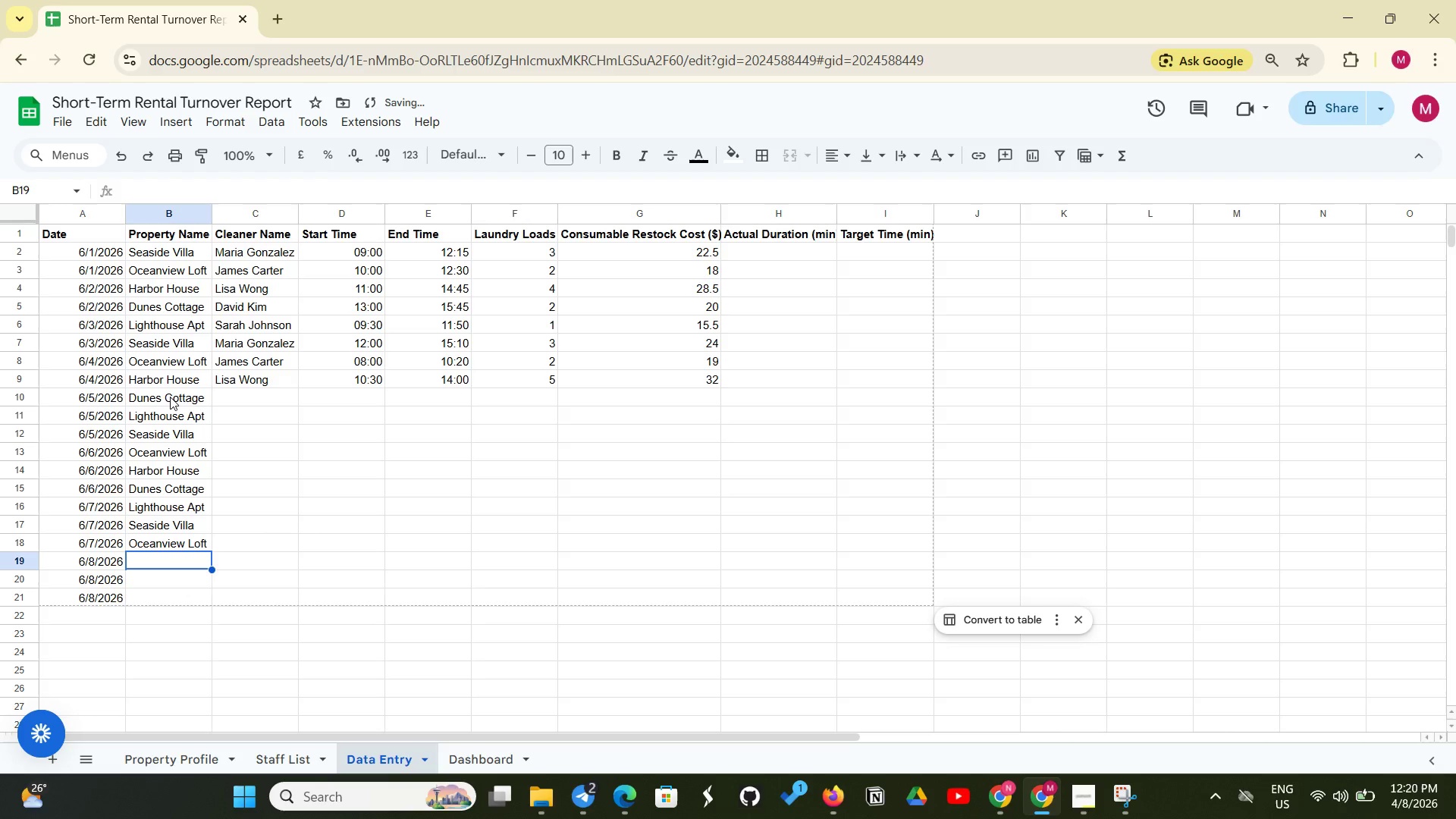 
key(Enter)
 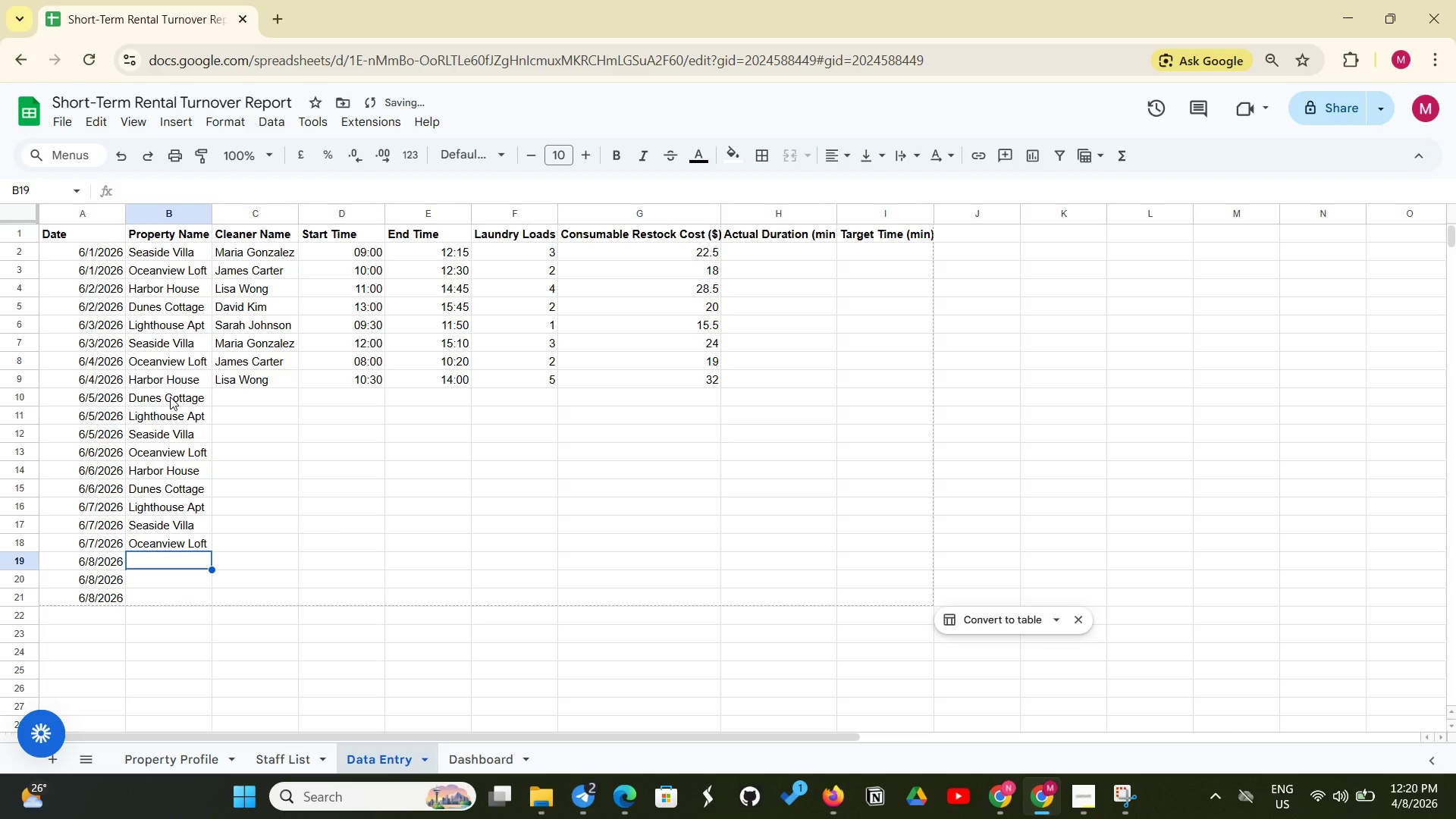 
key(Shift+H)
 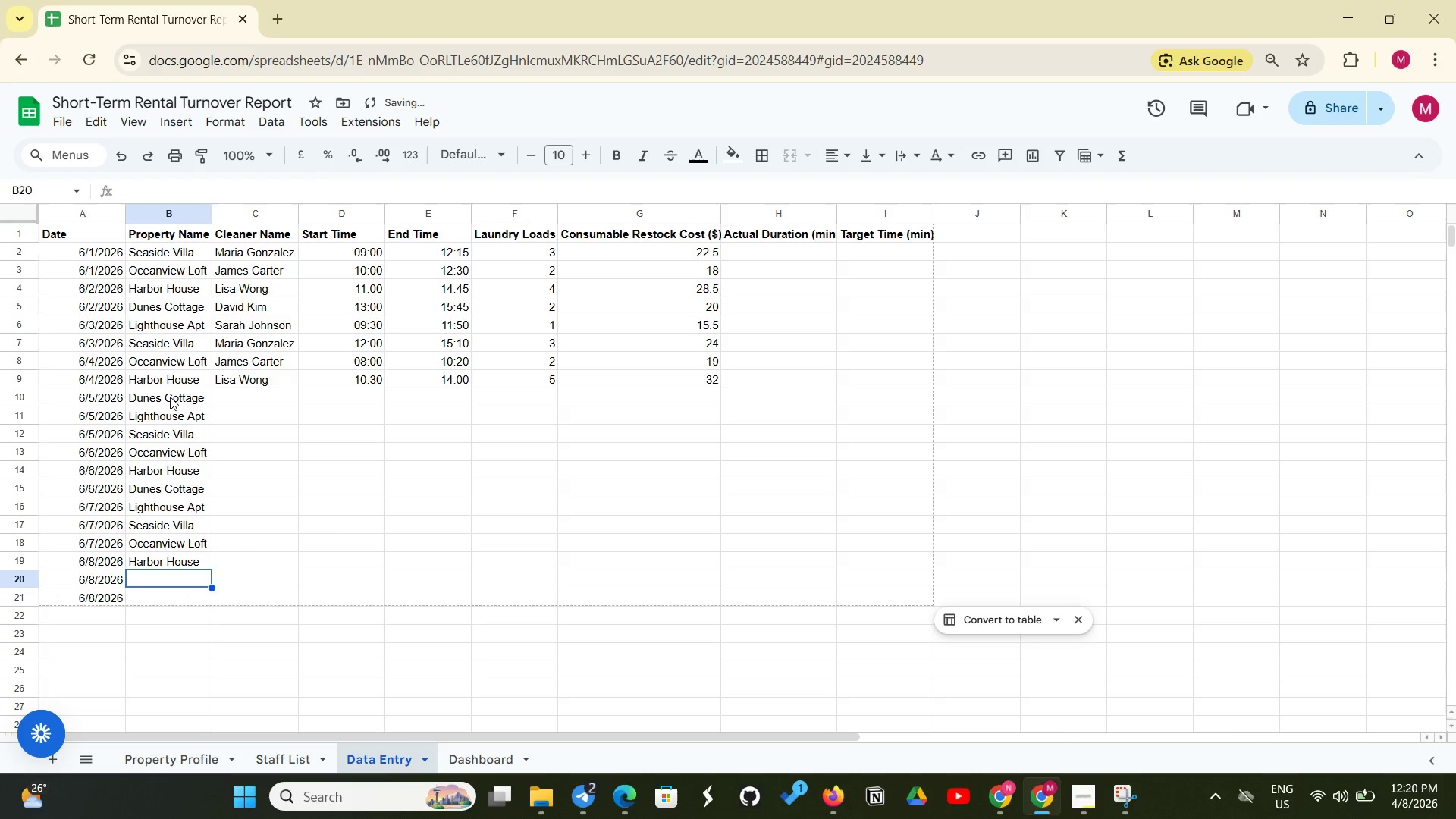 
key(Enter)
 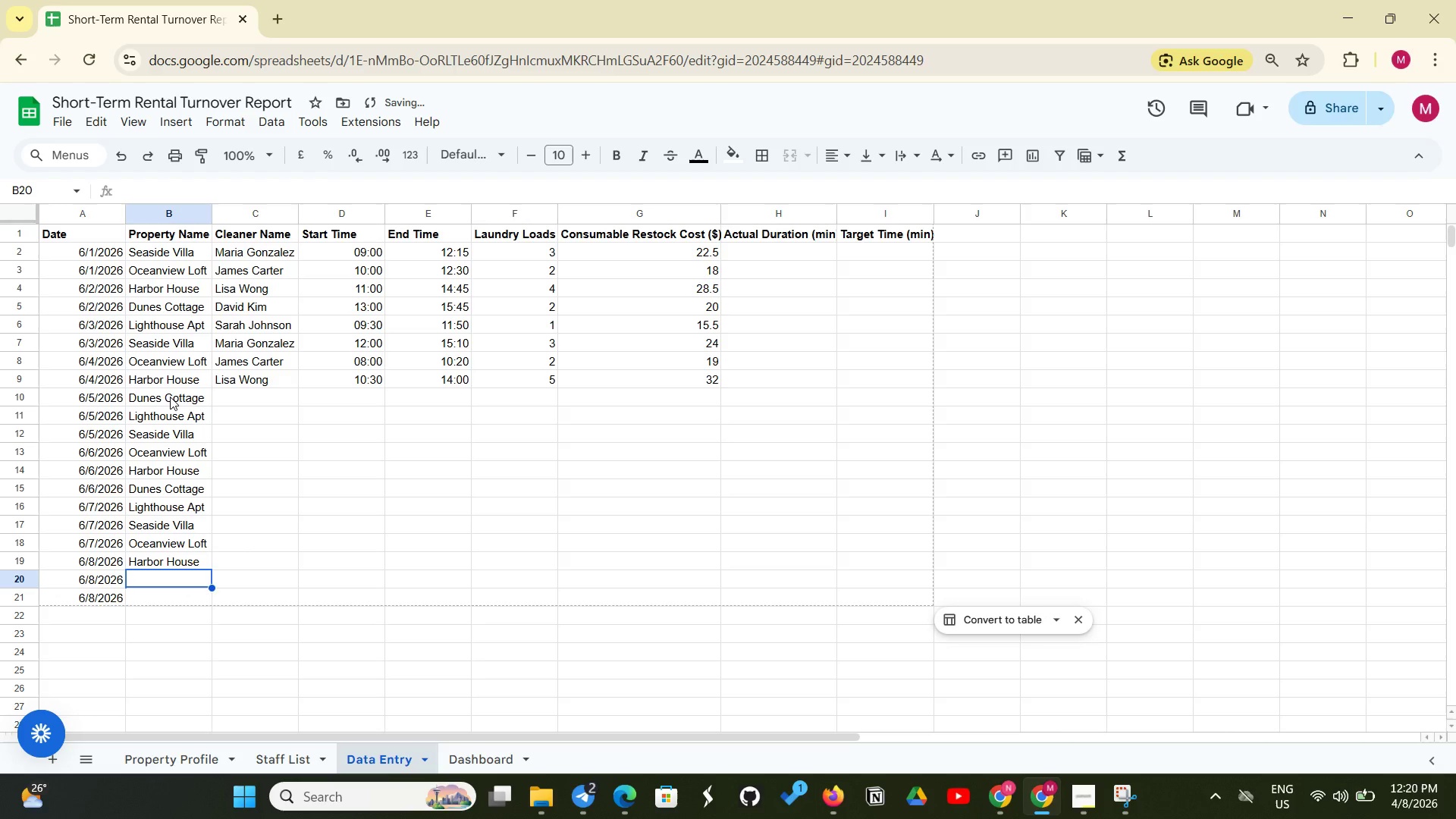 
key(Shift+D)
 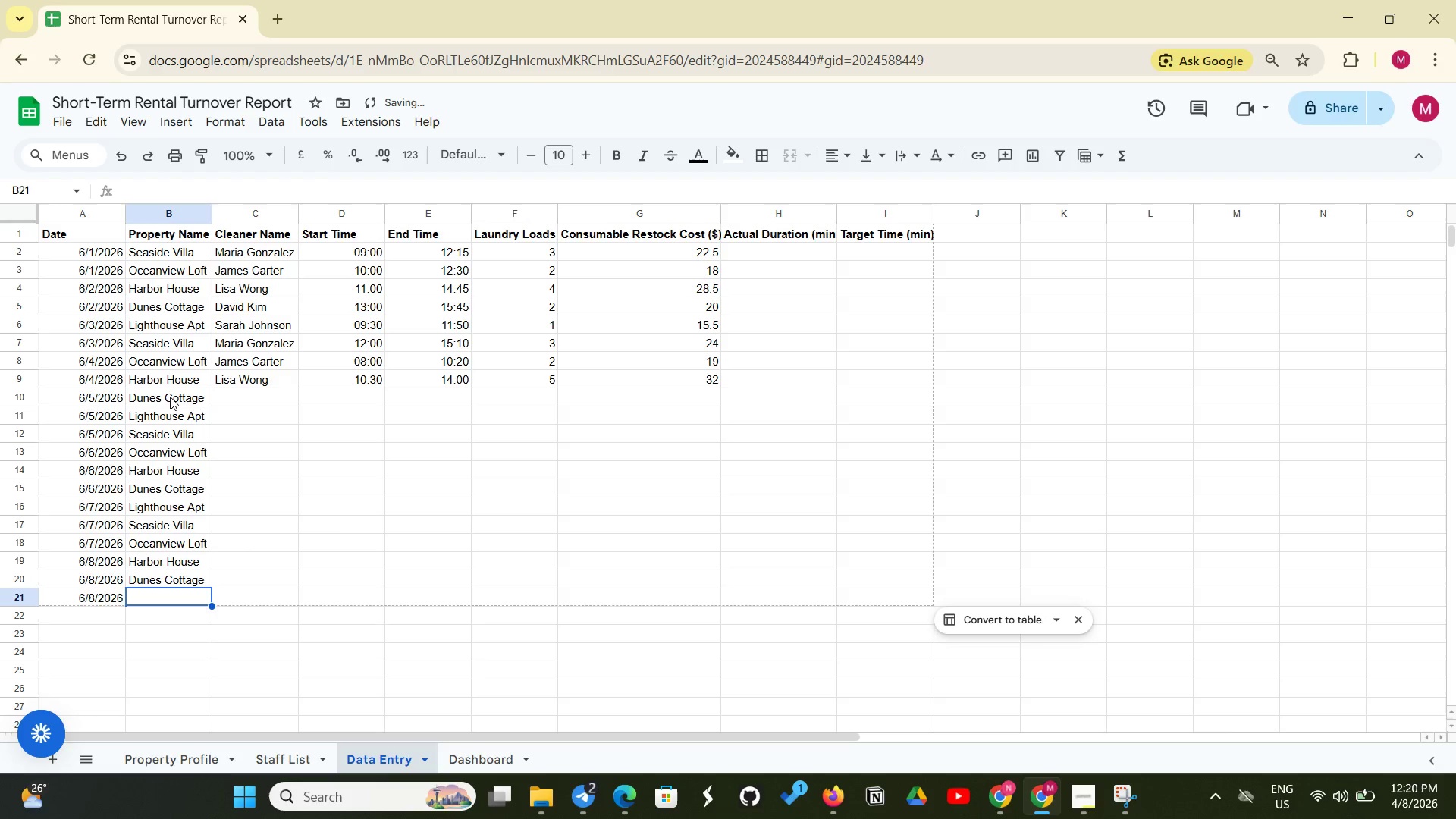 
key(Enter)
 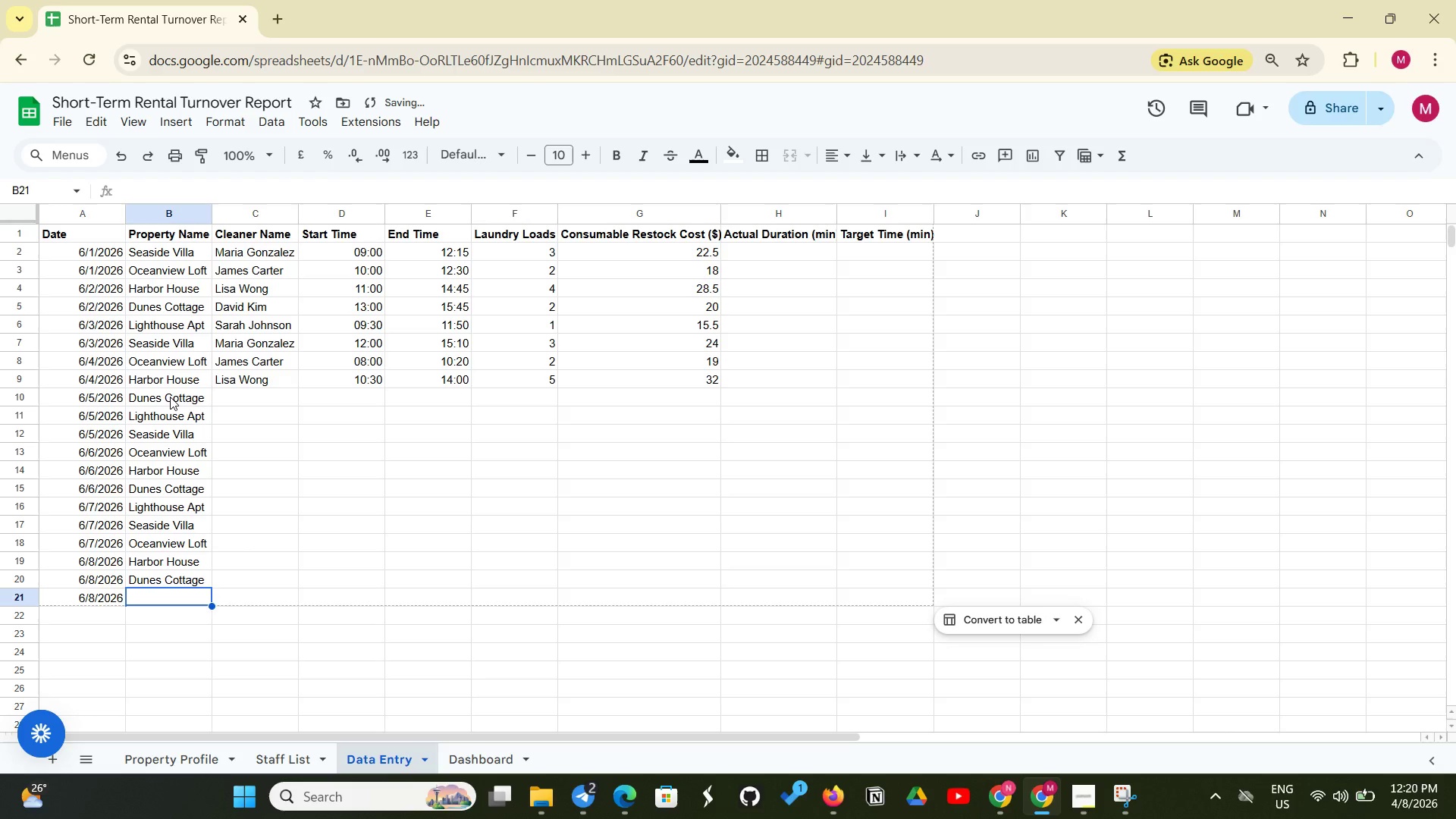 
key(Shift+L)
 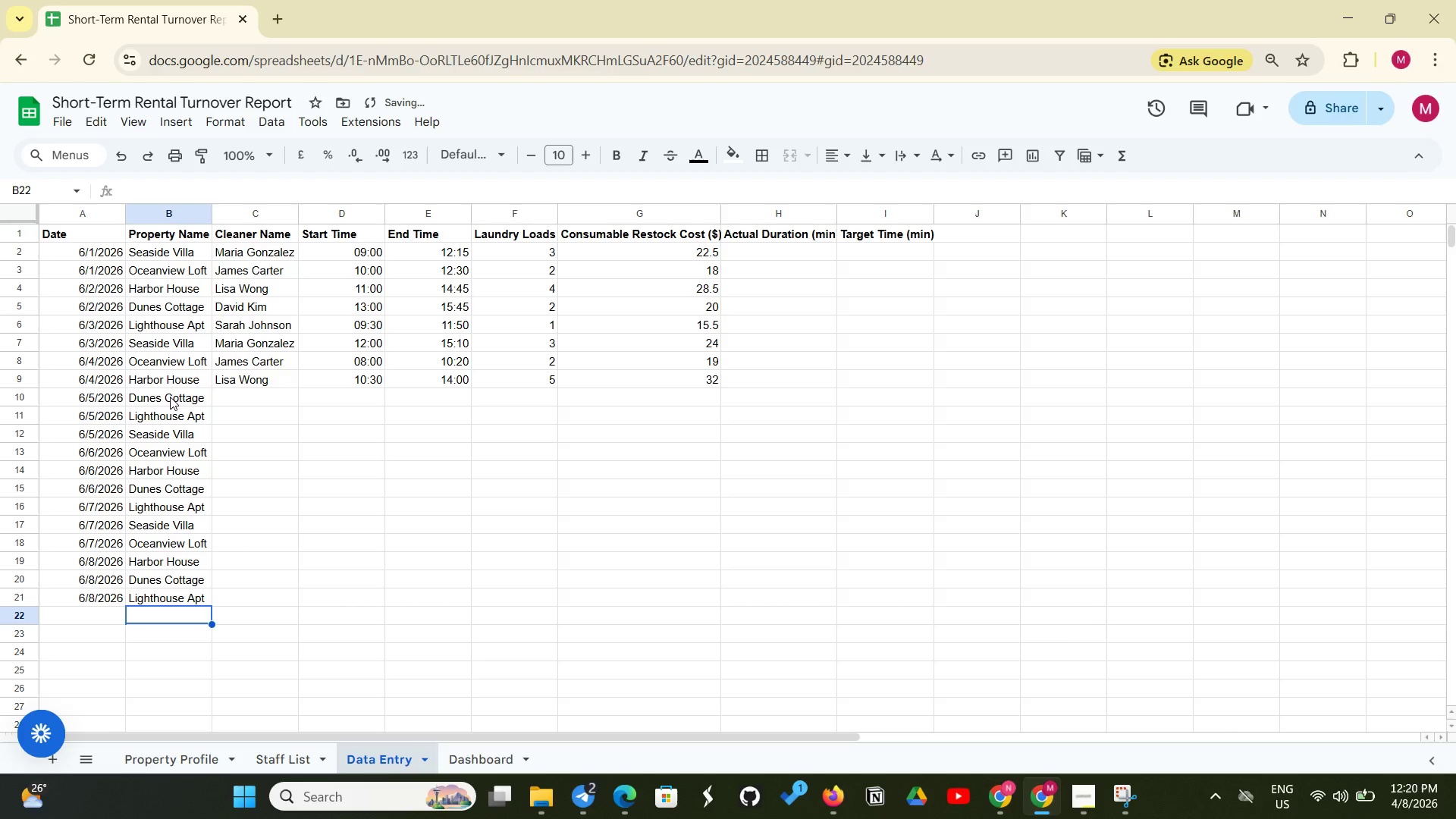 
key(Enter)
 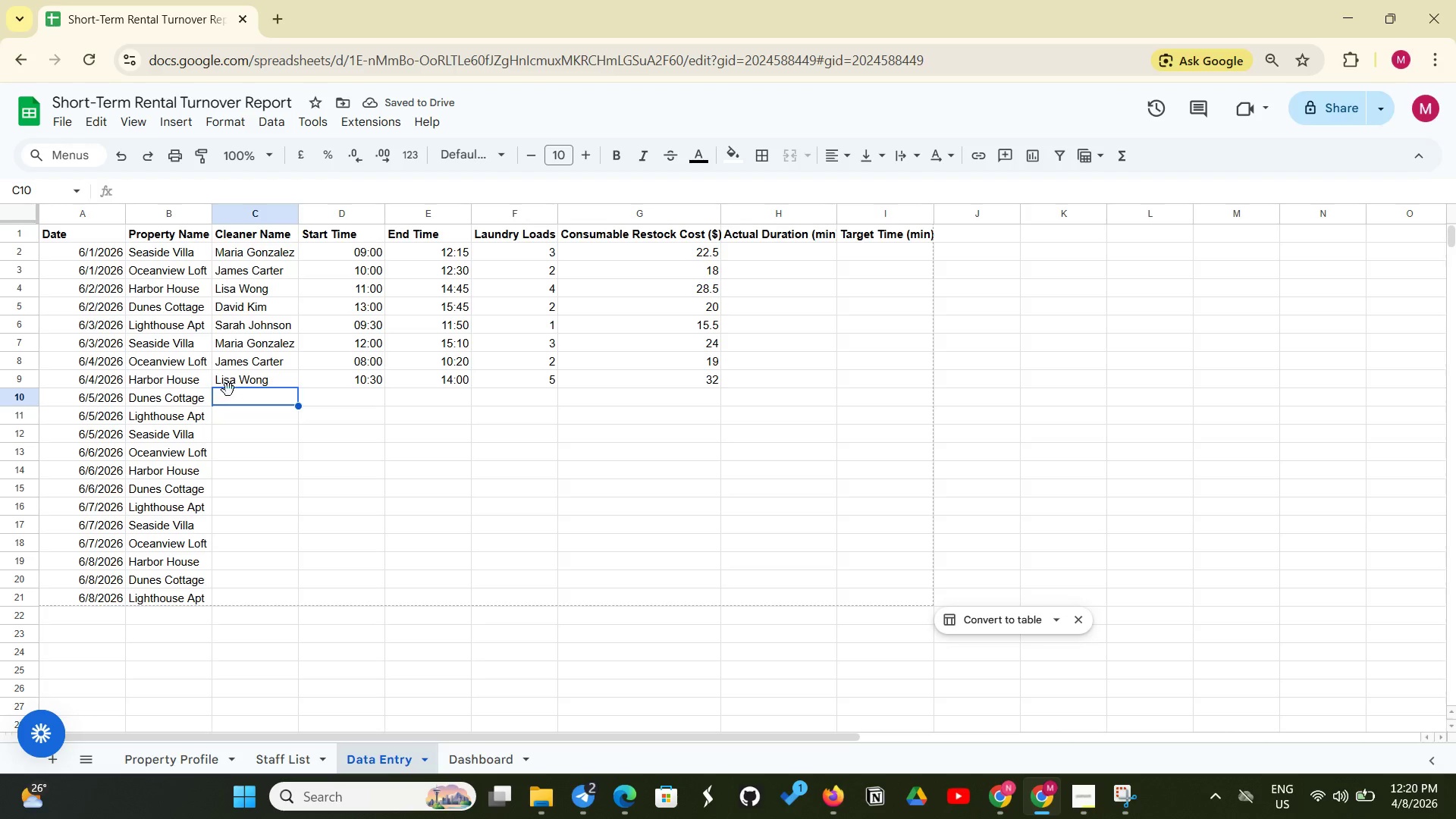 
wait(5.48)
 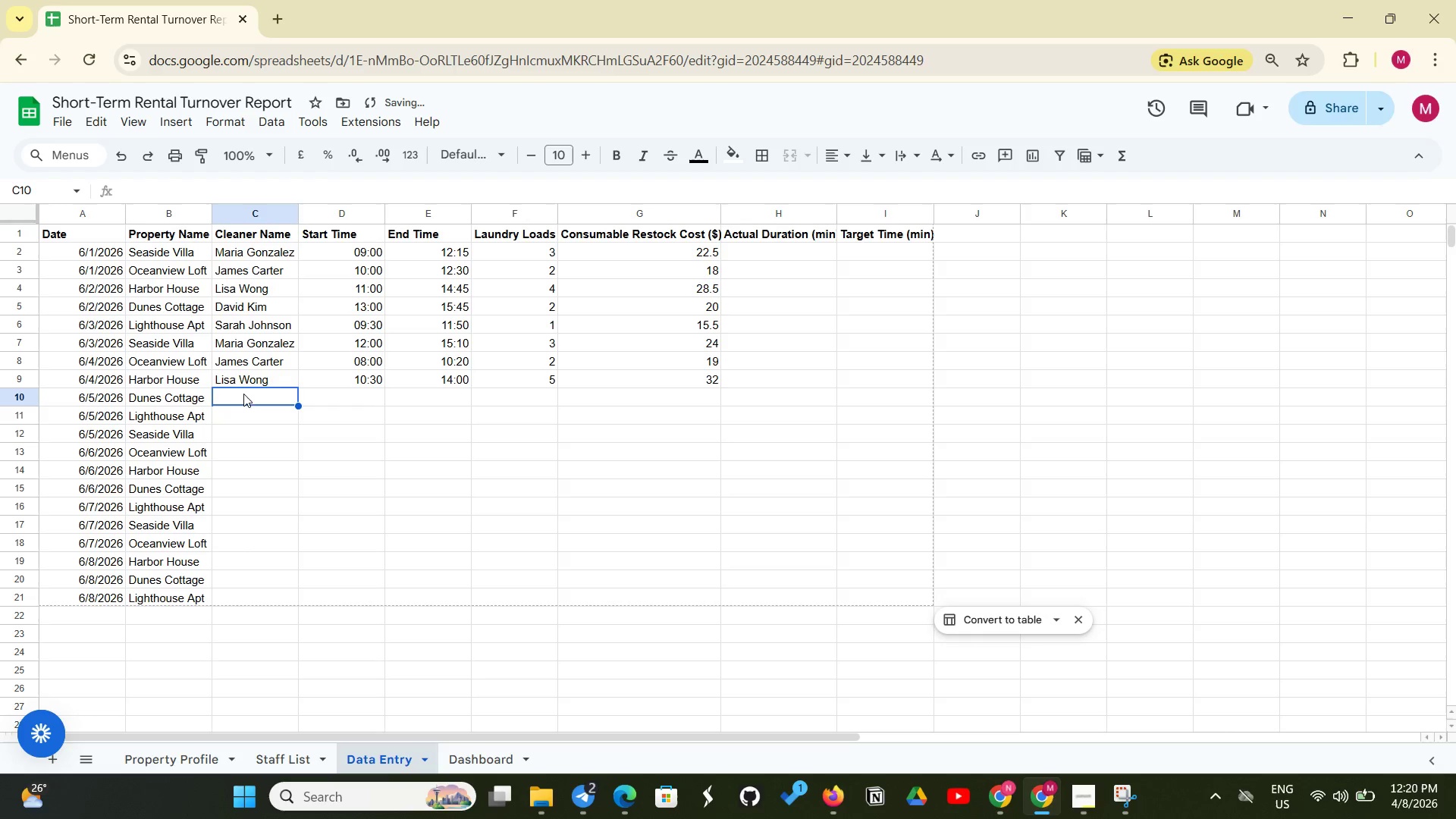 
left_click([252, 394])
 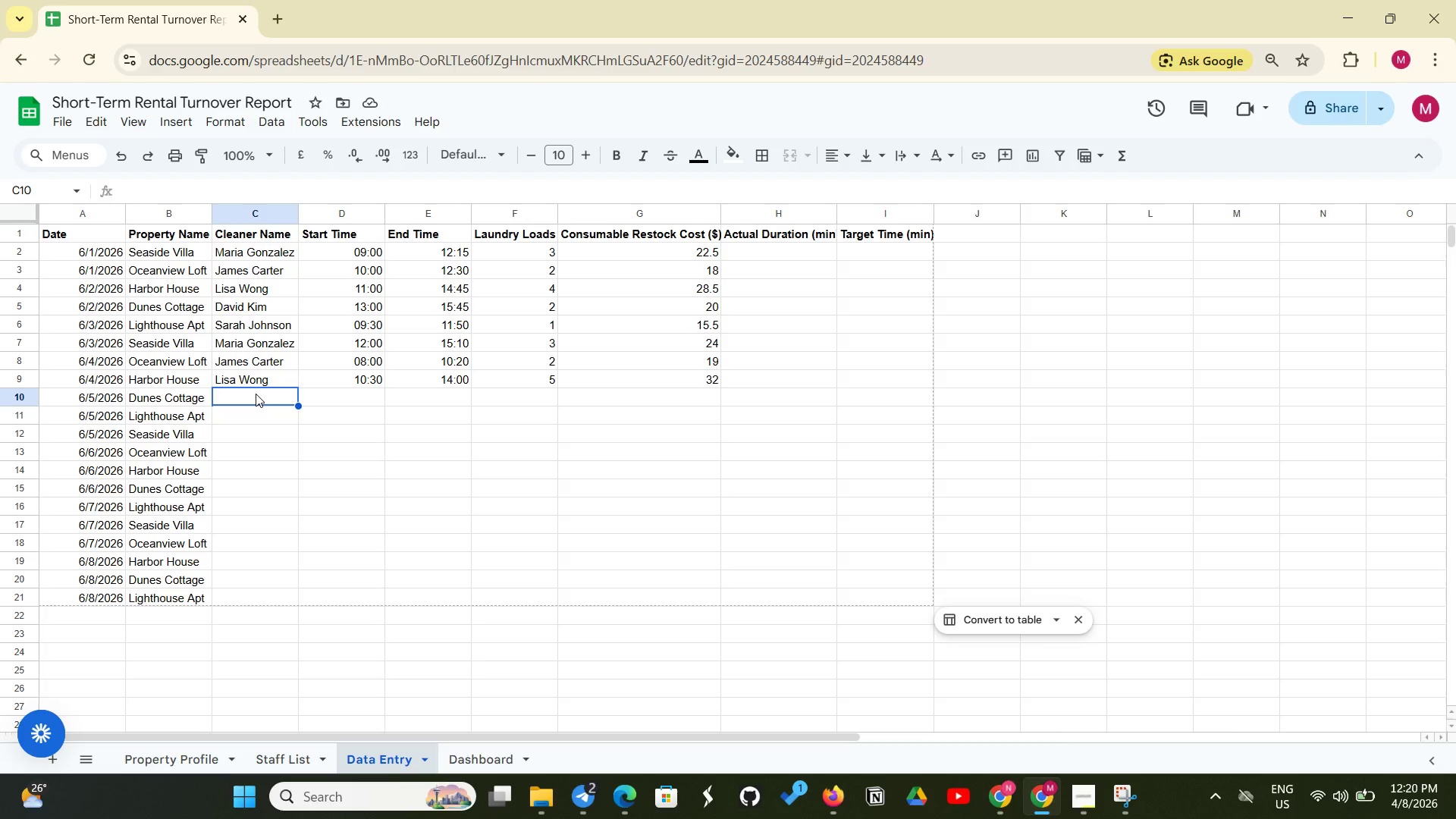 
wait(8.23)
 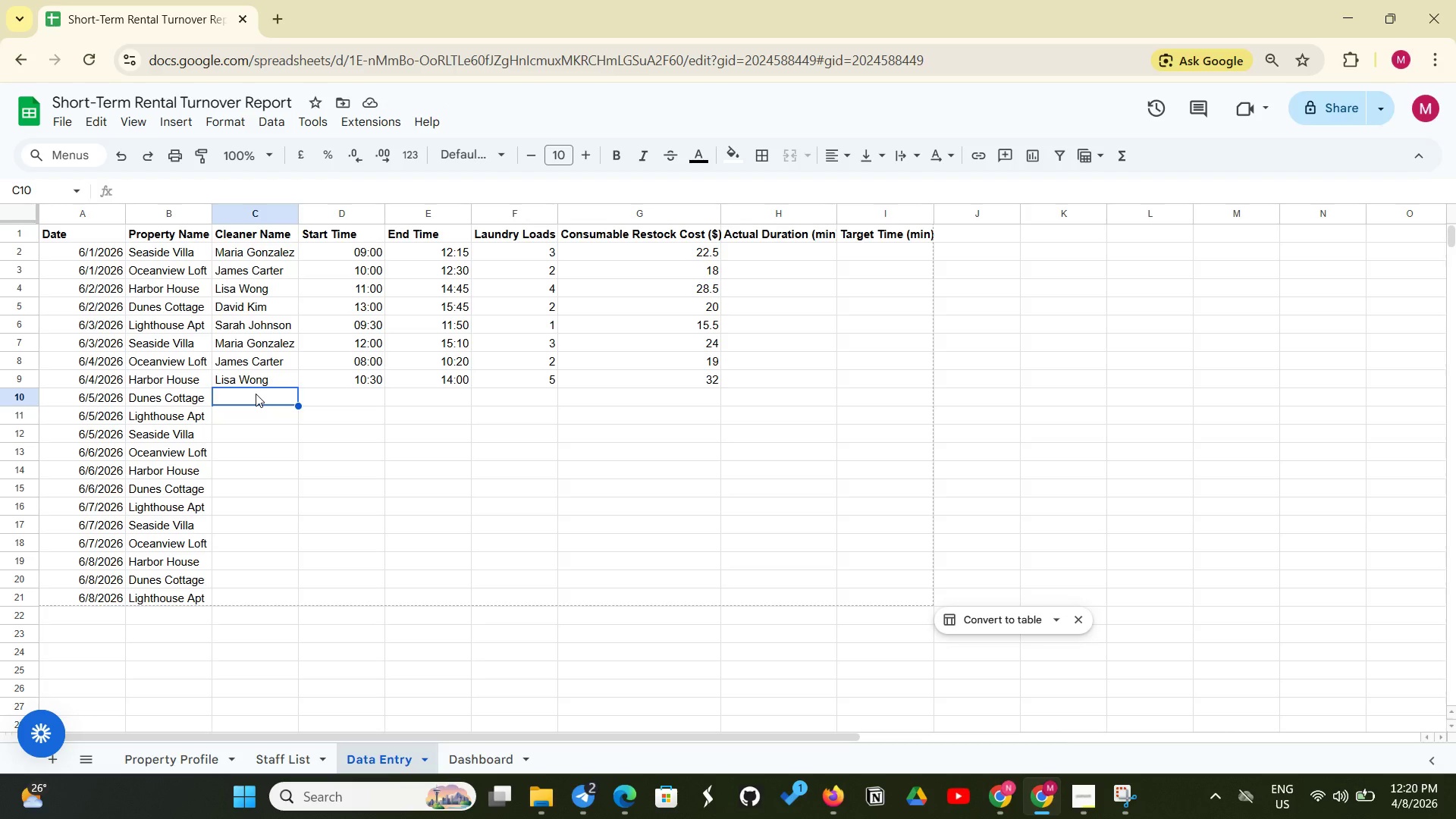 
key(Shift+D)
 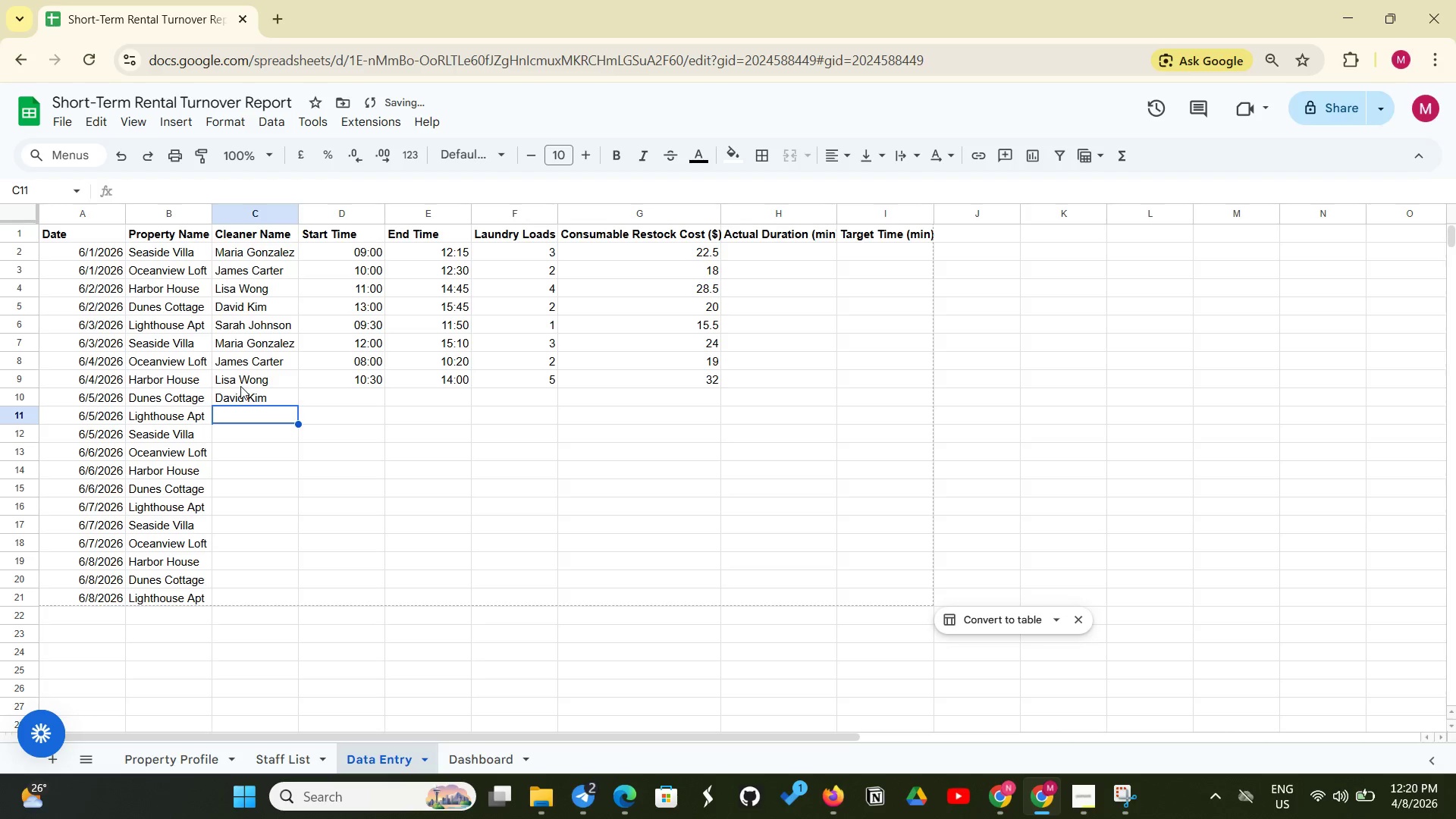 
key(Enter)
 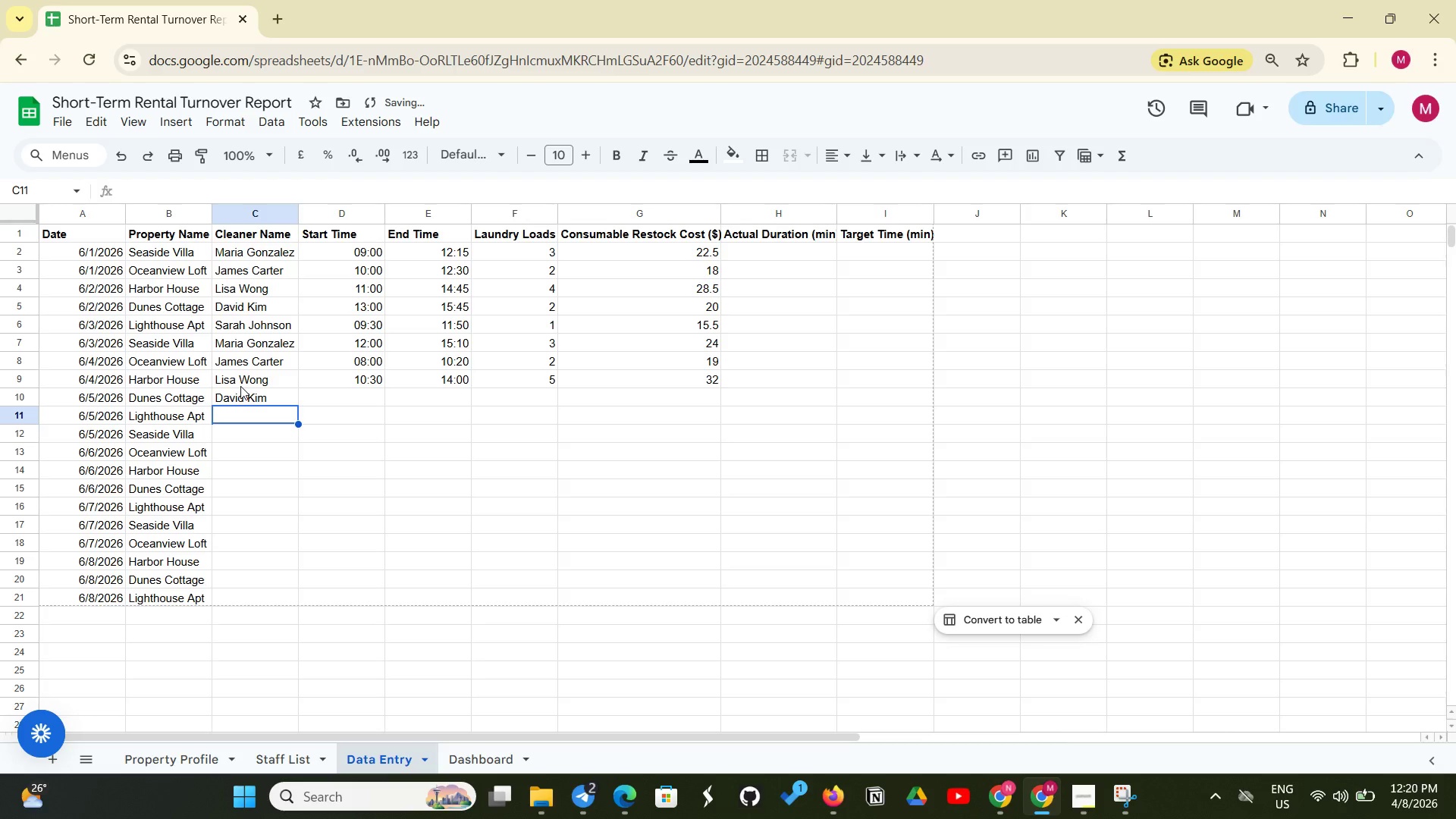 
key(Shift+S)
 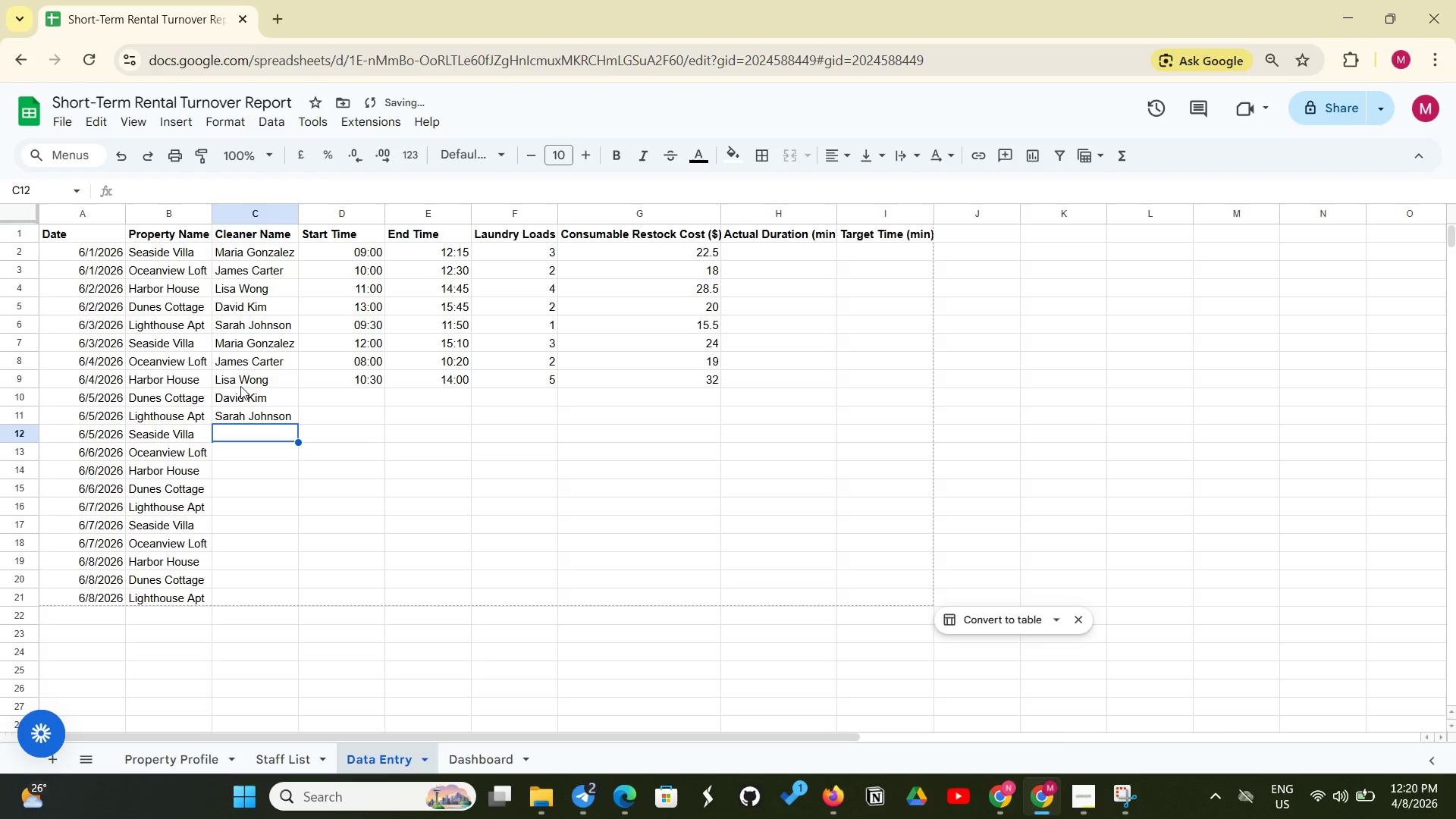 
key(Enter)
 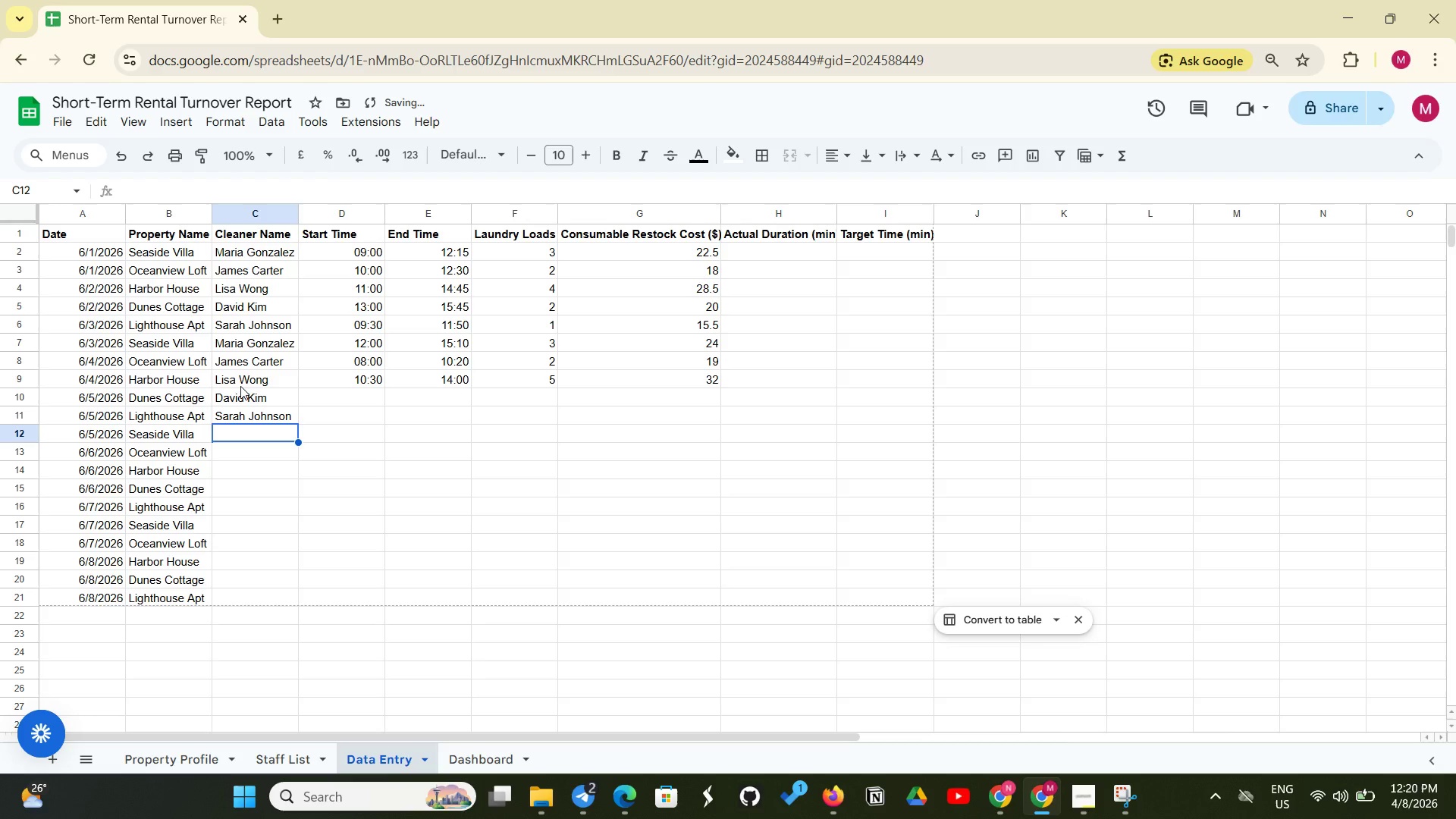 
key(Shift+M)
 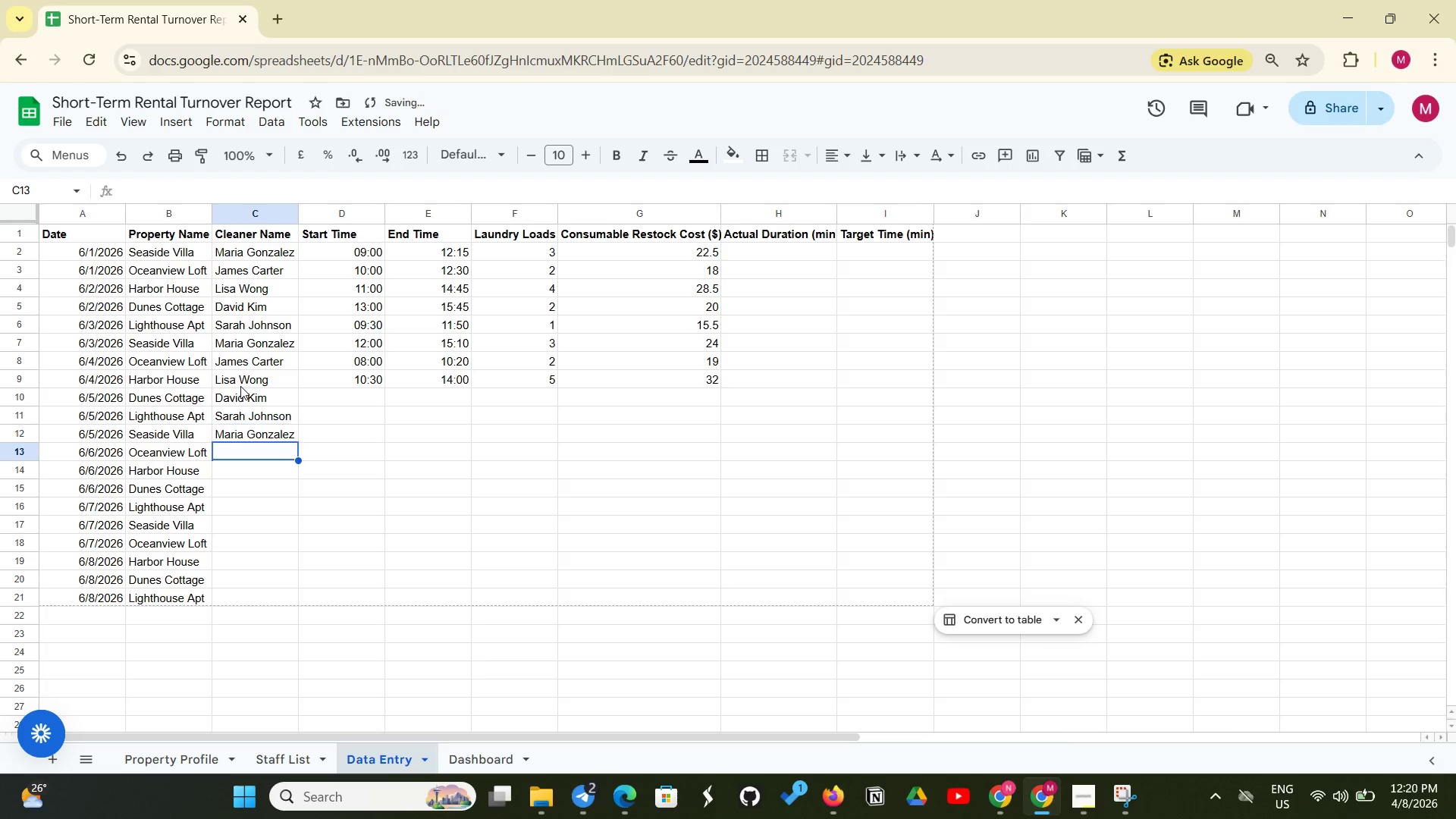 
key(Enter)
 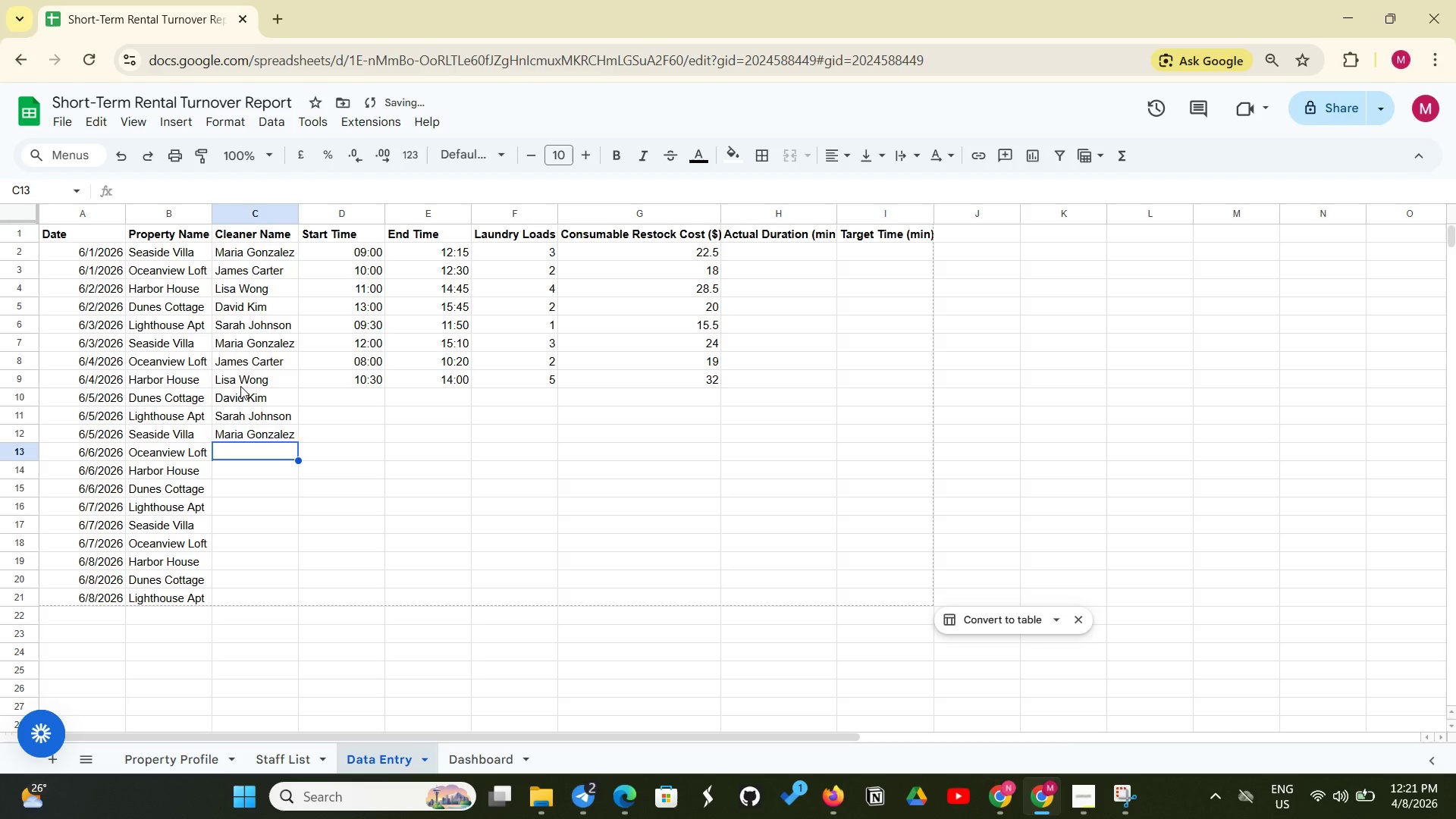 
key(Shift+J)
 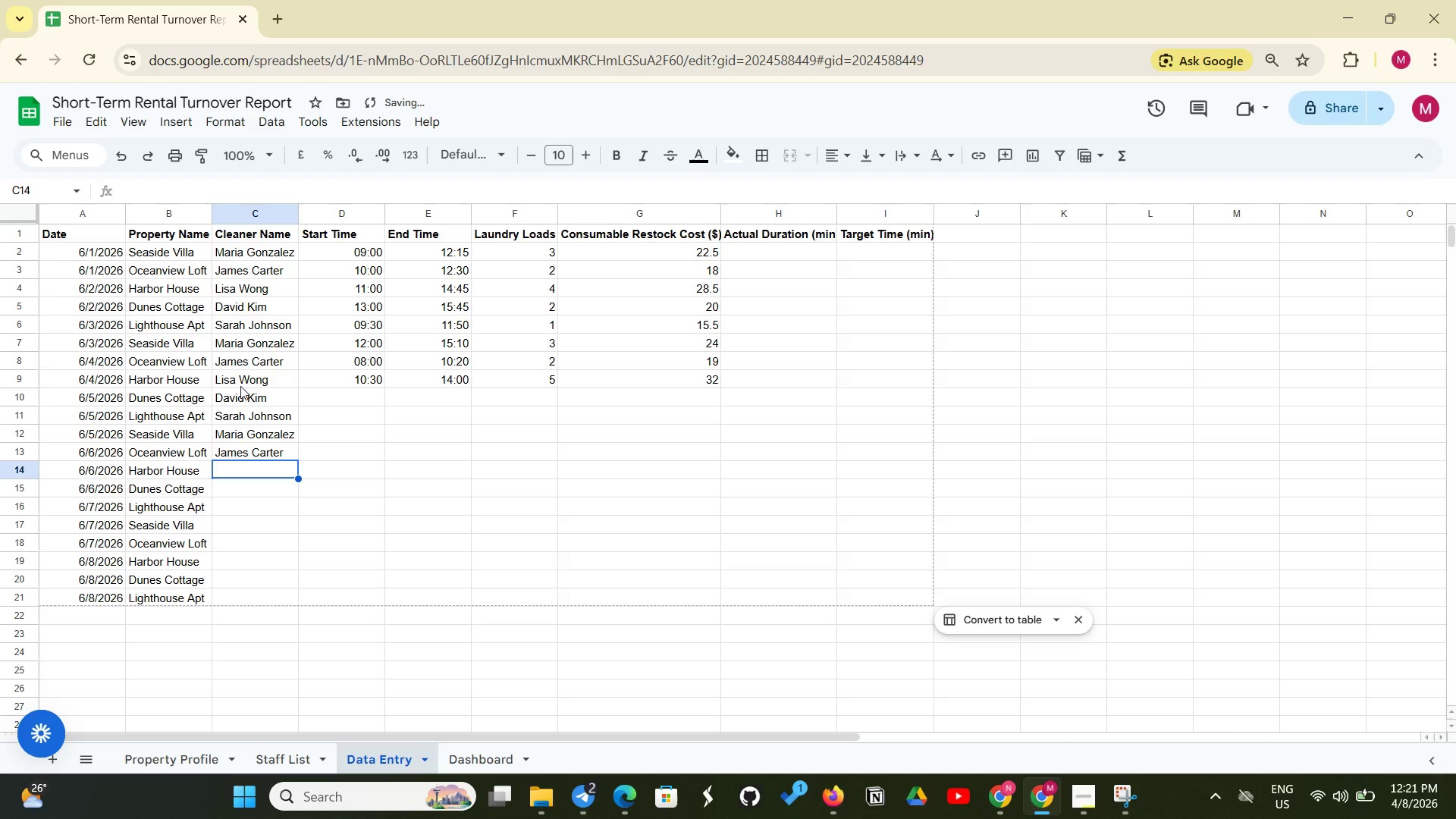 
key(Enter)
 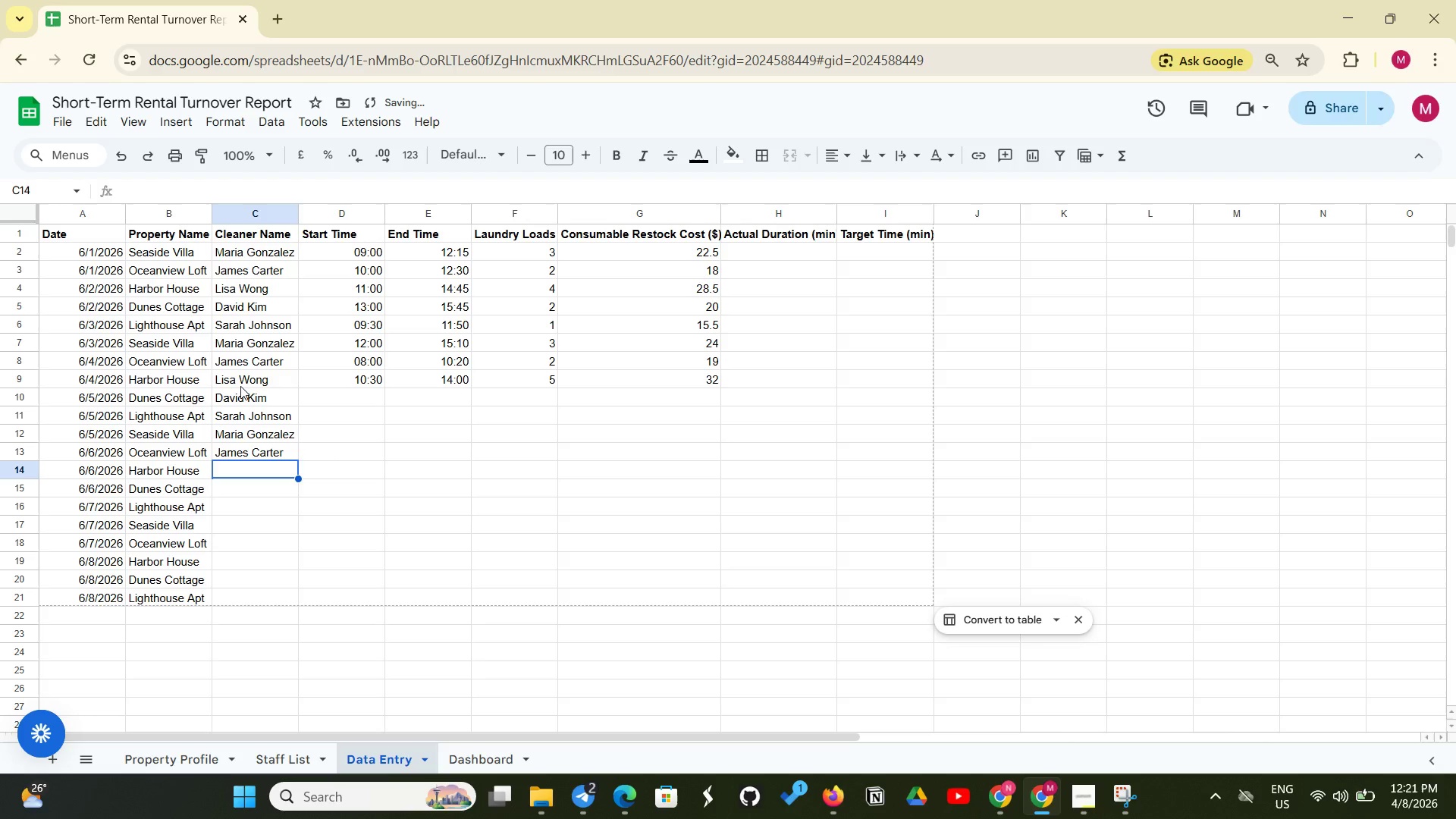 
key(Shift+L)
 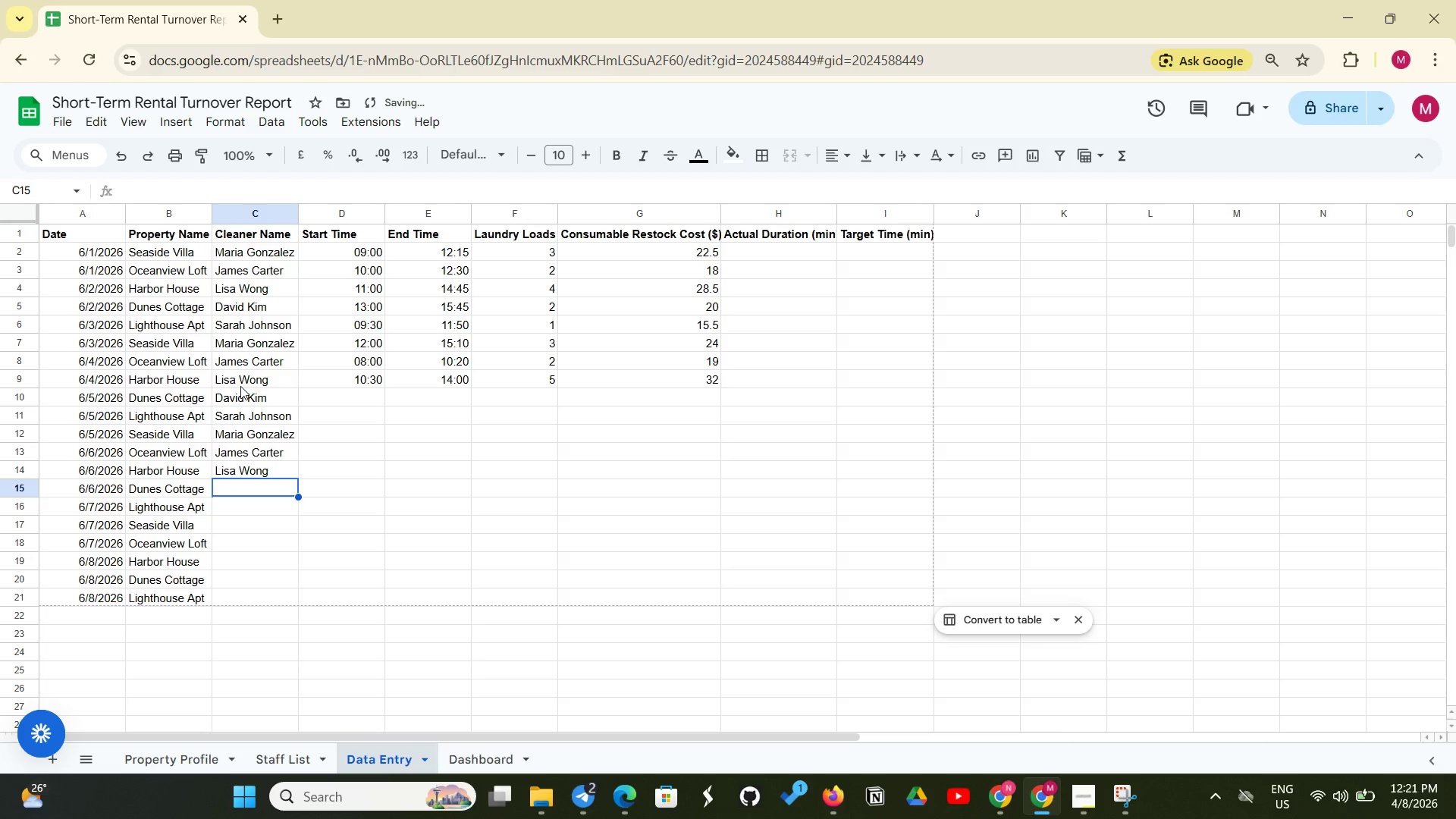 
key(Enter)
 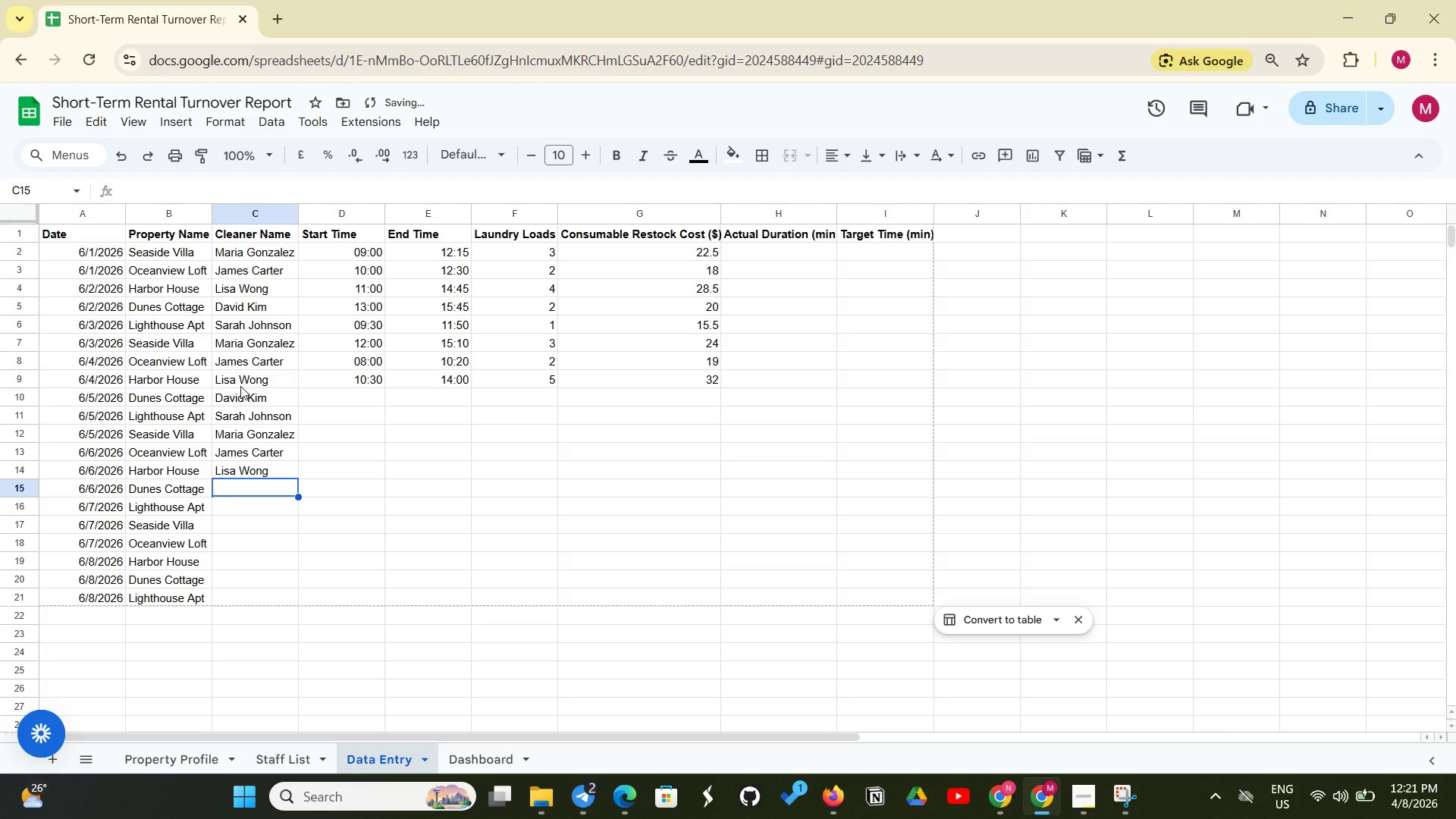 
key(Shift+D)
 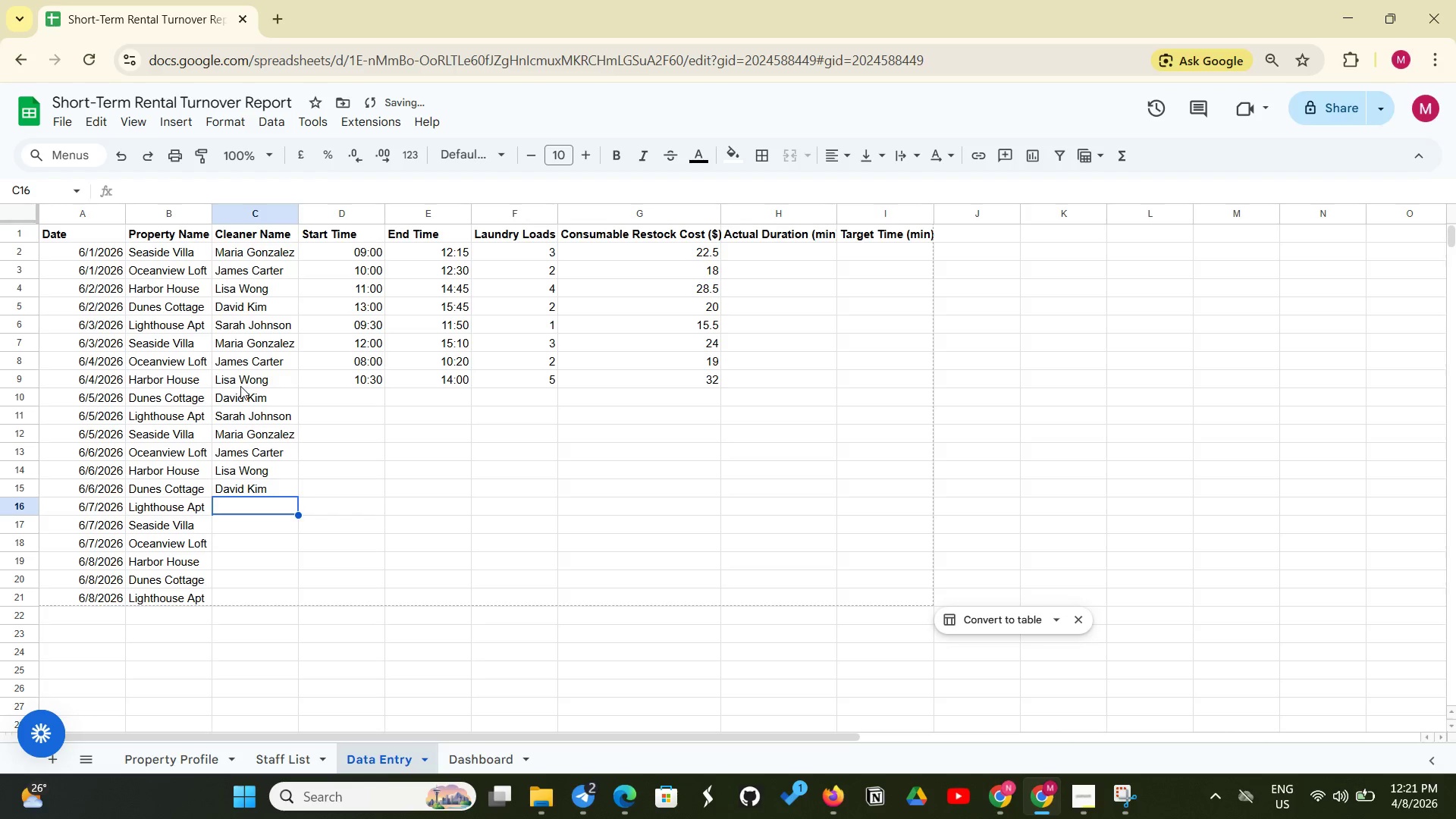 
key(Enter)
 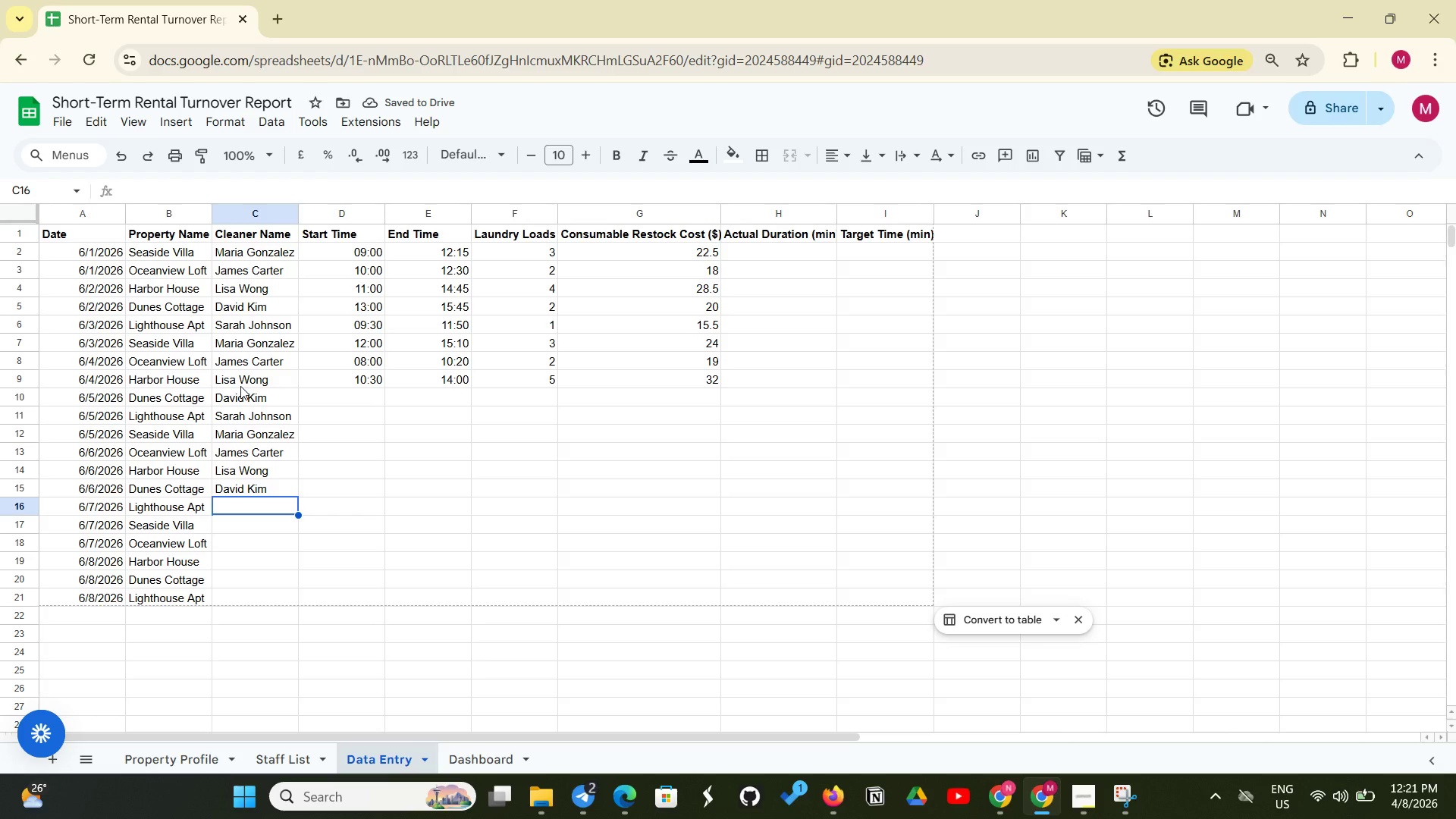 
key(Shift+S)
 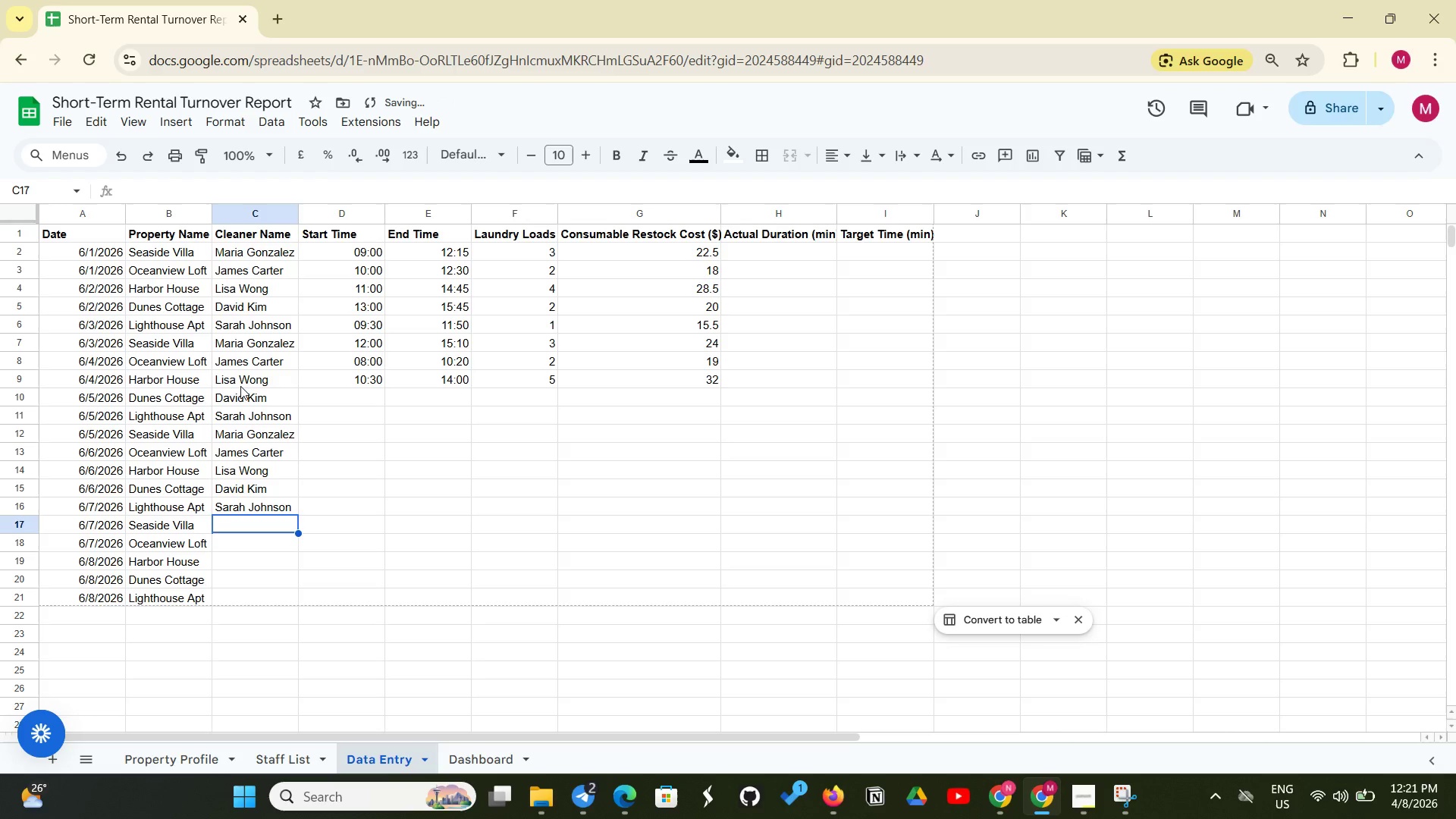 
key(Enter)
 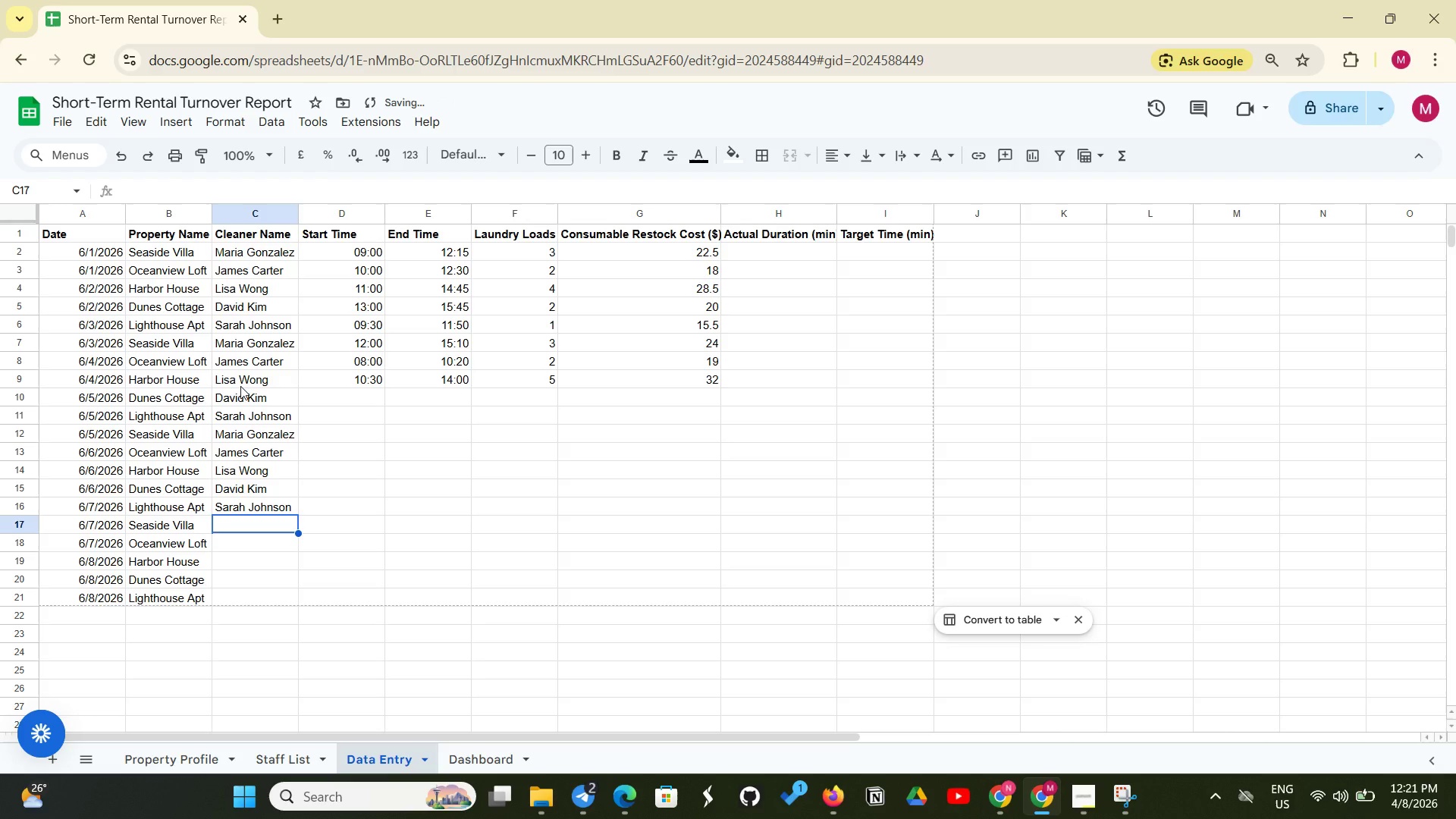 
key(Shift+ShiftLeft)
 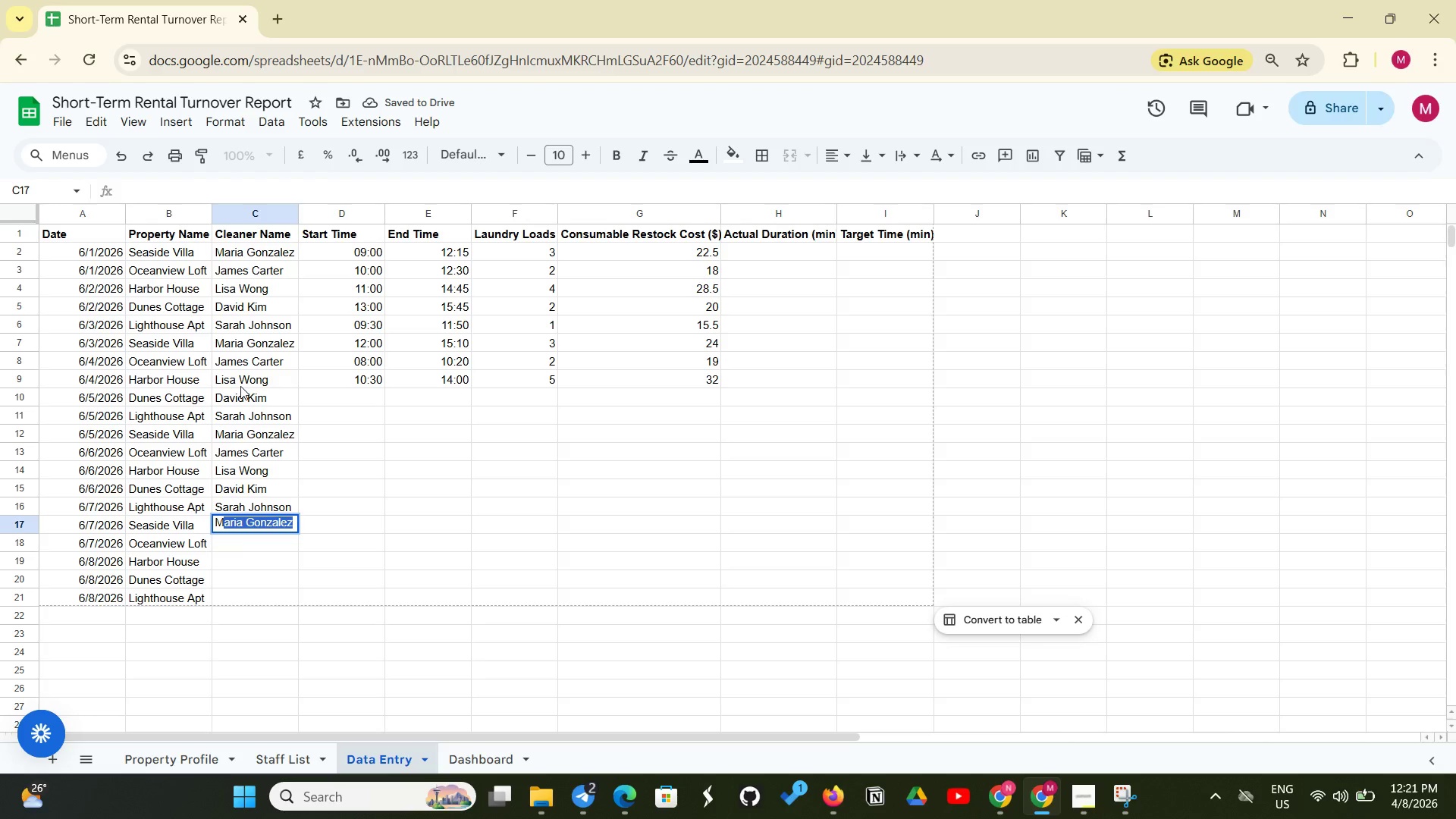 
key(Shift+M)
 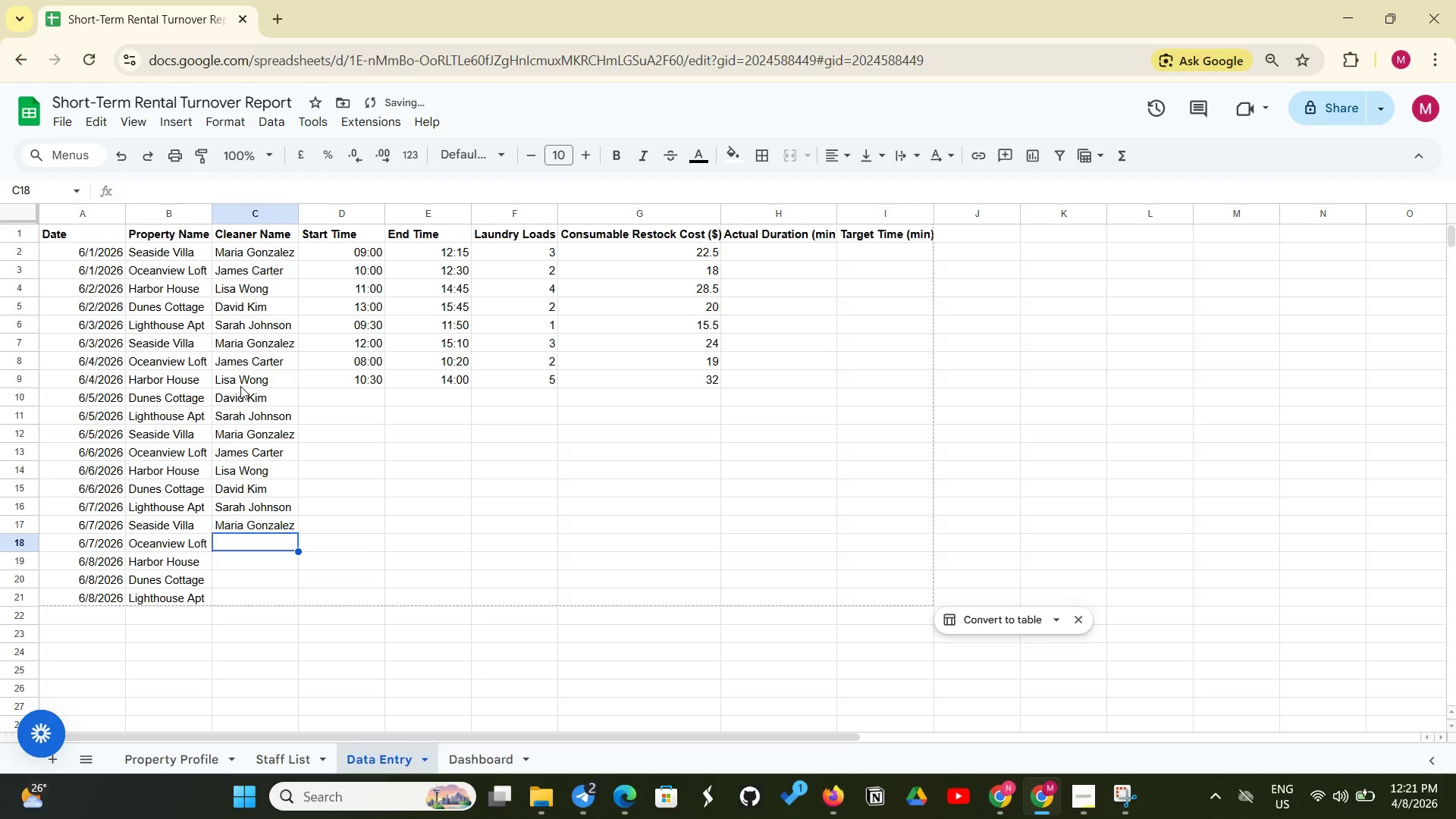 
key(Enter)
 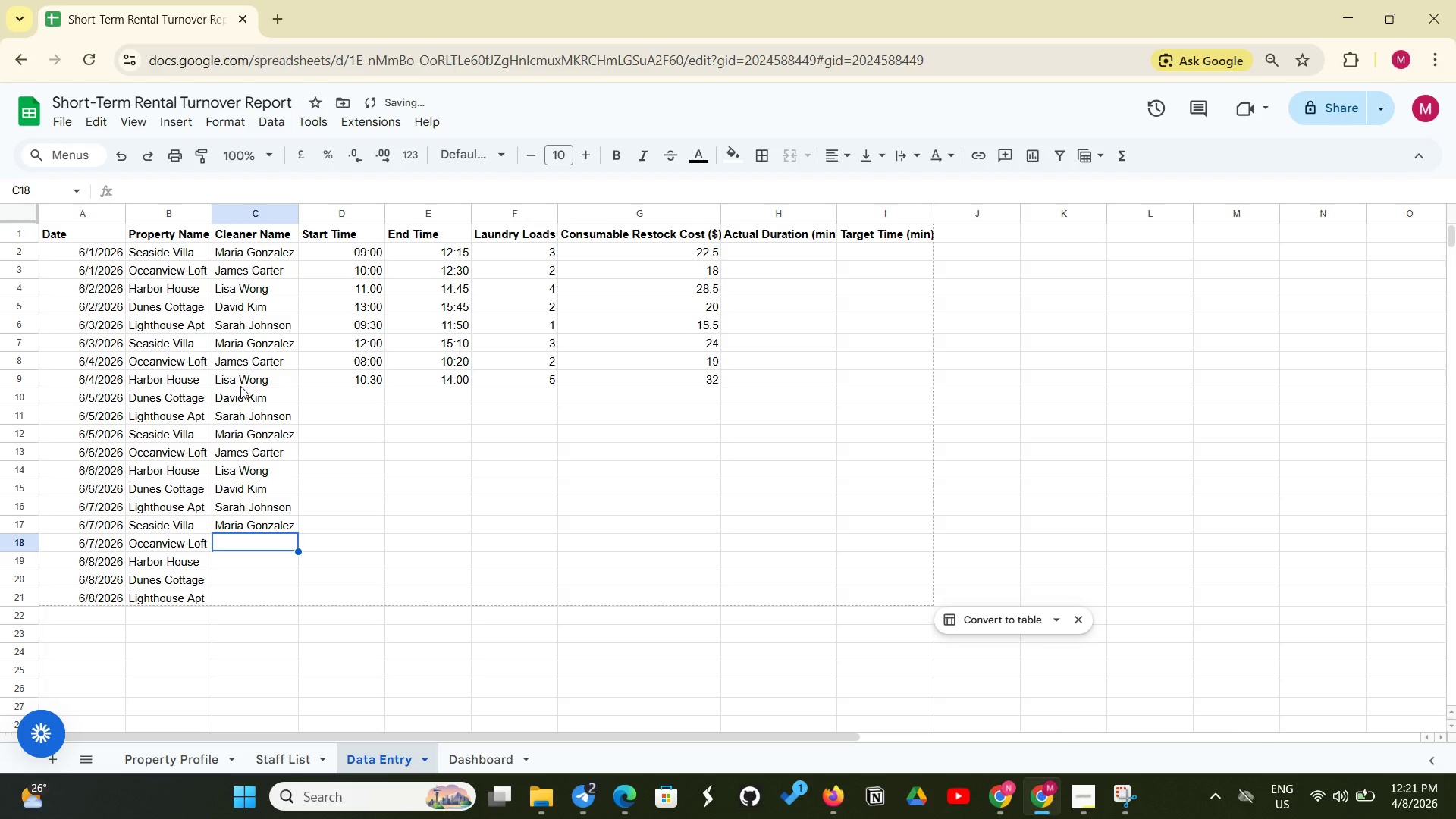 
key(Shift+J)
 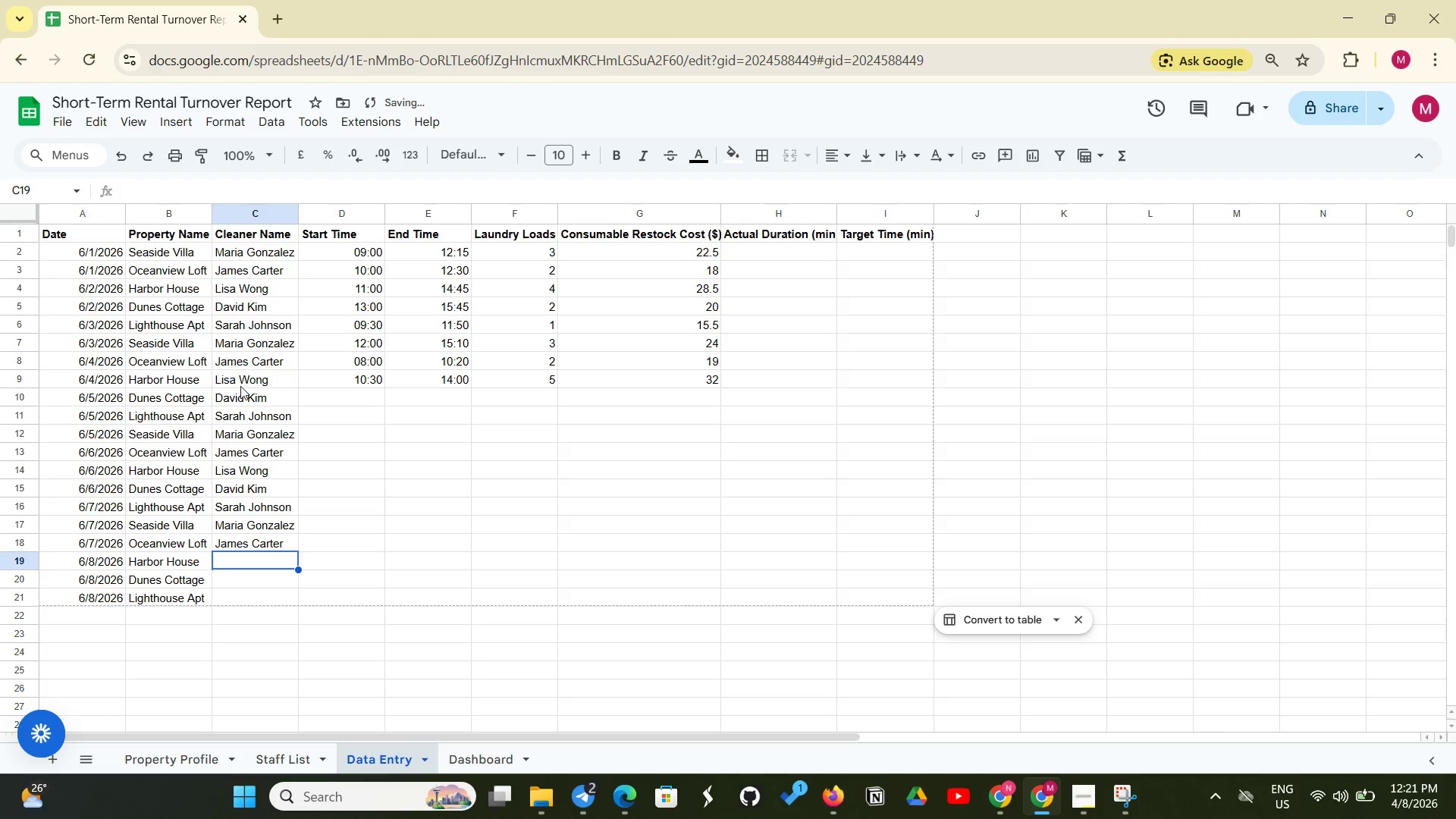 
key(Enter)
 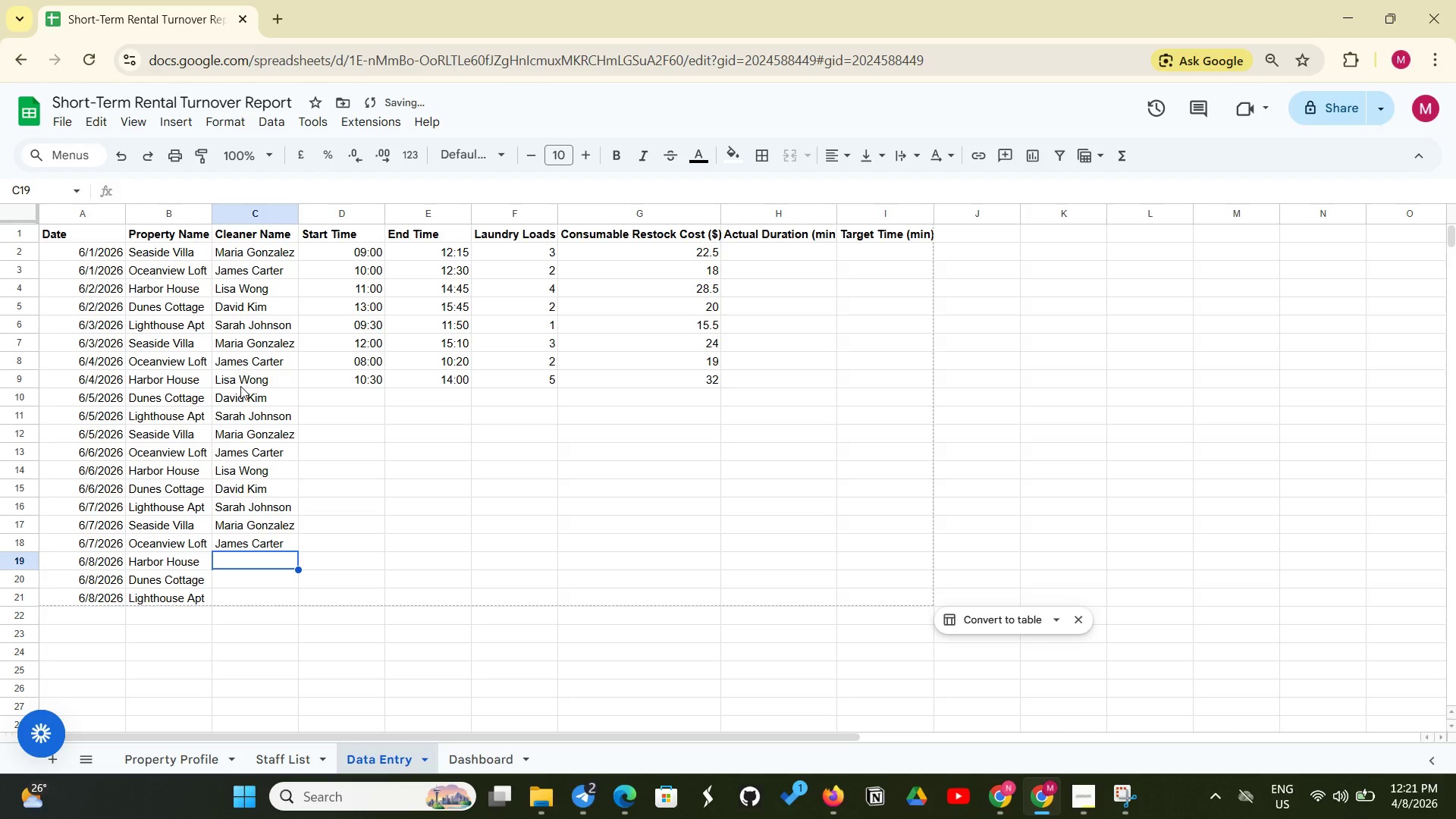 
key(Shift+L)
 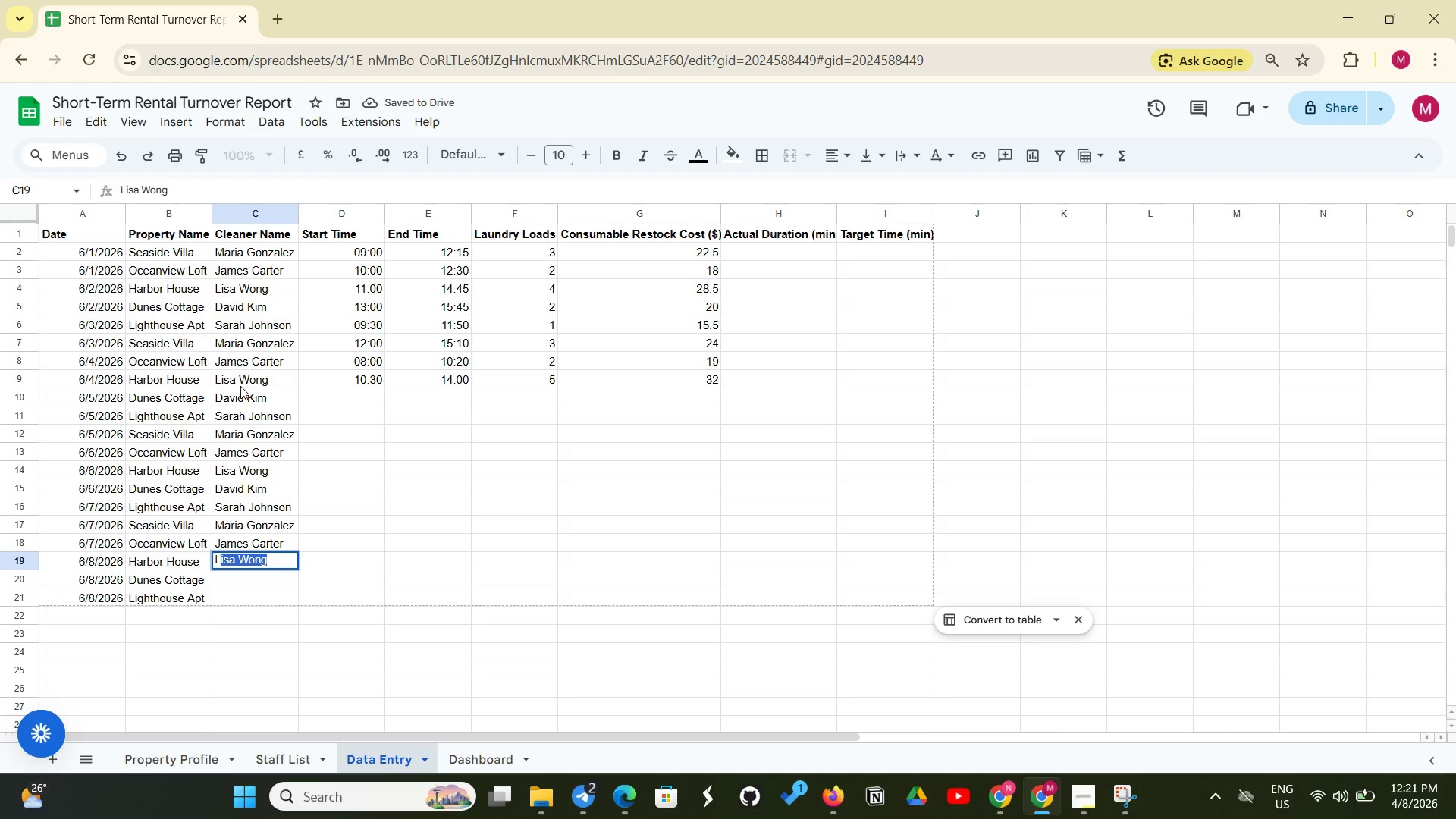 
key(Enter)
 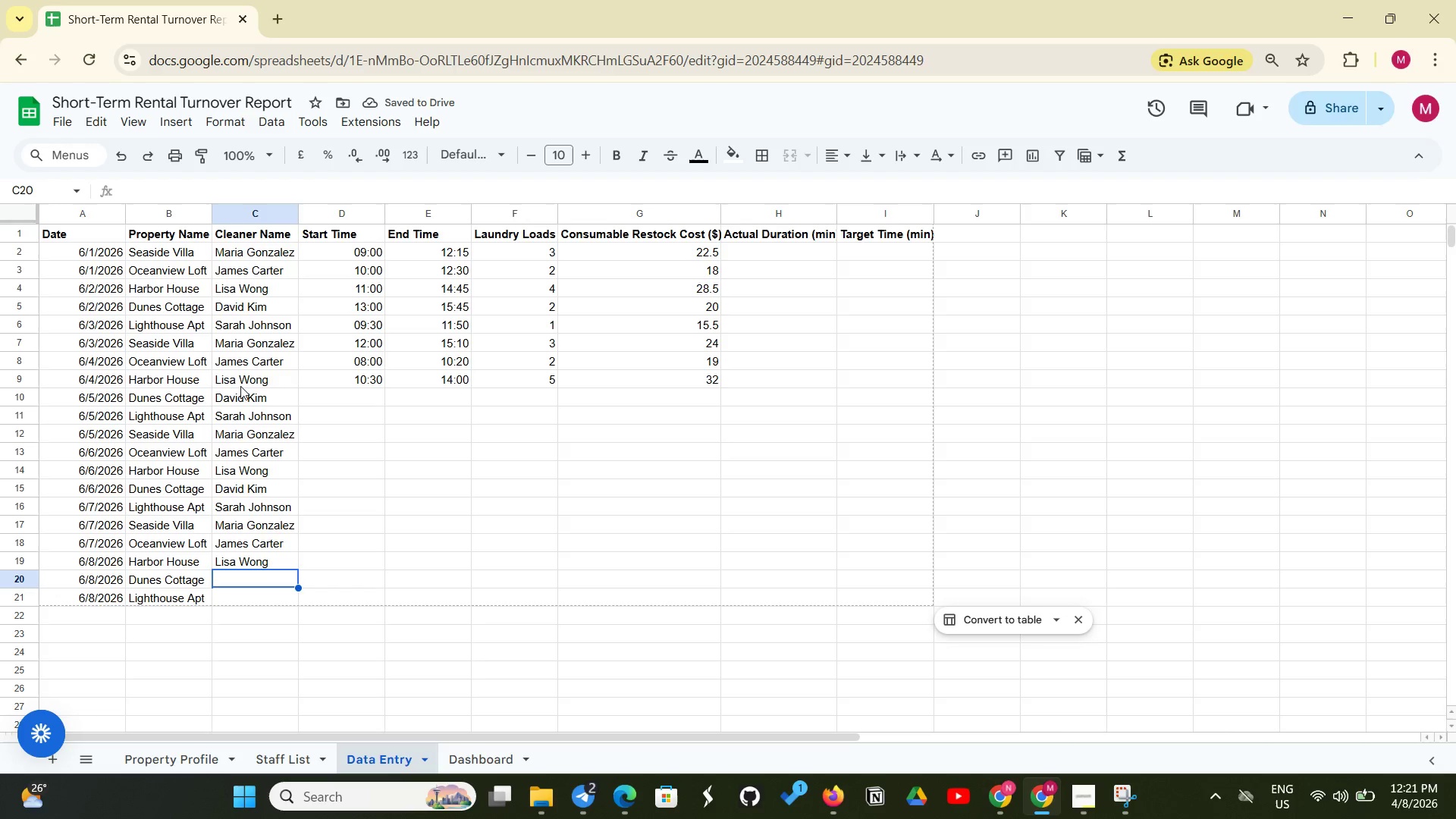 
wait(6.89)
 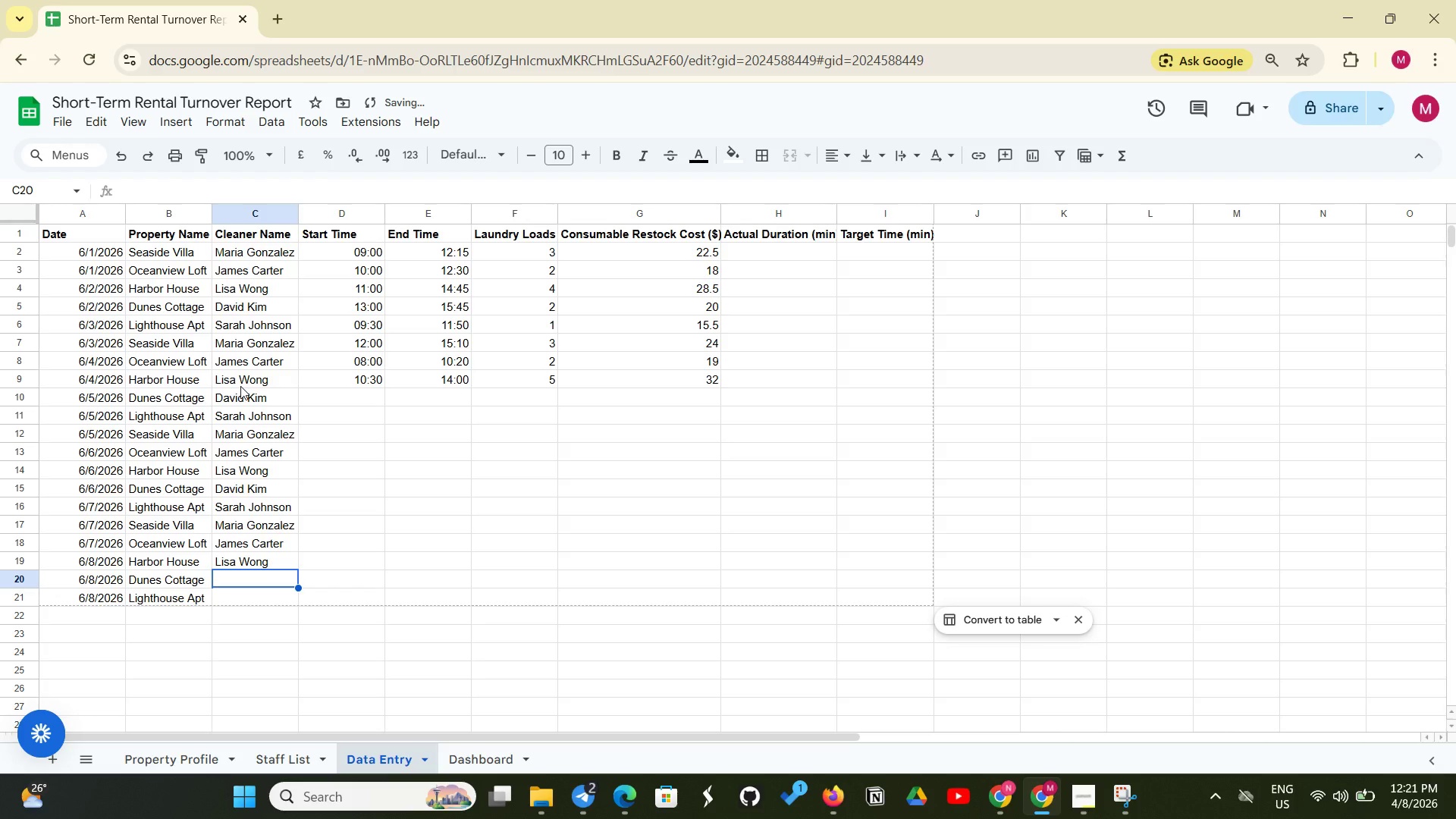 
key(Shift+D)
 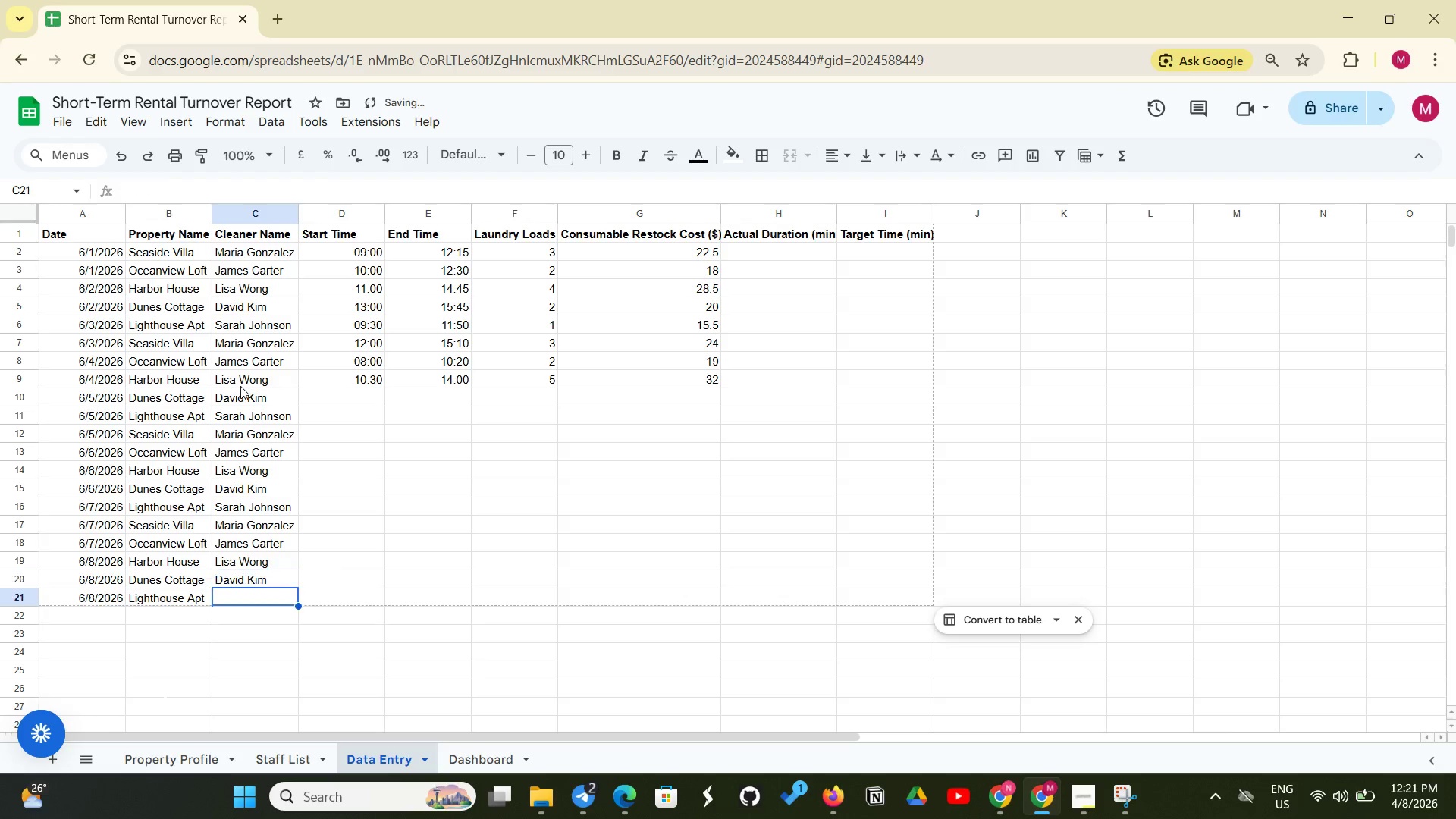 
key(Enter)
 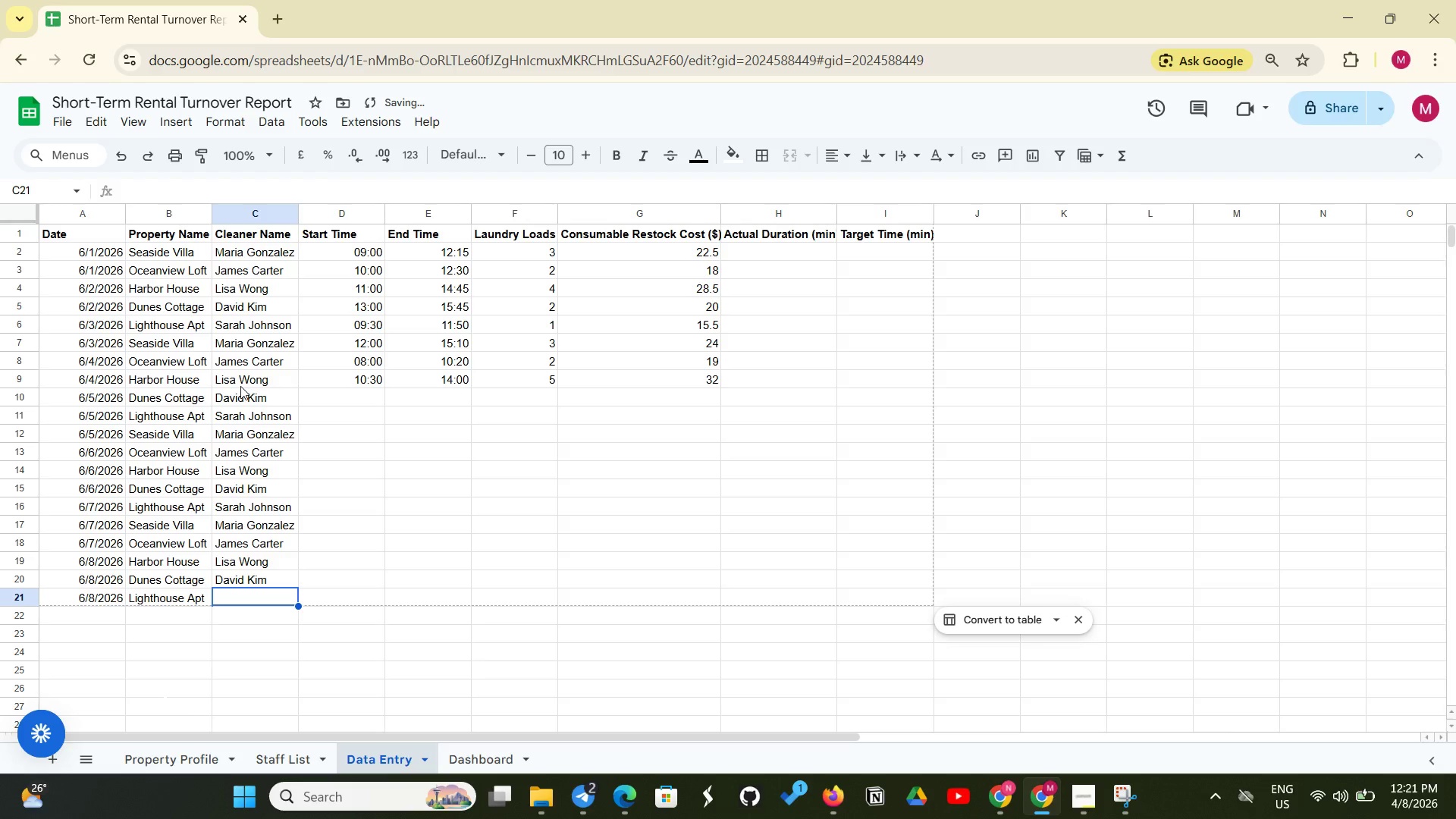 
key(Shift+S)
 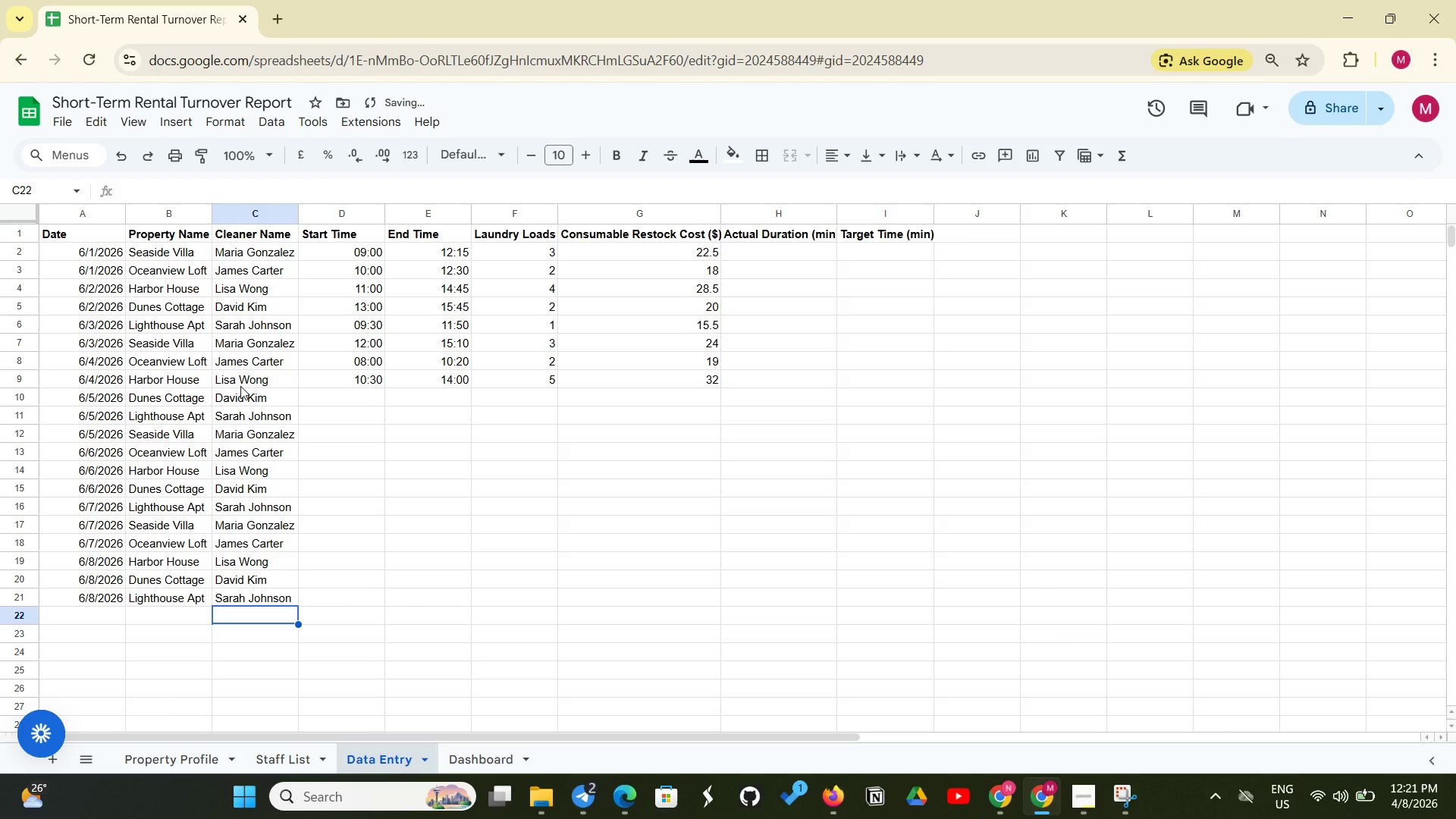 
key(Enter)
 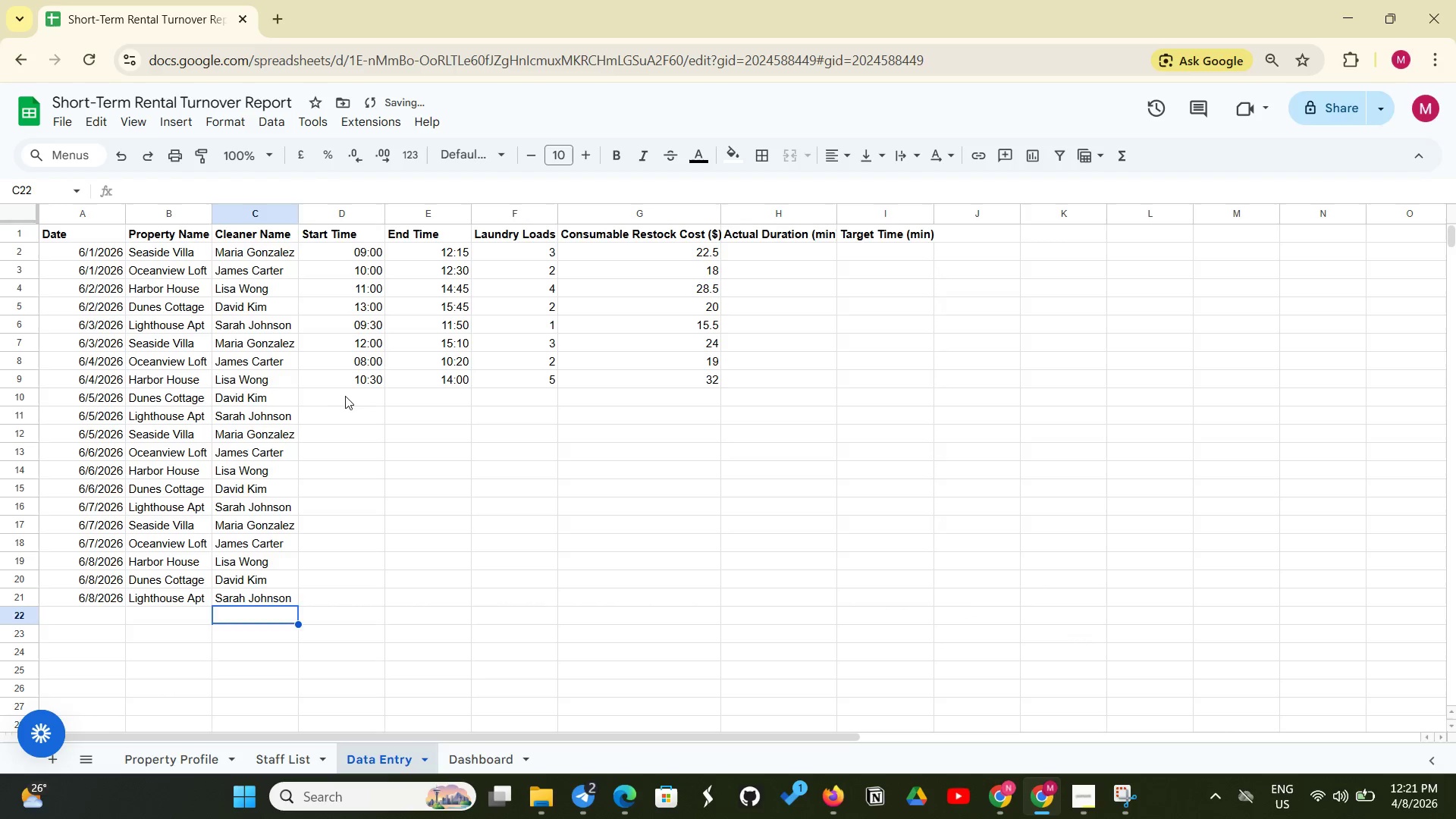 
left_click([346, 397])
 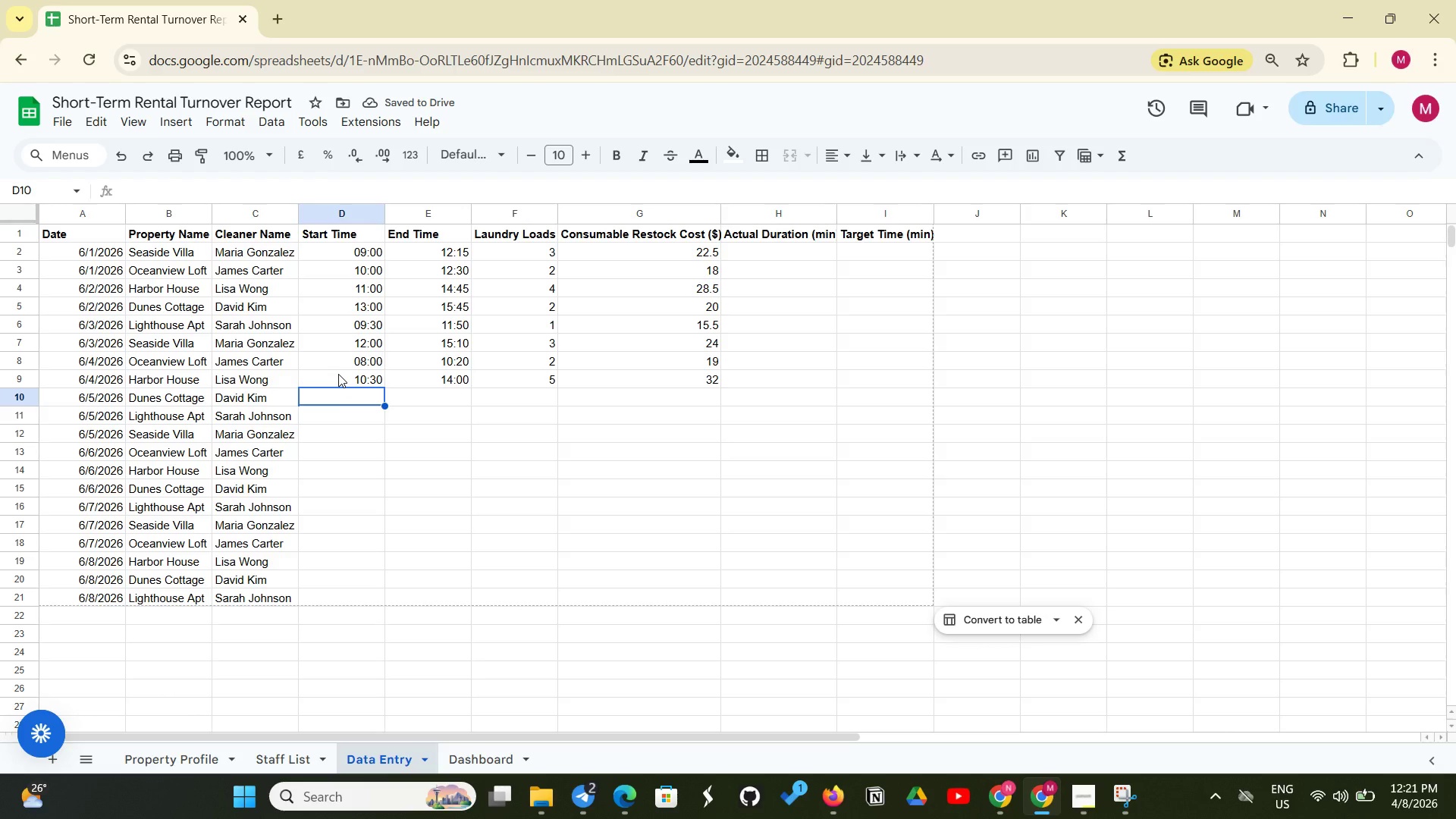 
type(()
key(Backspace)
type(9:)))
key(Backspace)
key(Backspace)
type(00AM)
 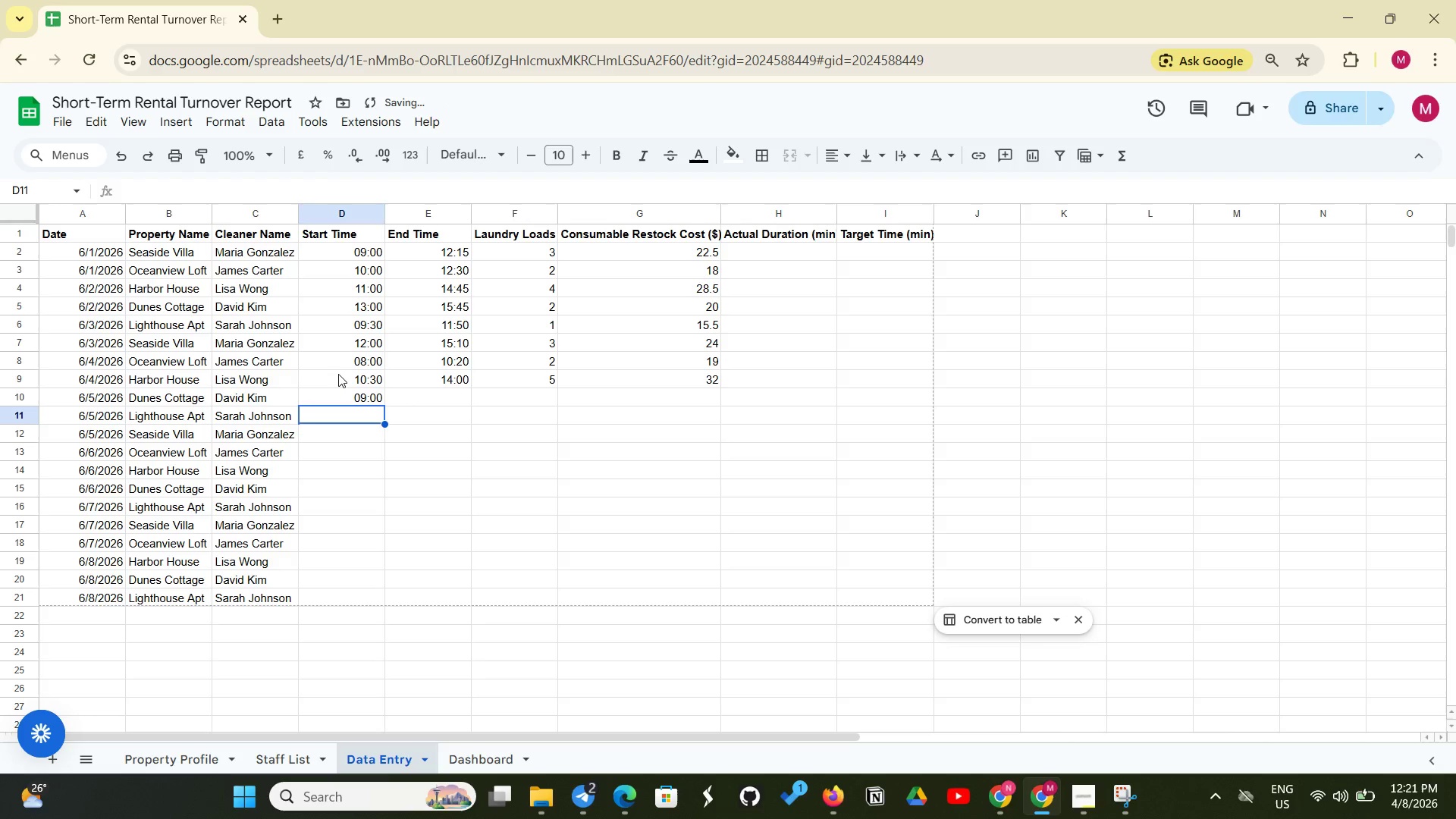 
 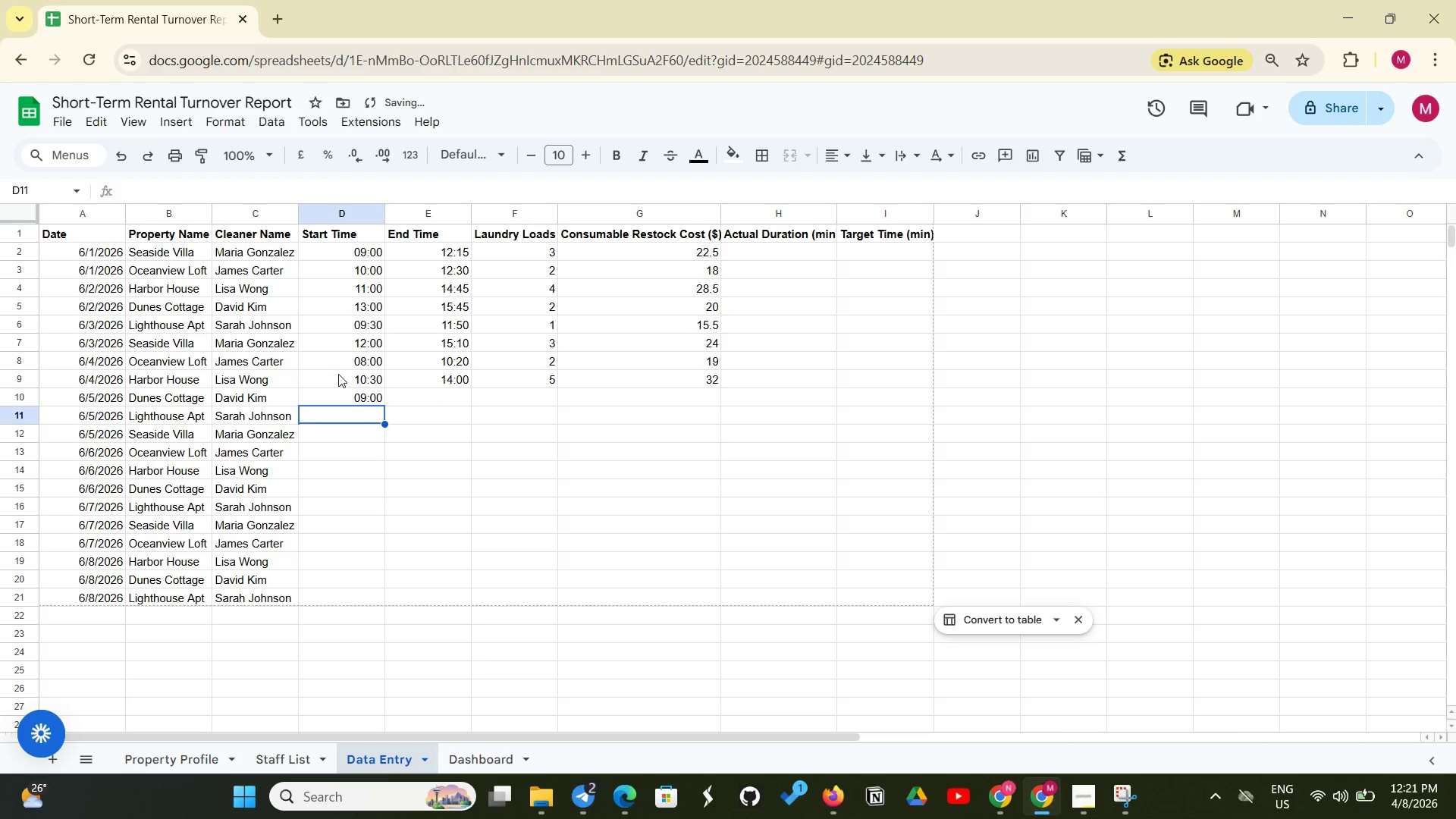 
key(Enter)
 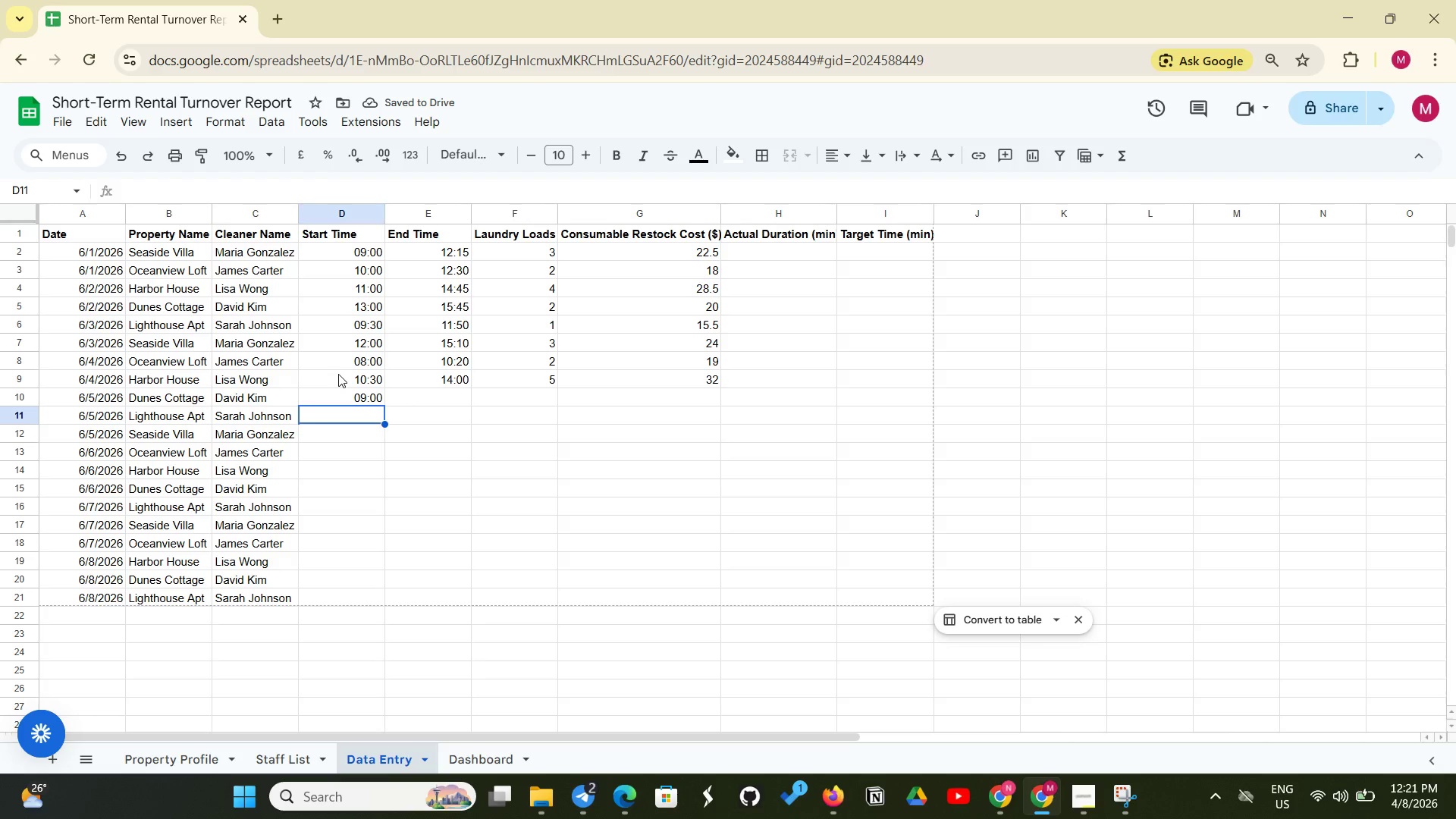 
type(1:00PM)
 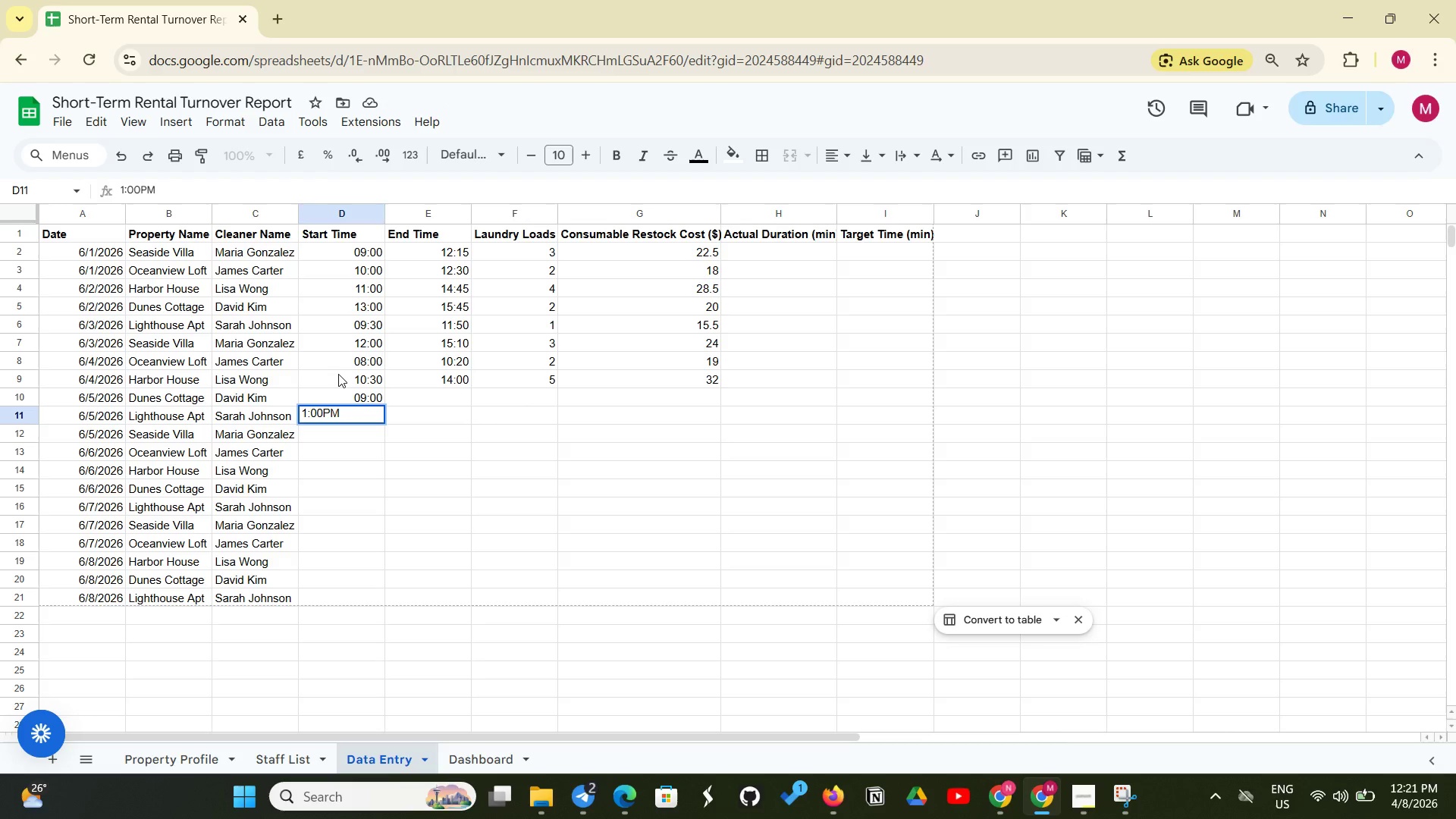 
key(Enter)
 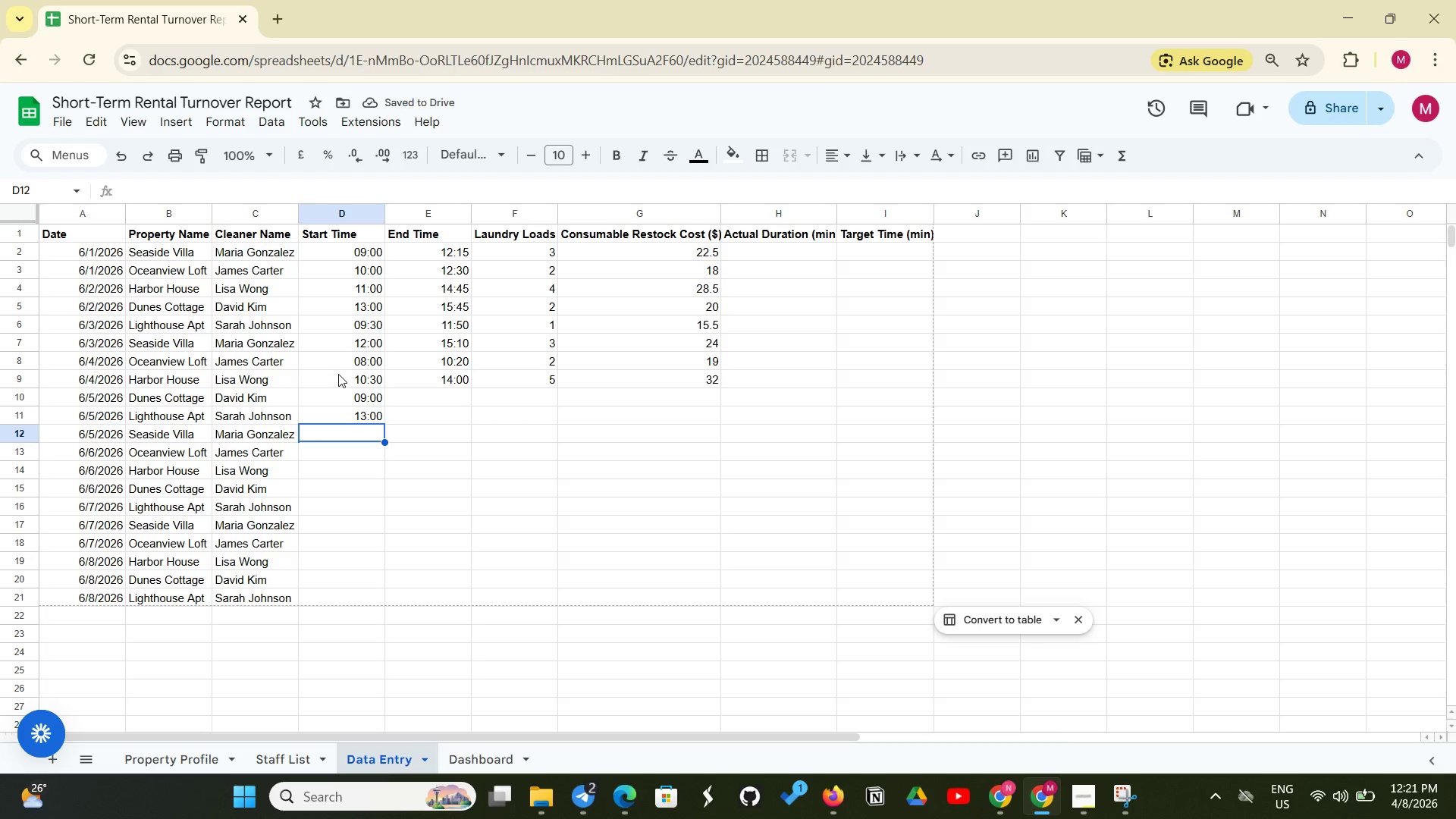 
type(#)
key(Backspace)
type(3:30)
 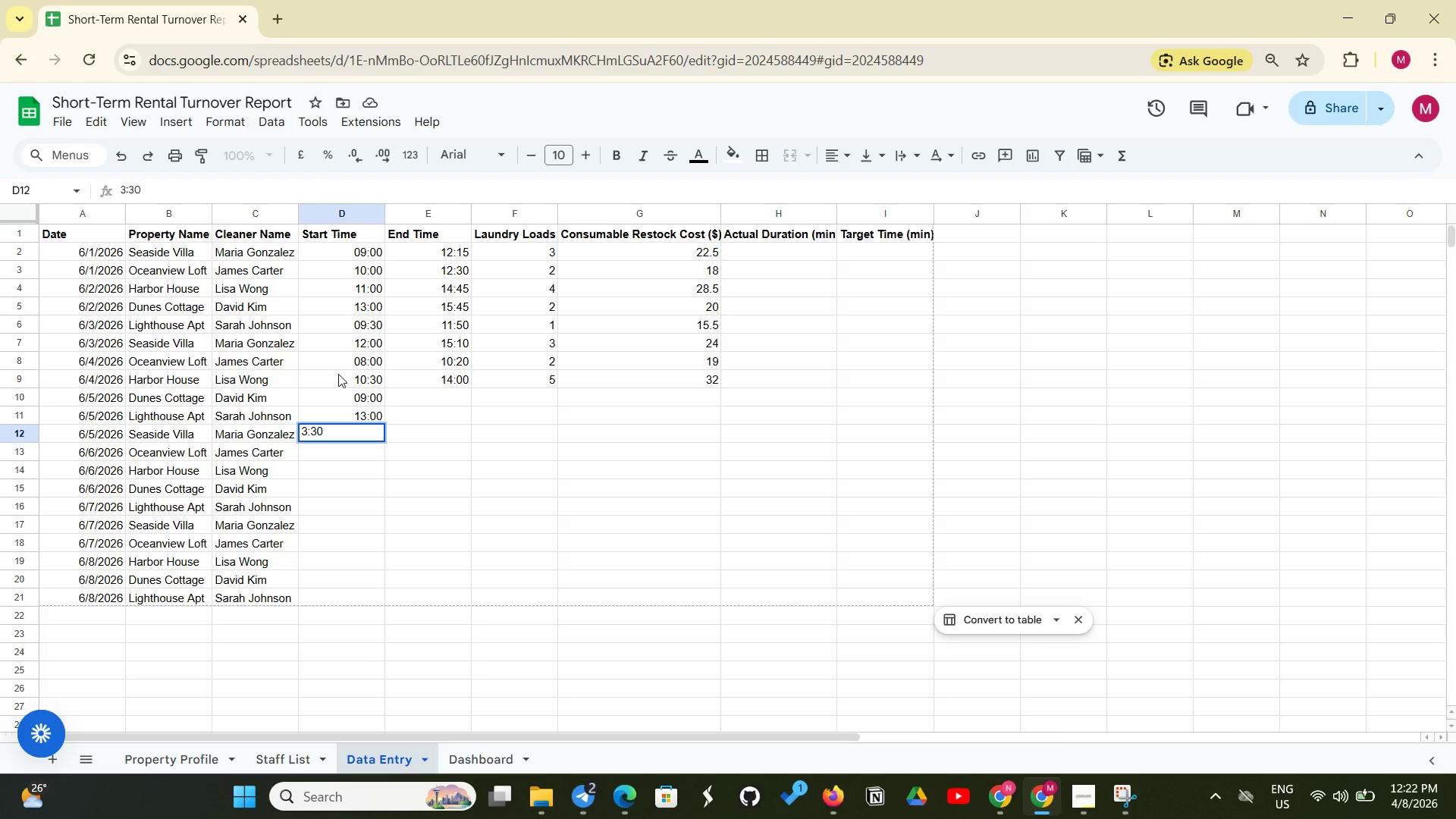 
type( Pm)
key(Backspace)
type(M)
 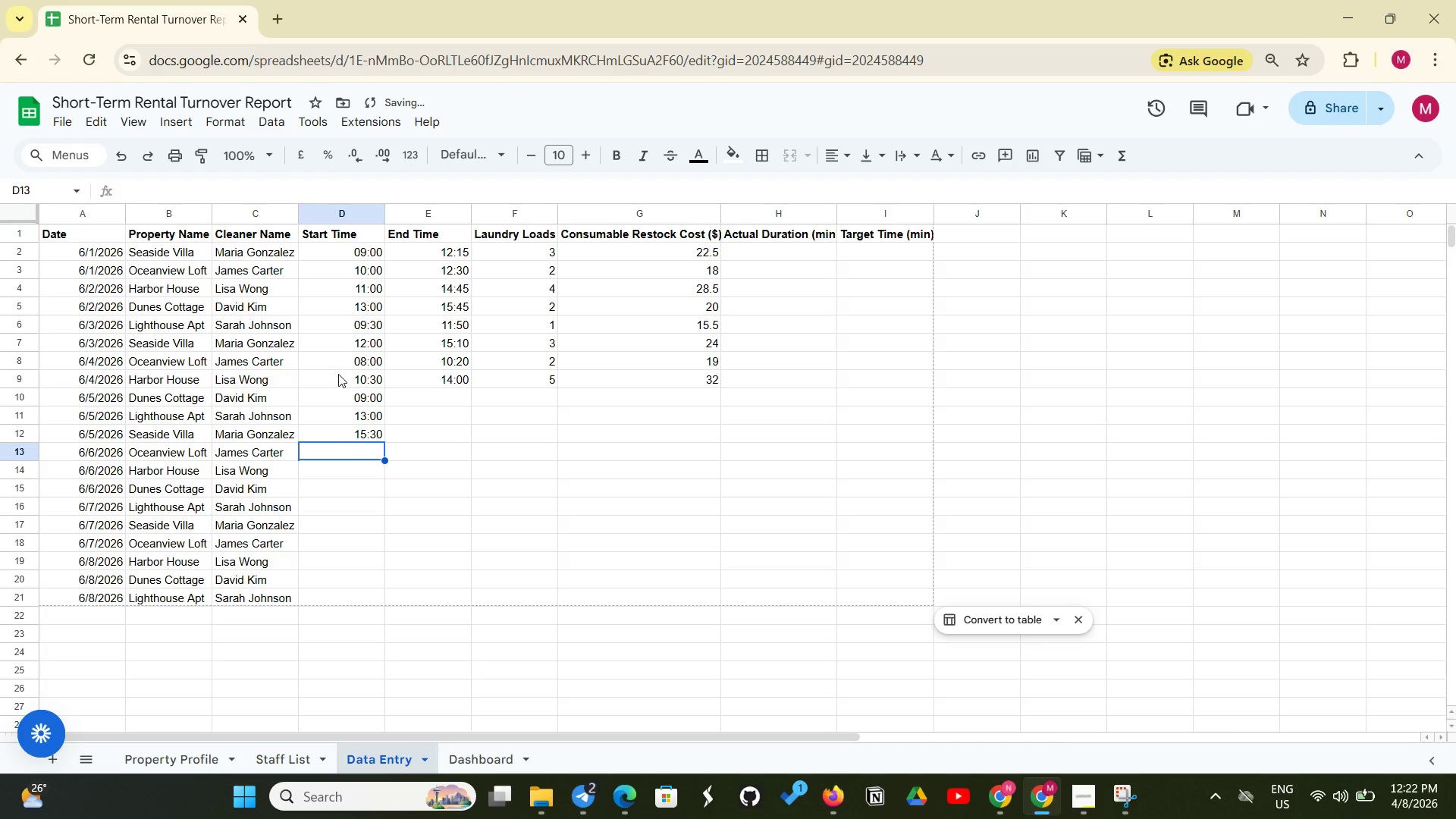 
 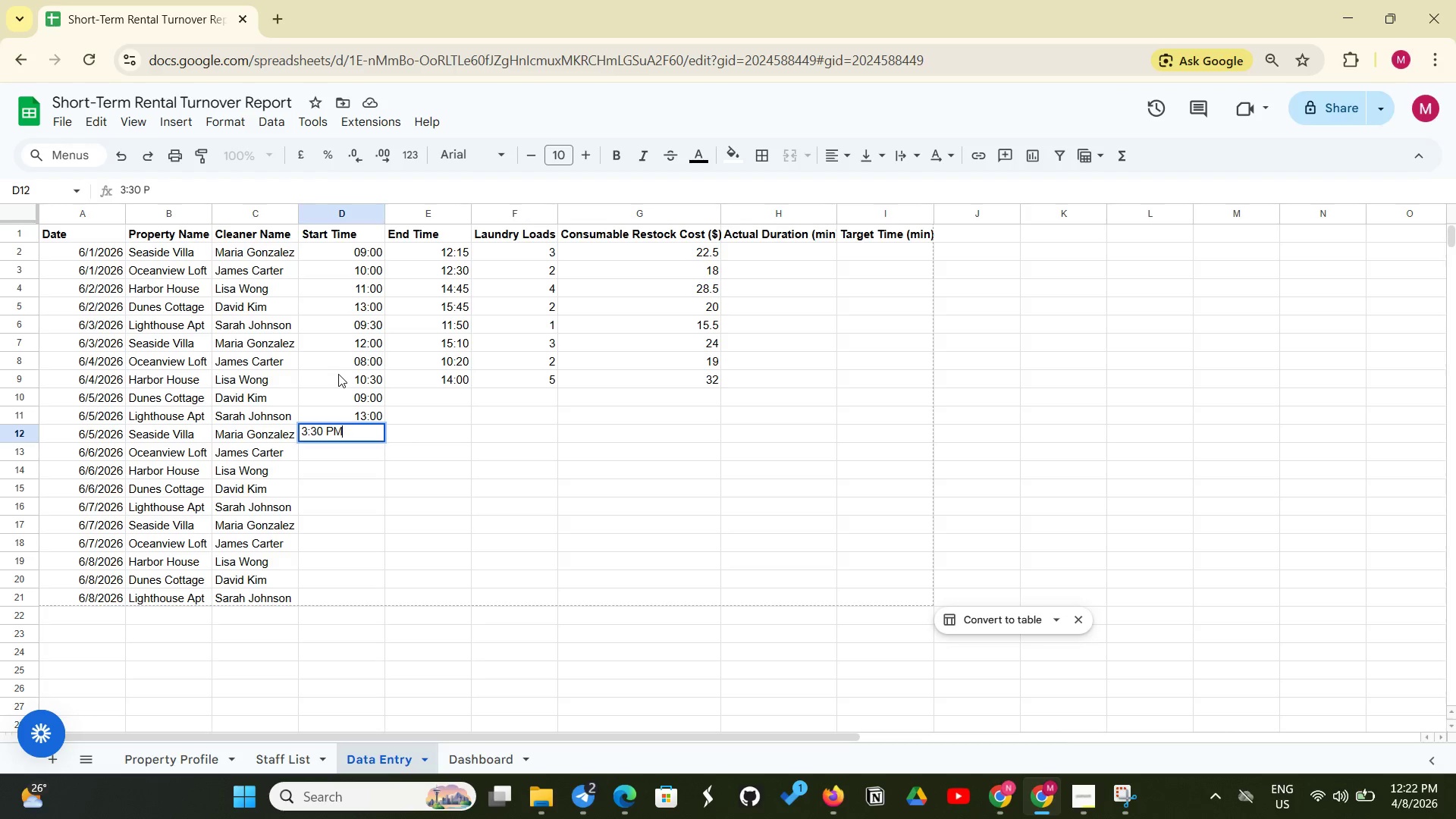 
key(Enter)
 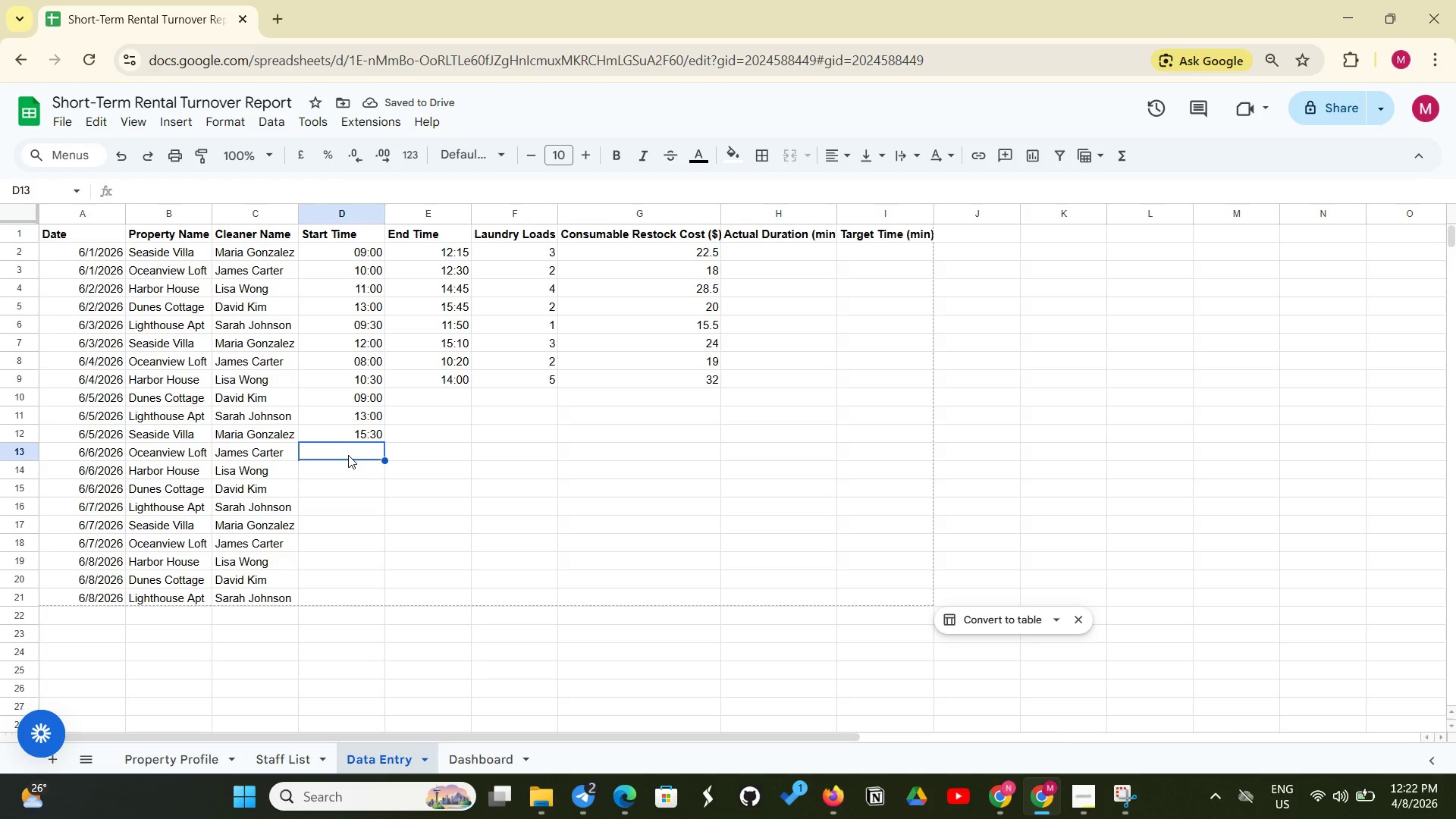 
hold_key(key=ShiftLeft, duration=0.31)
 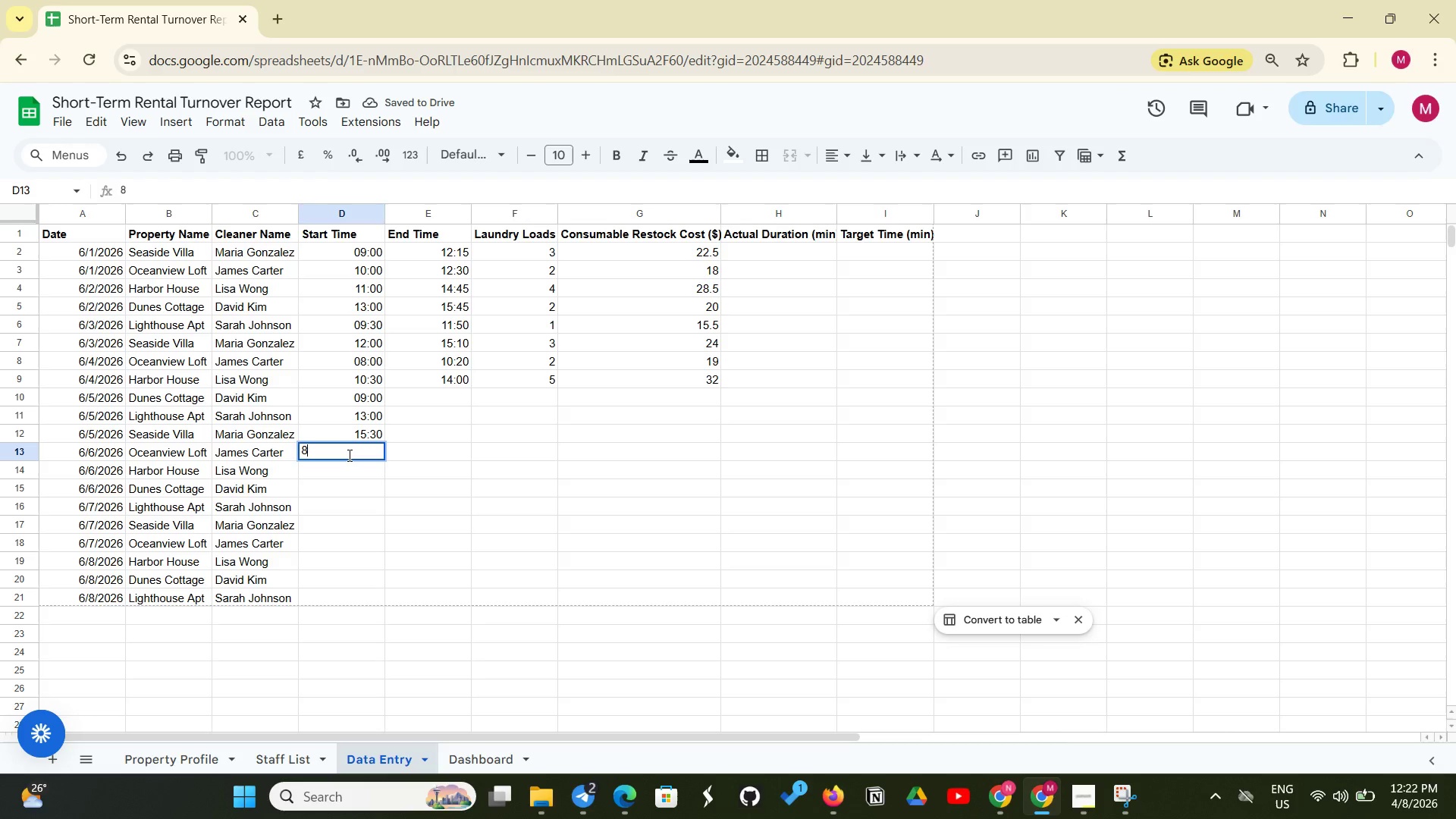 
type(8:30AM)
 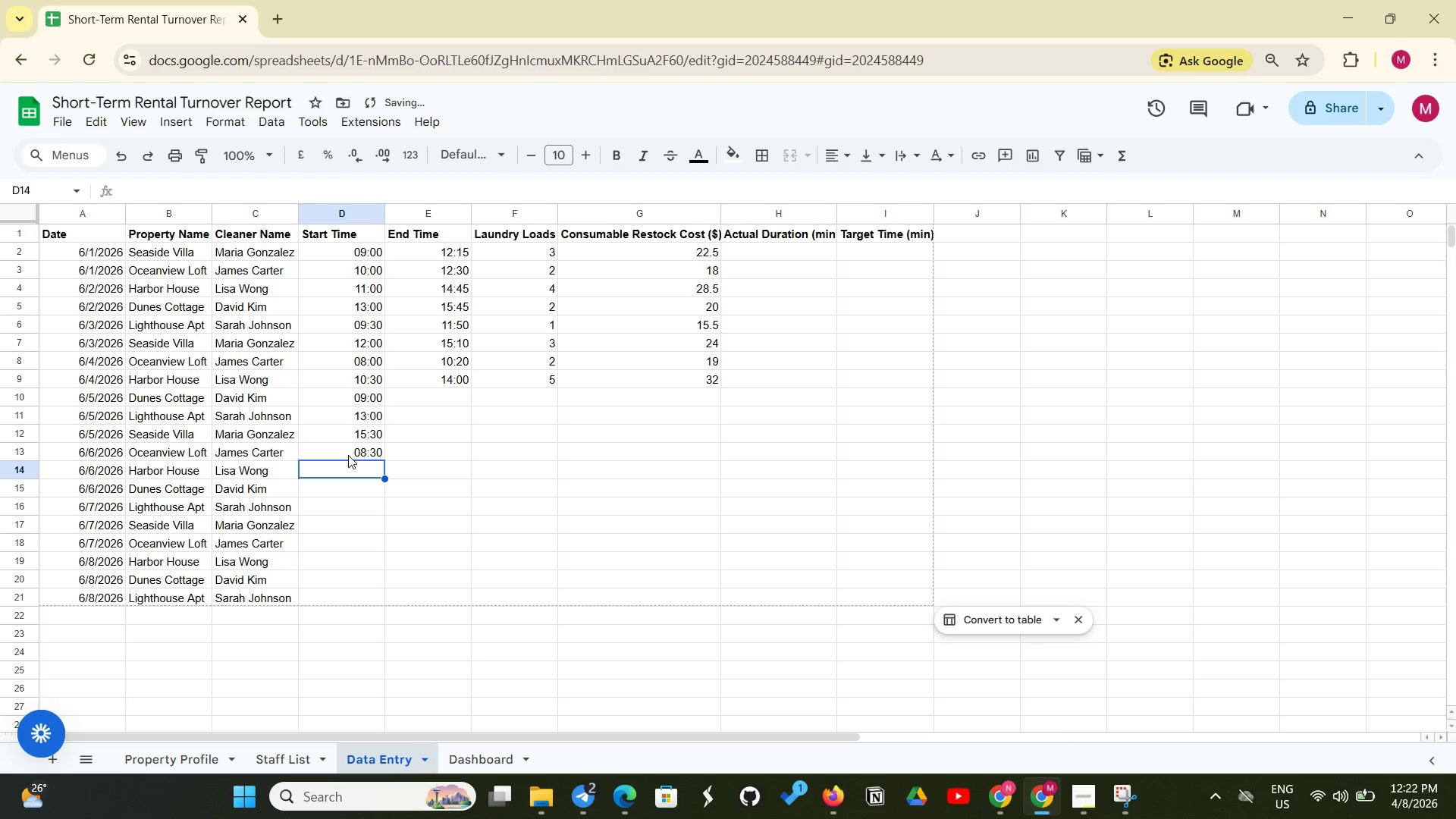 
 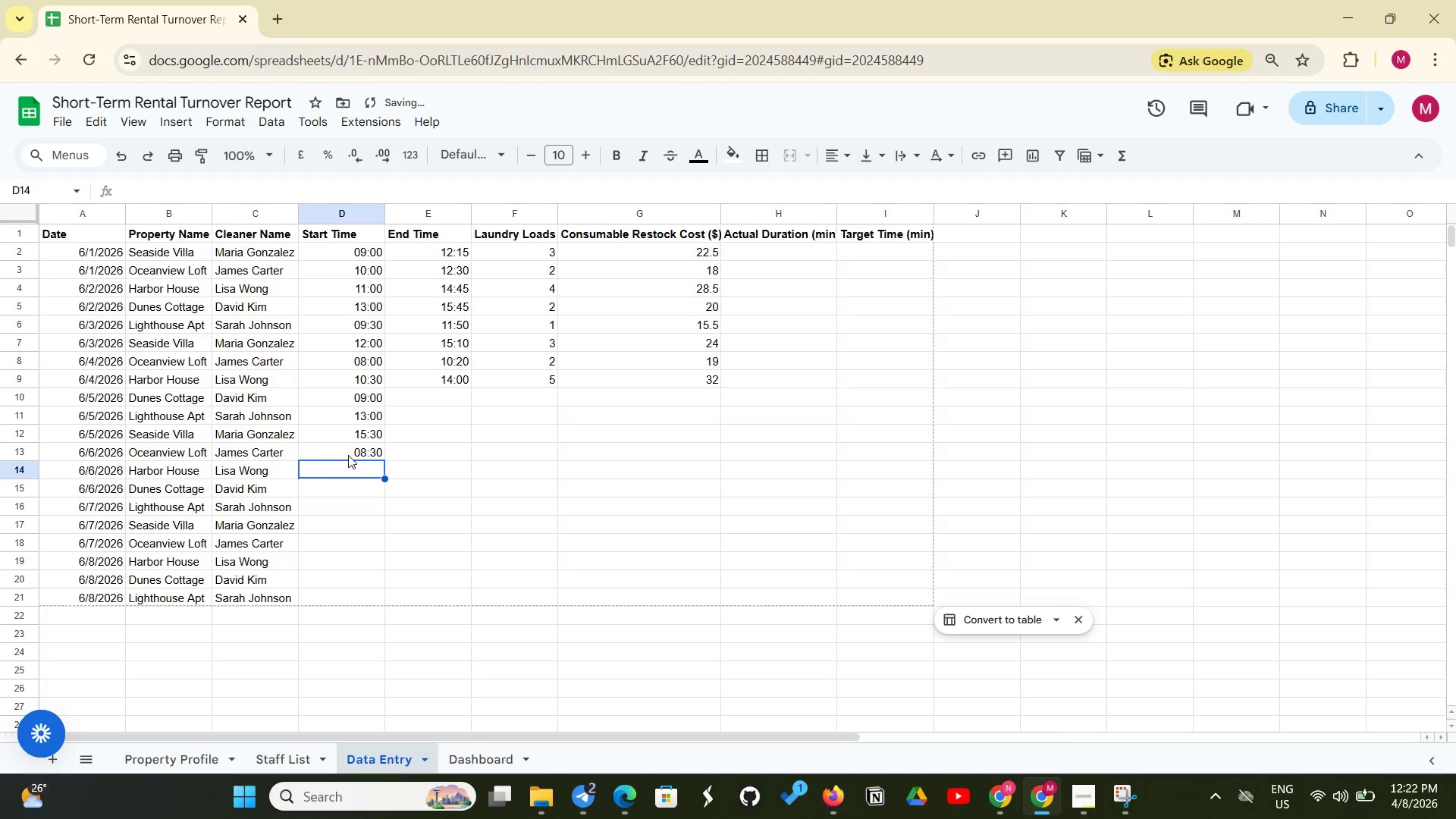 
key(Enter)
 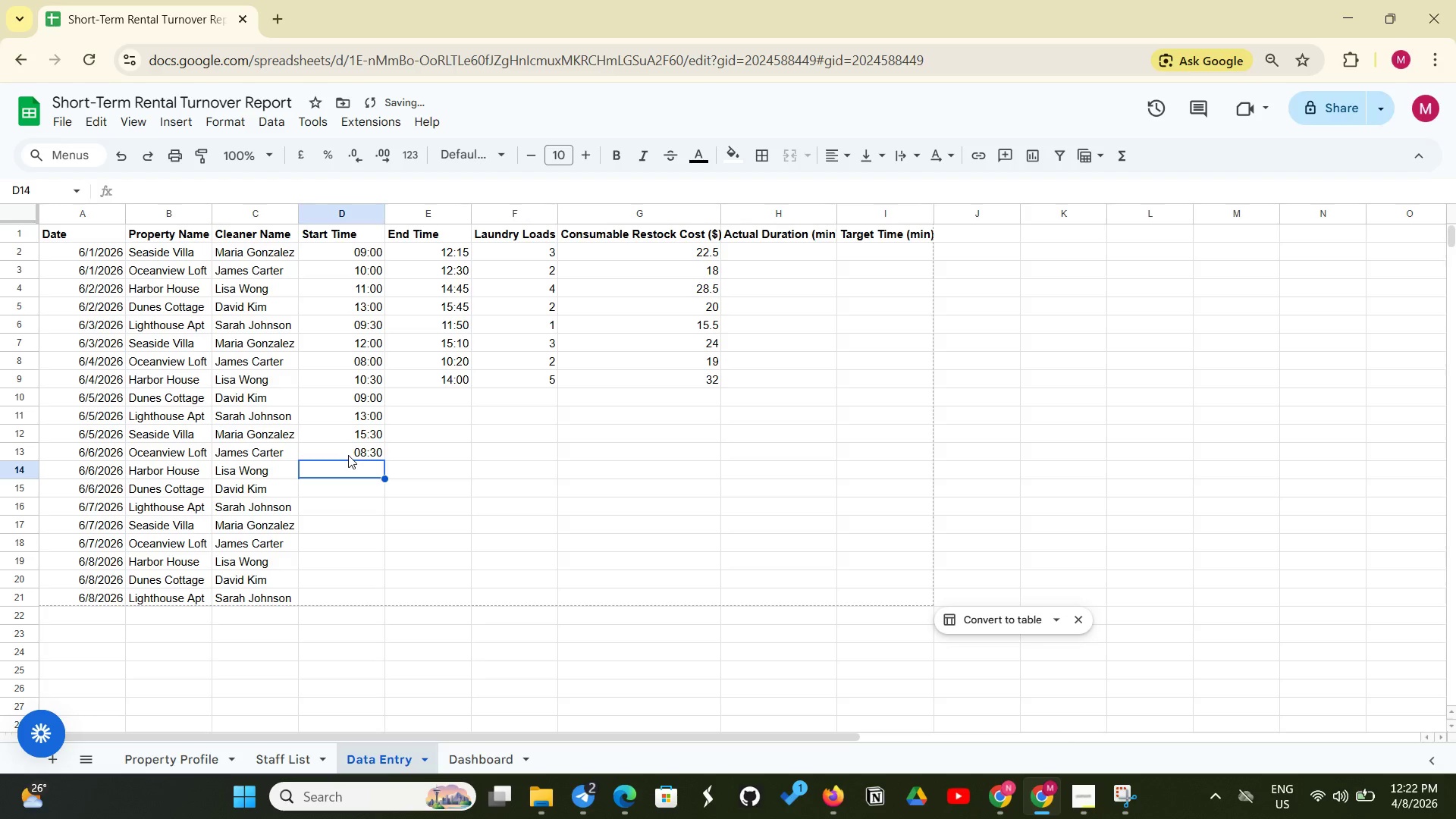 
type(!)
key(Backspace)
type(11:00AM)
 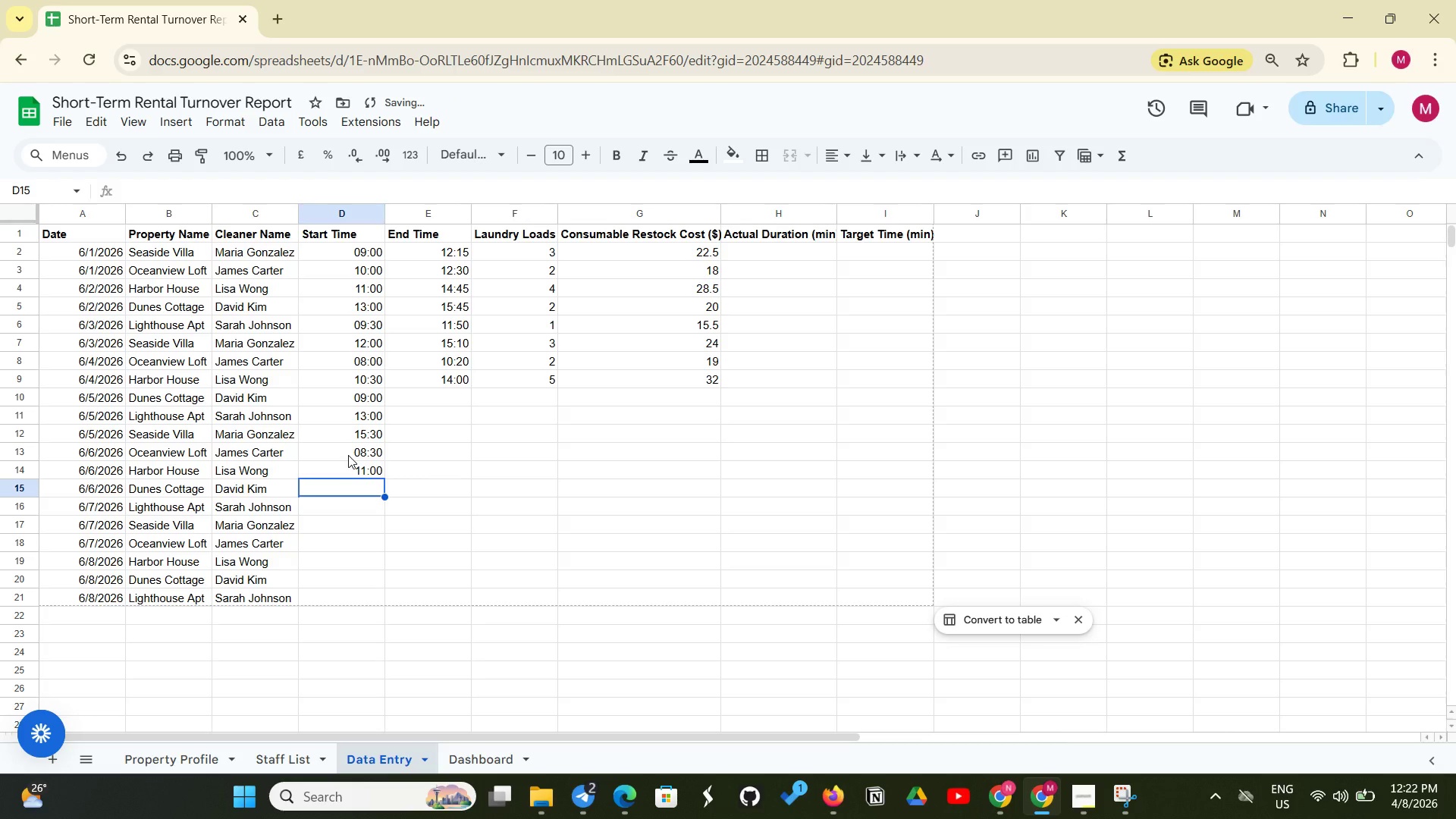 
 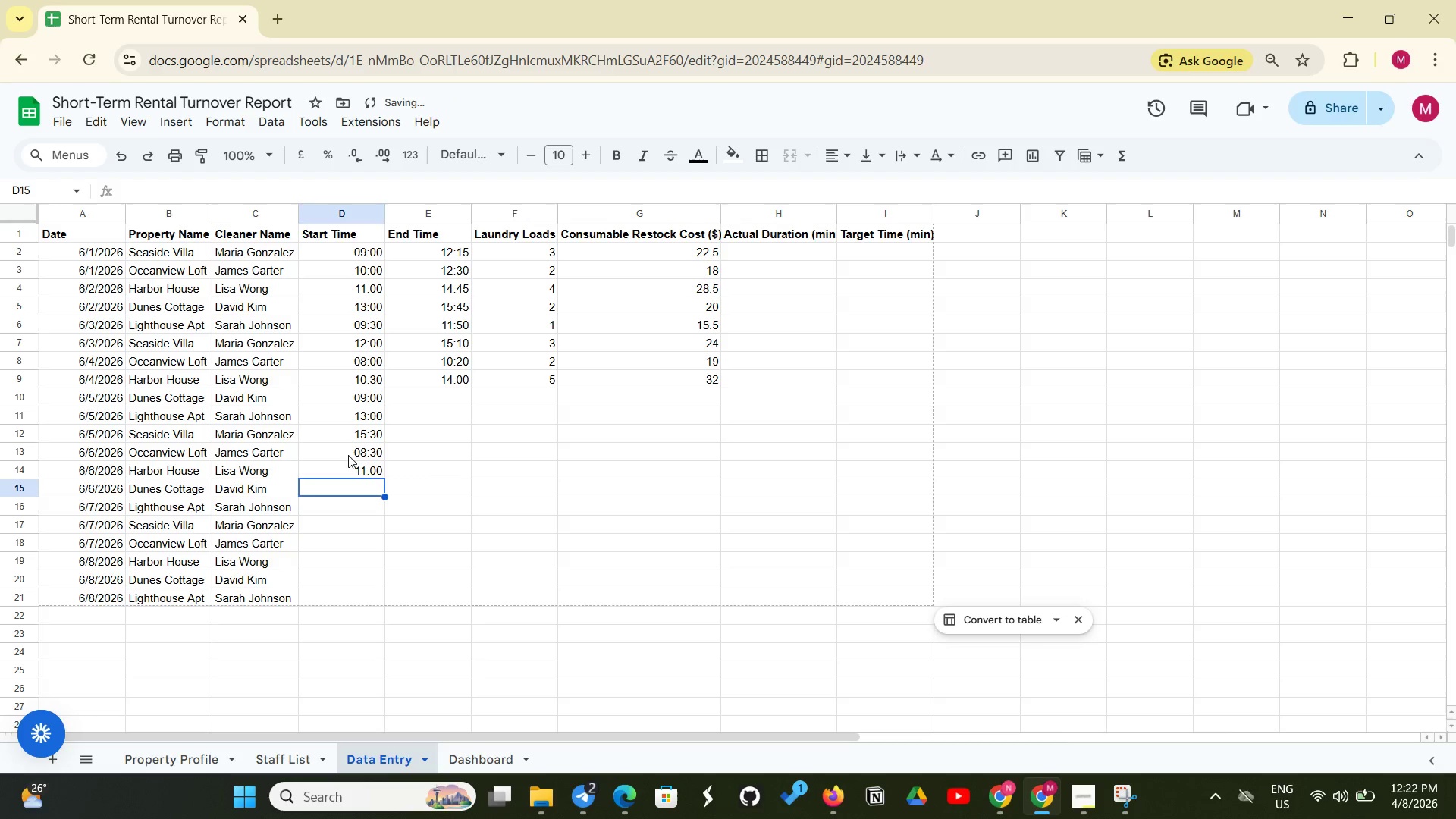 
key(Enter)
 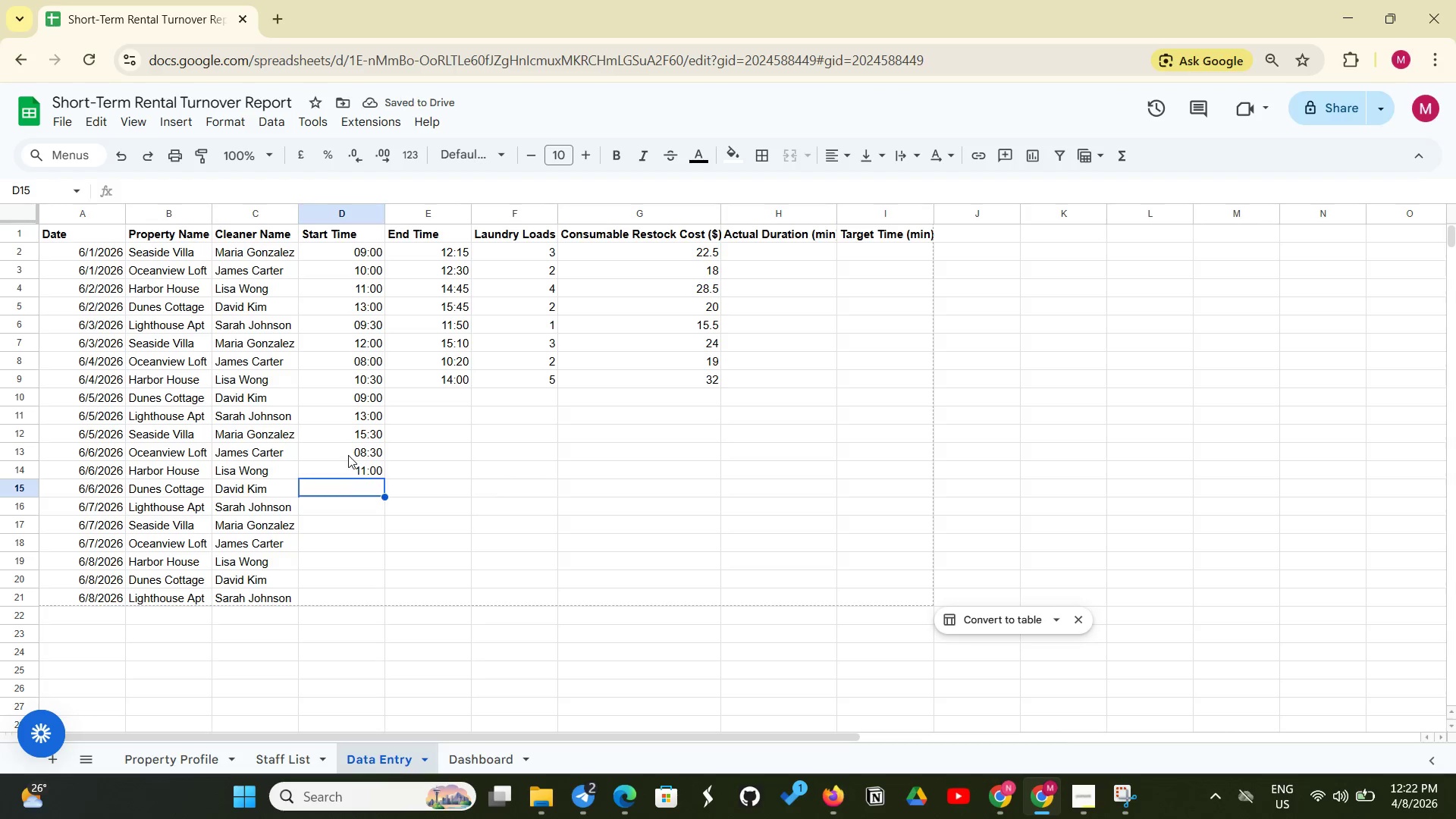 
type(2:00PM)
 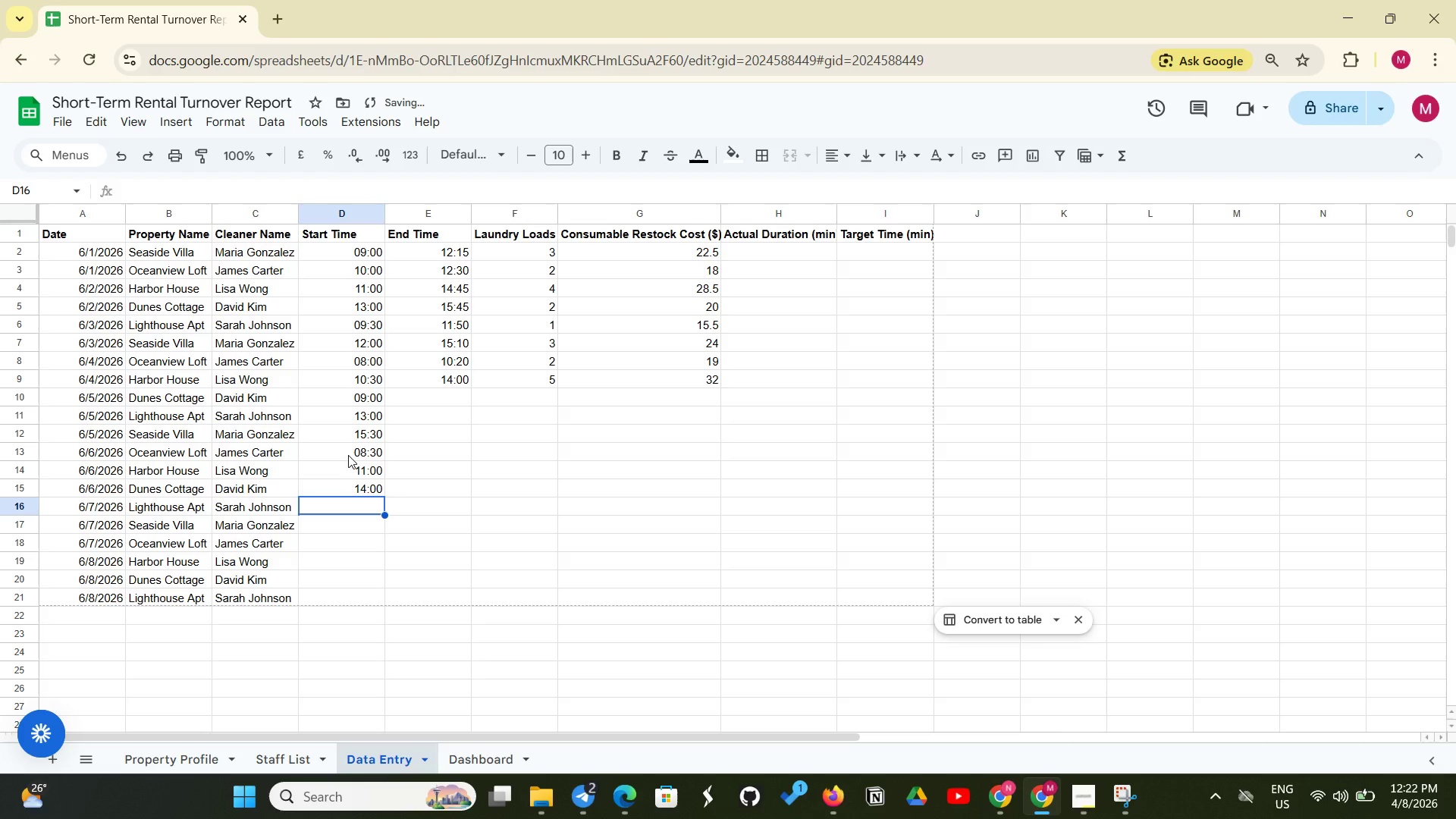 
 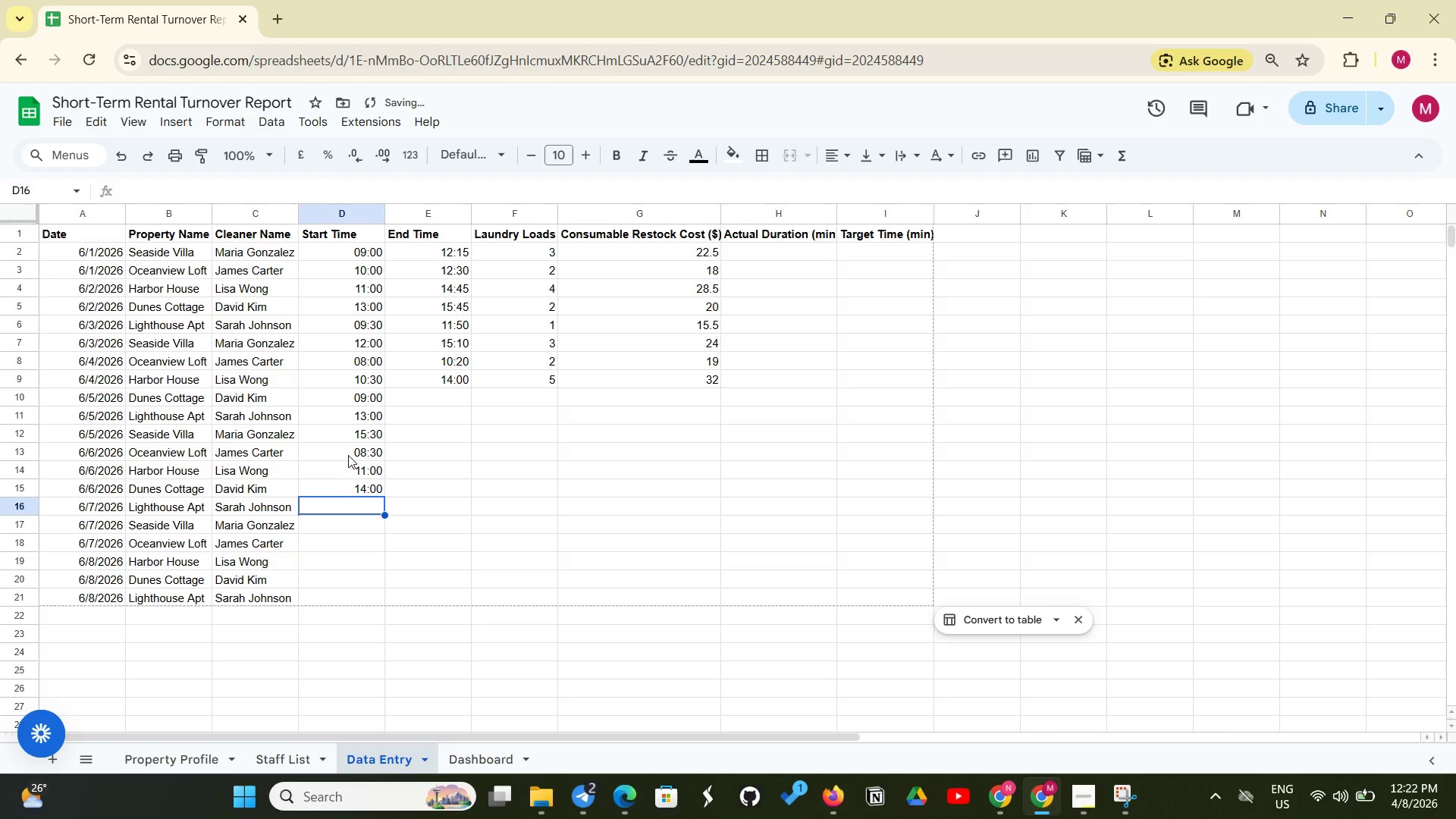 
key(Enter)
 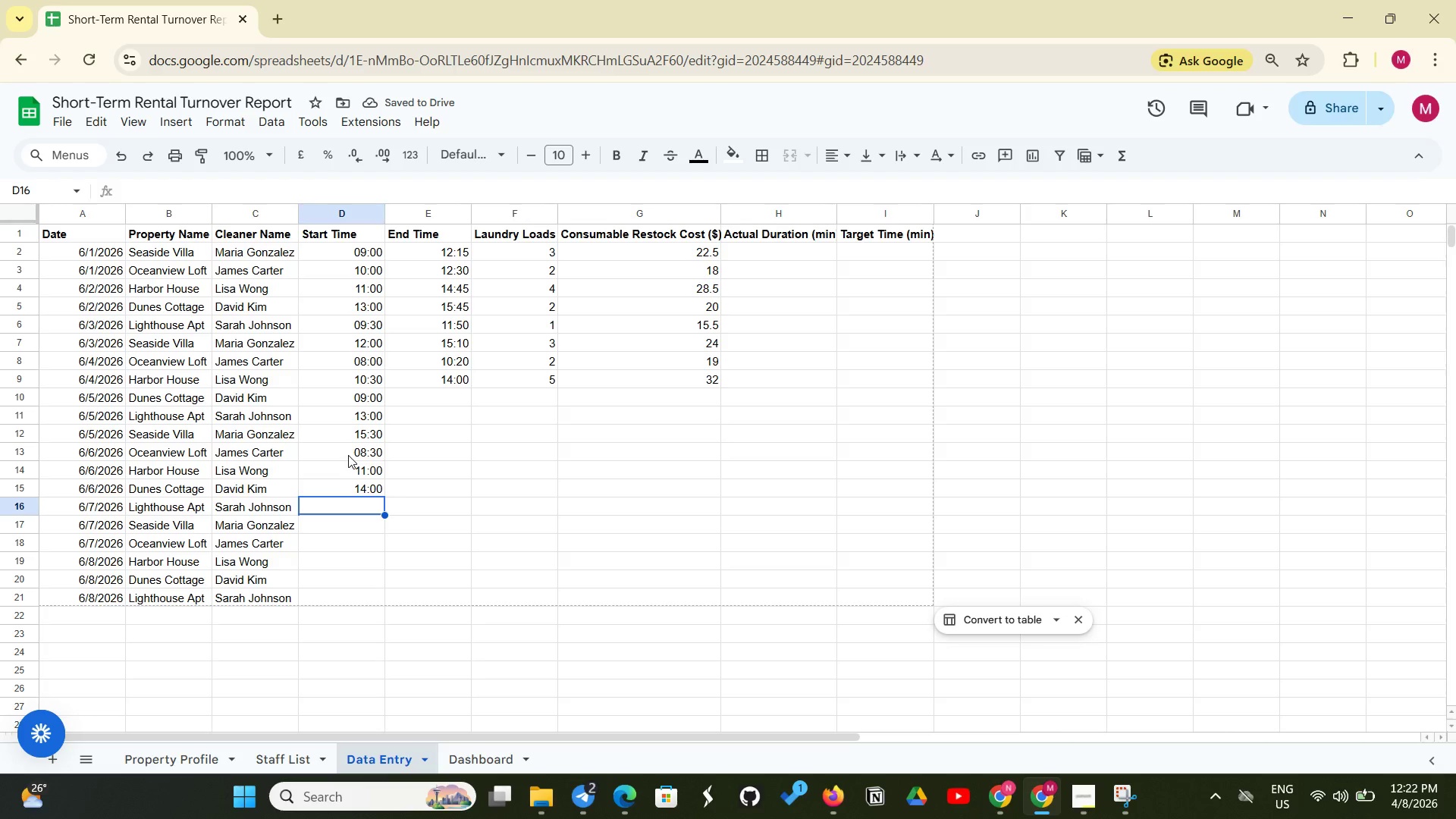 
type(9:00Am)
key(Backspace)
type(M)
 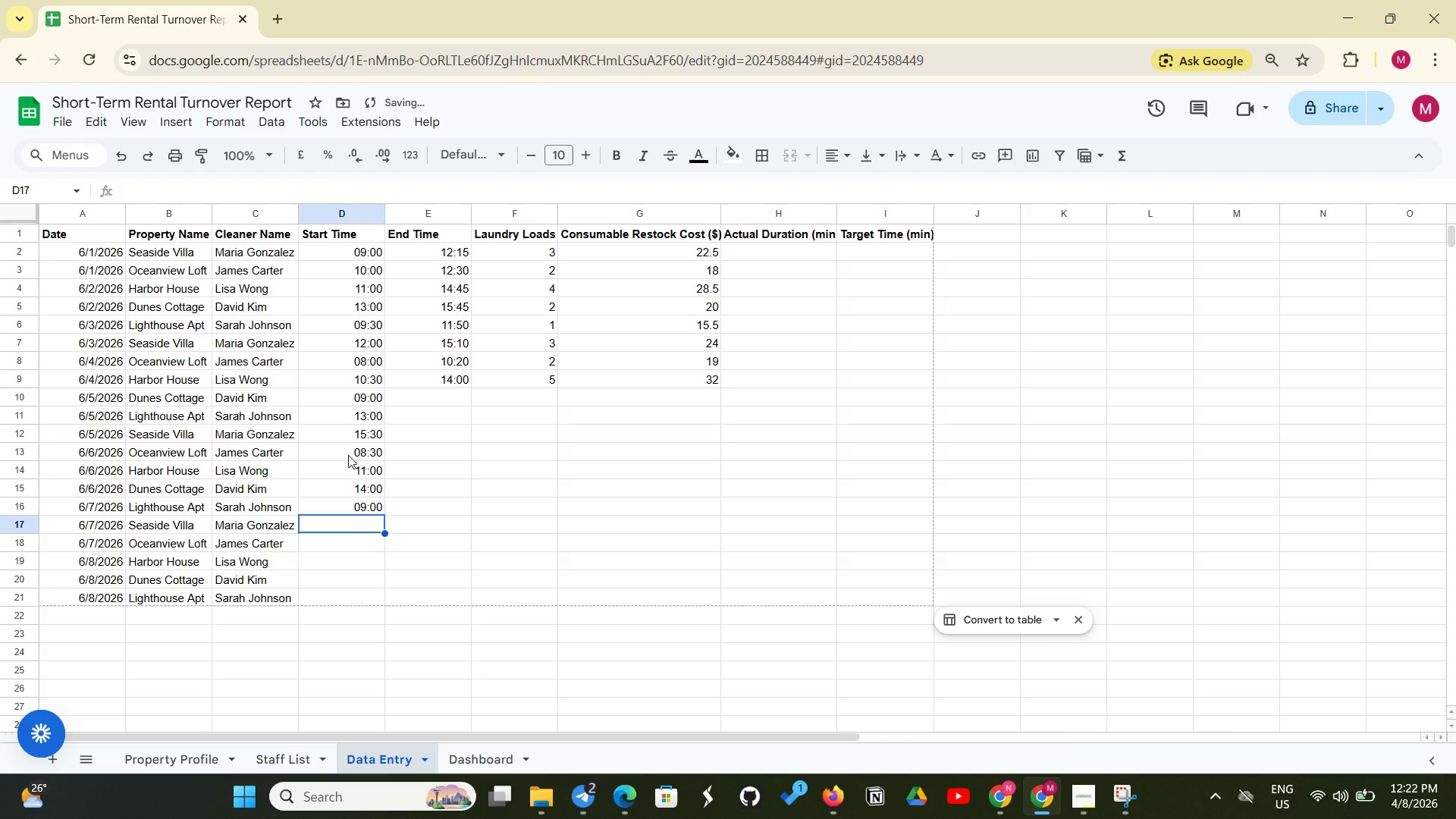 
 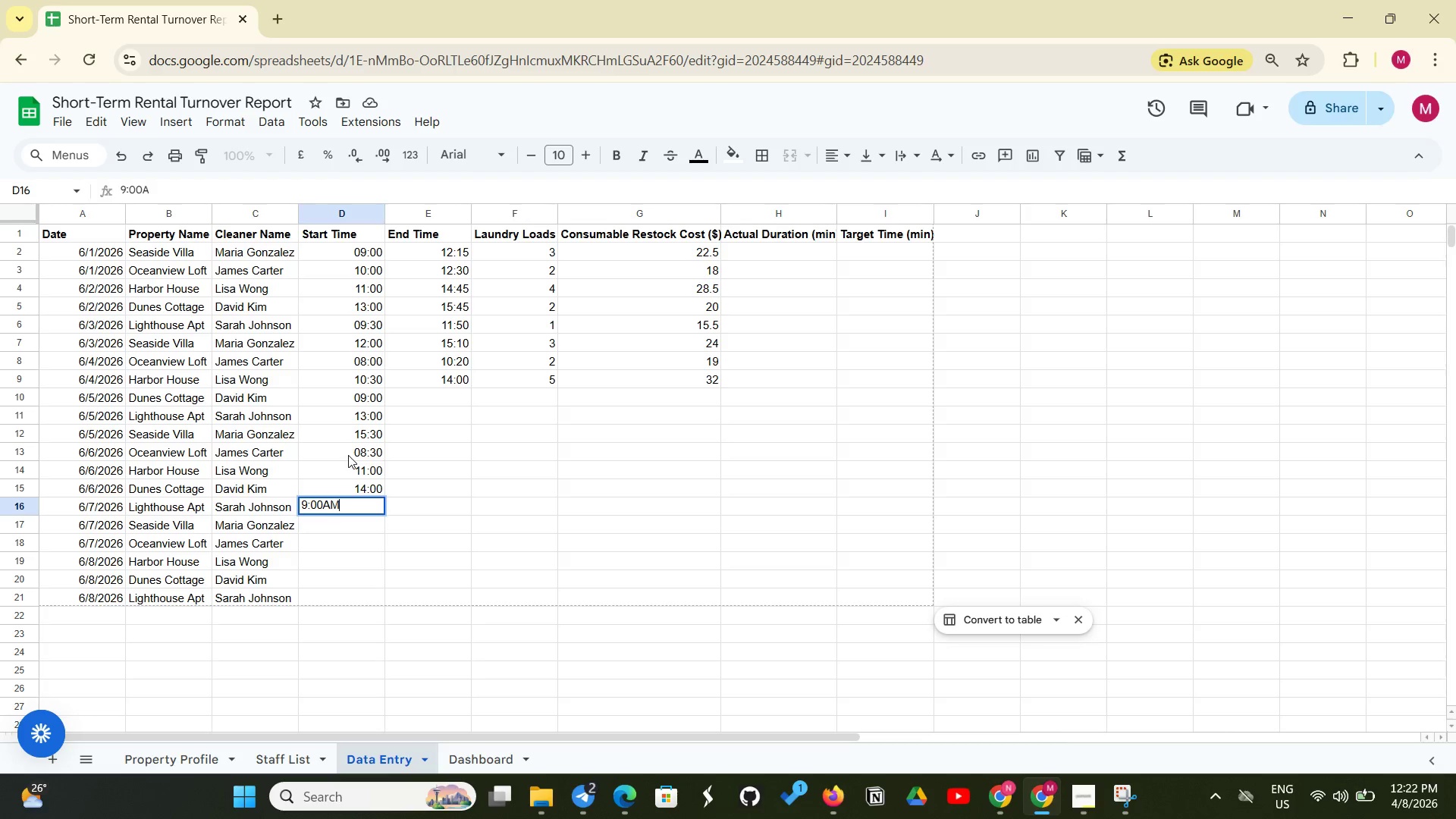 
key(Enter)
 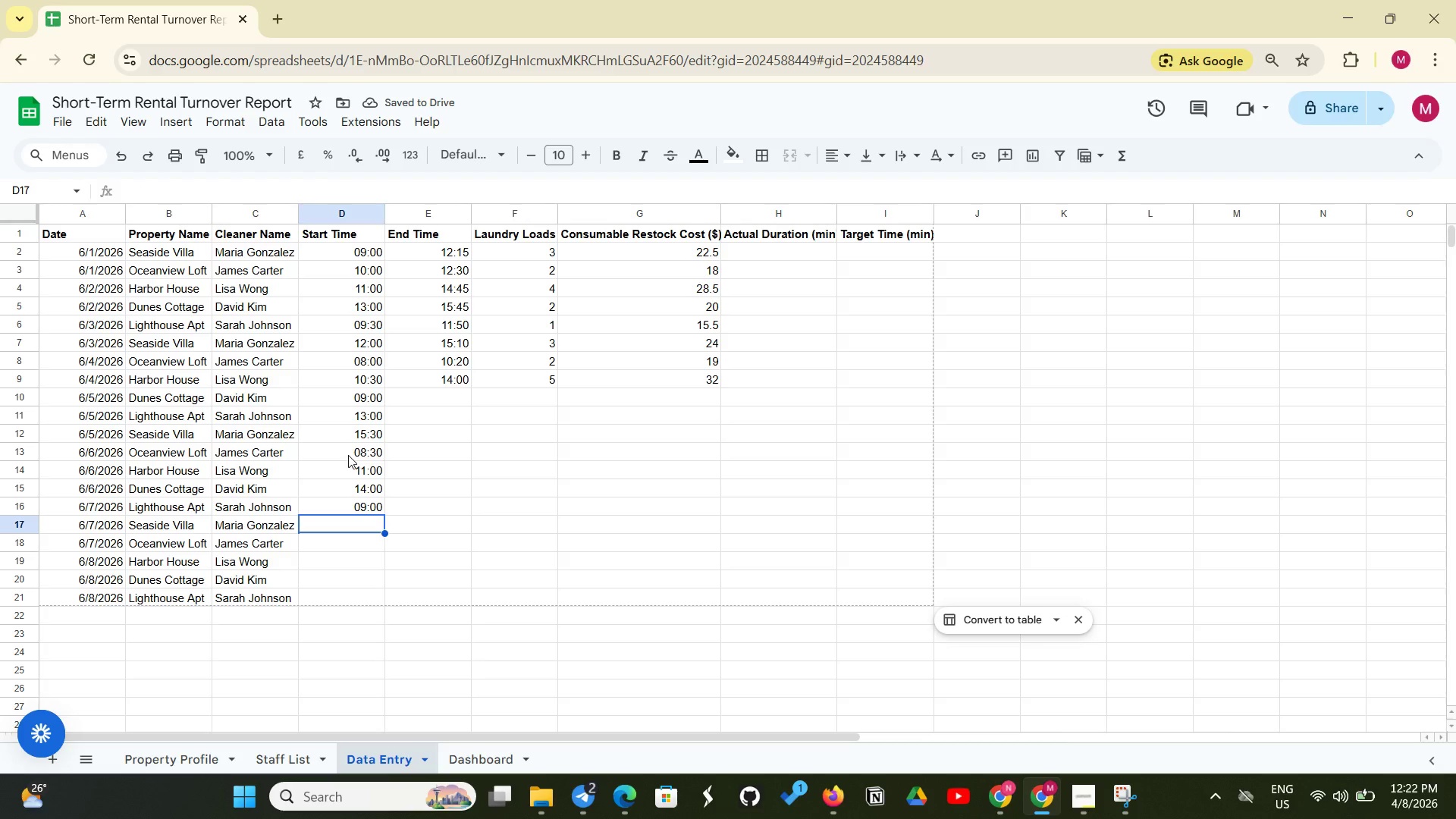 
type(12:00Pm)
 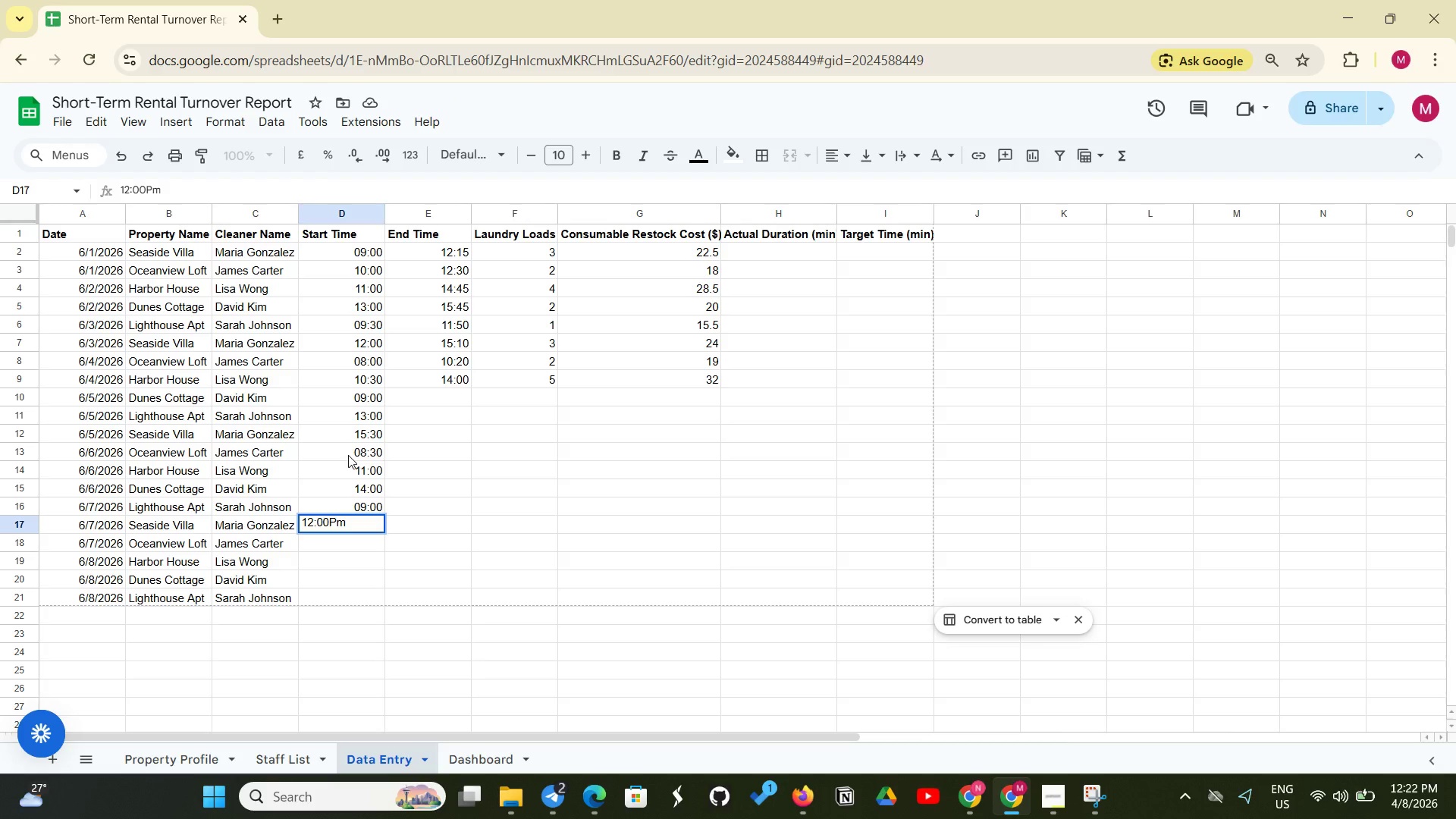 
wait(12.45)
 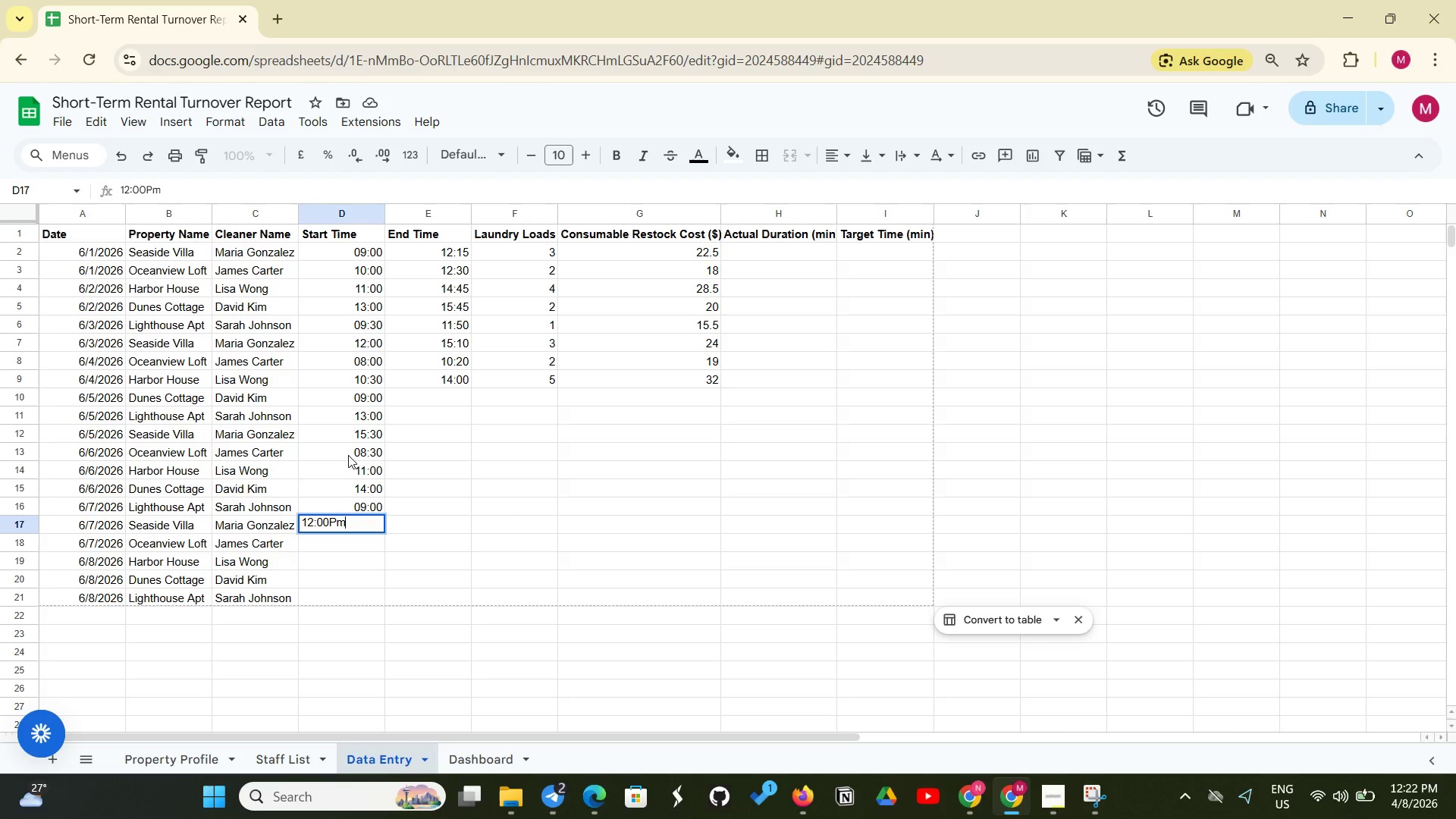 
key(Backspace)
key(Backspace)
key(Backspace)
key(Backspace)
key(Backspace)
key(Backspace)
type(1:30)
 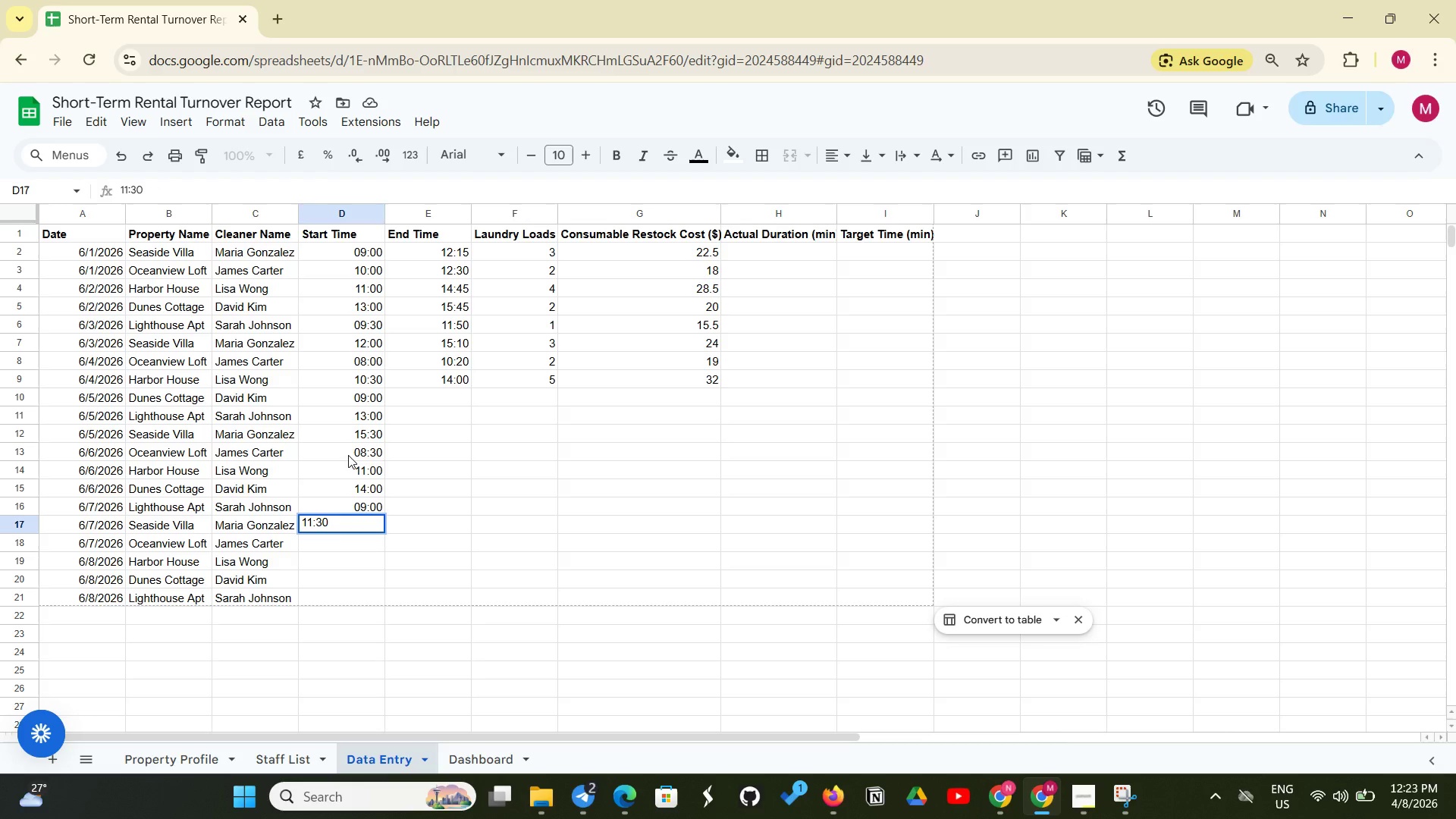 
hold_key(key=A, duration=0.34)
 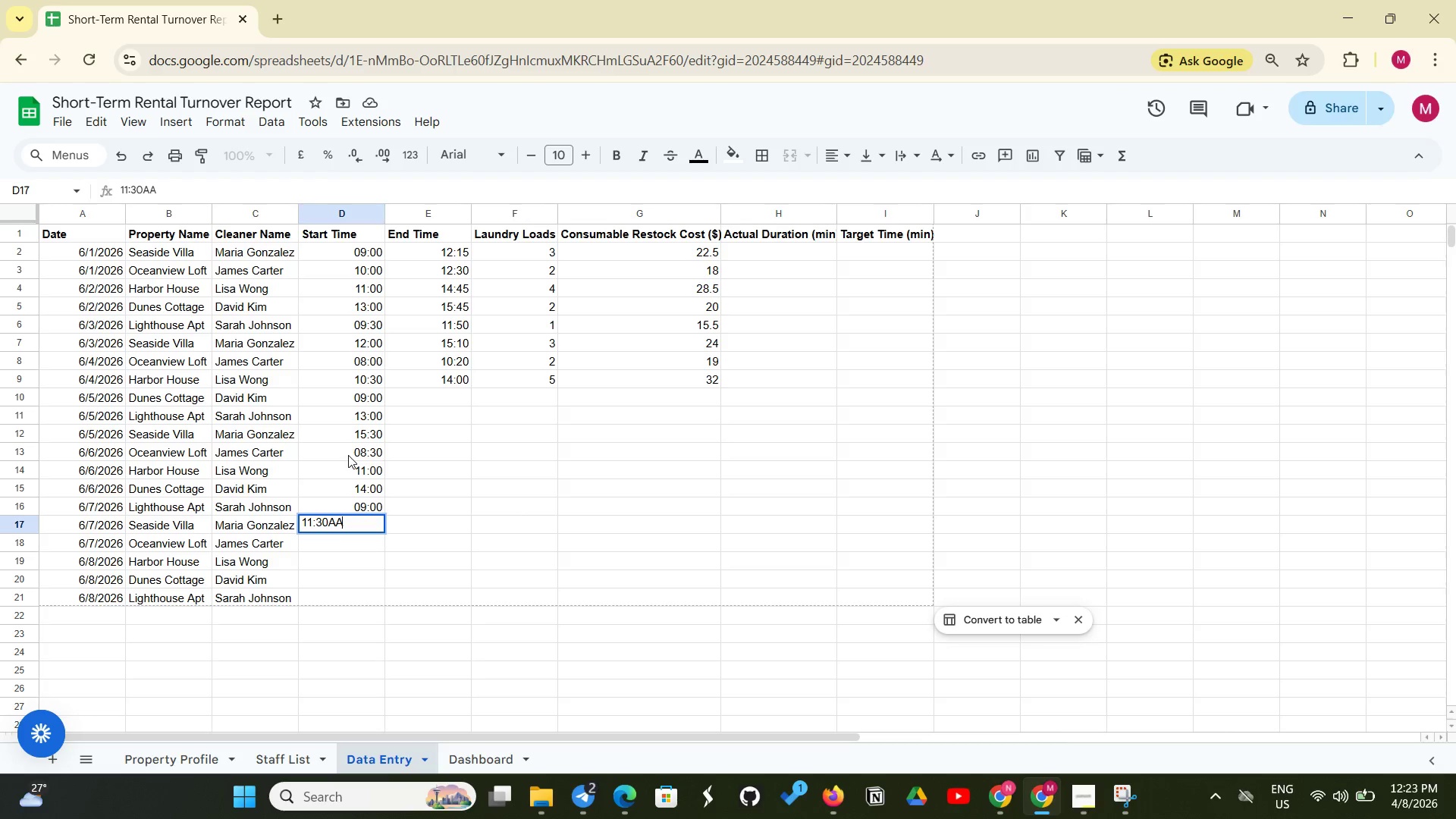 
type(AM)
key(Backspace)
key(Backspace)
type(M)
 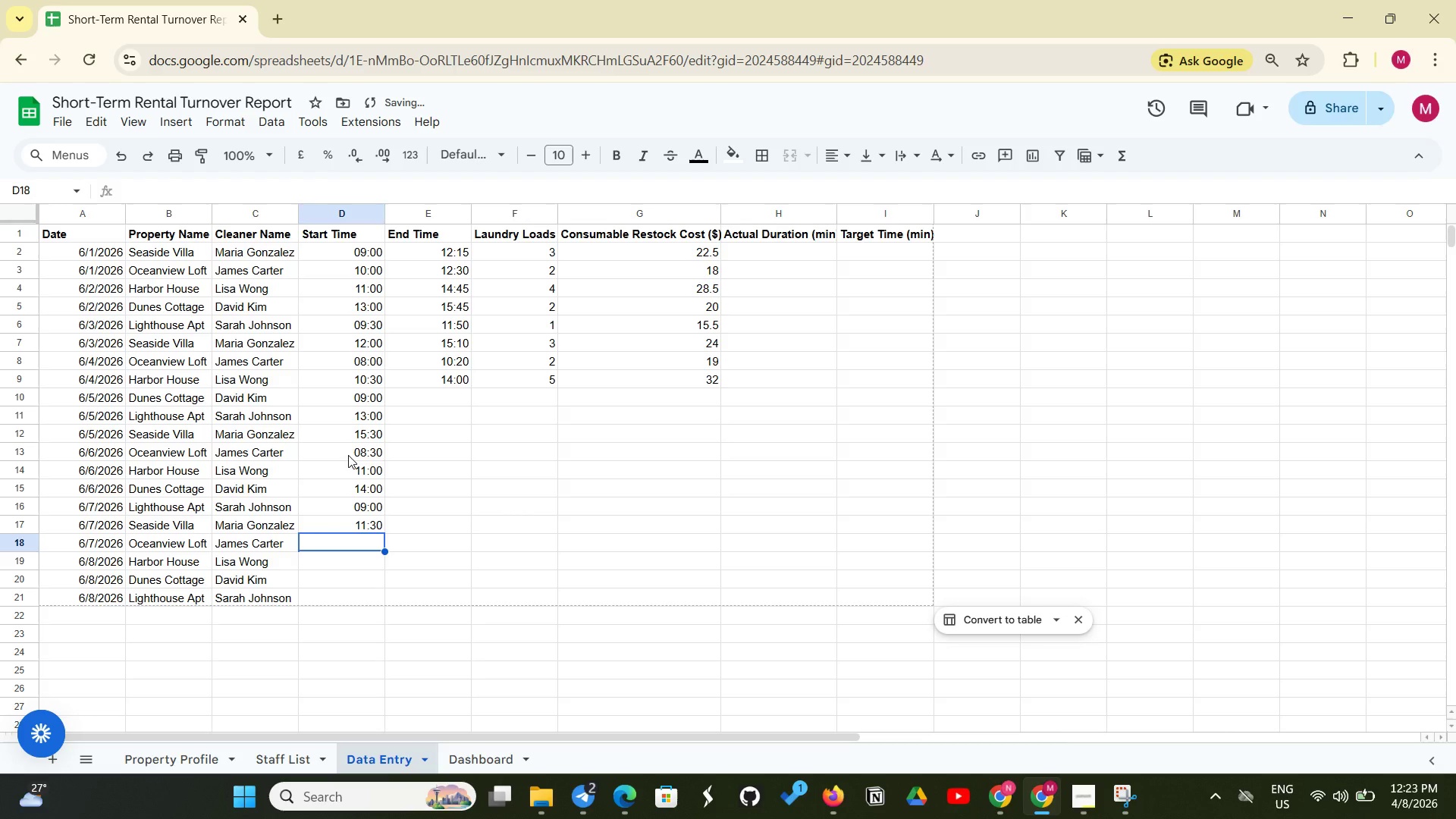 
 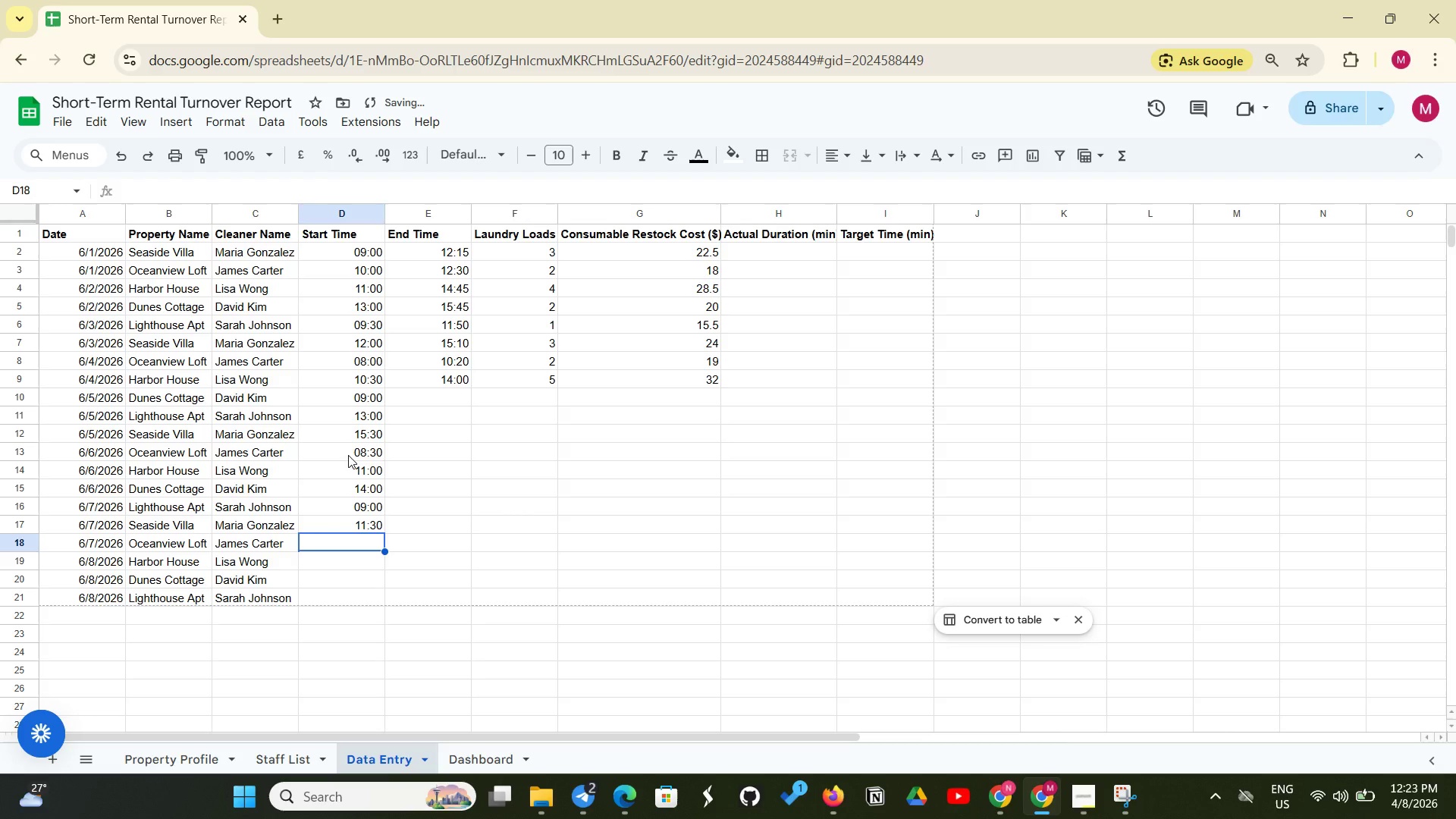 
key(Enter)
 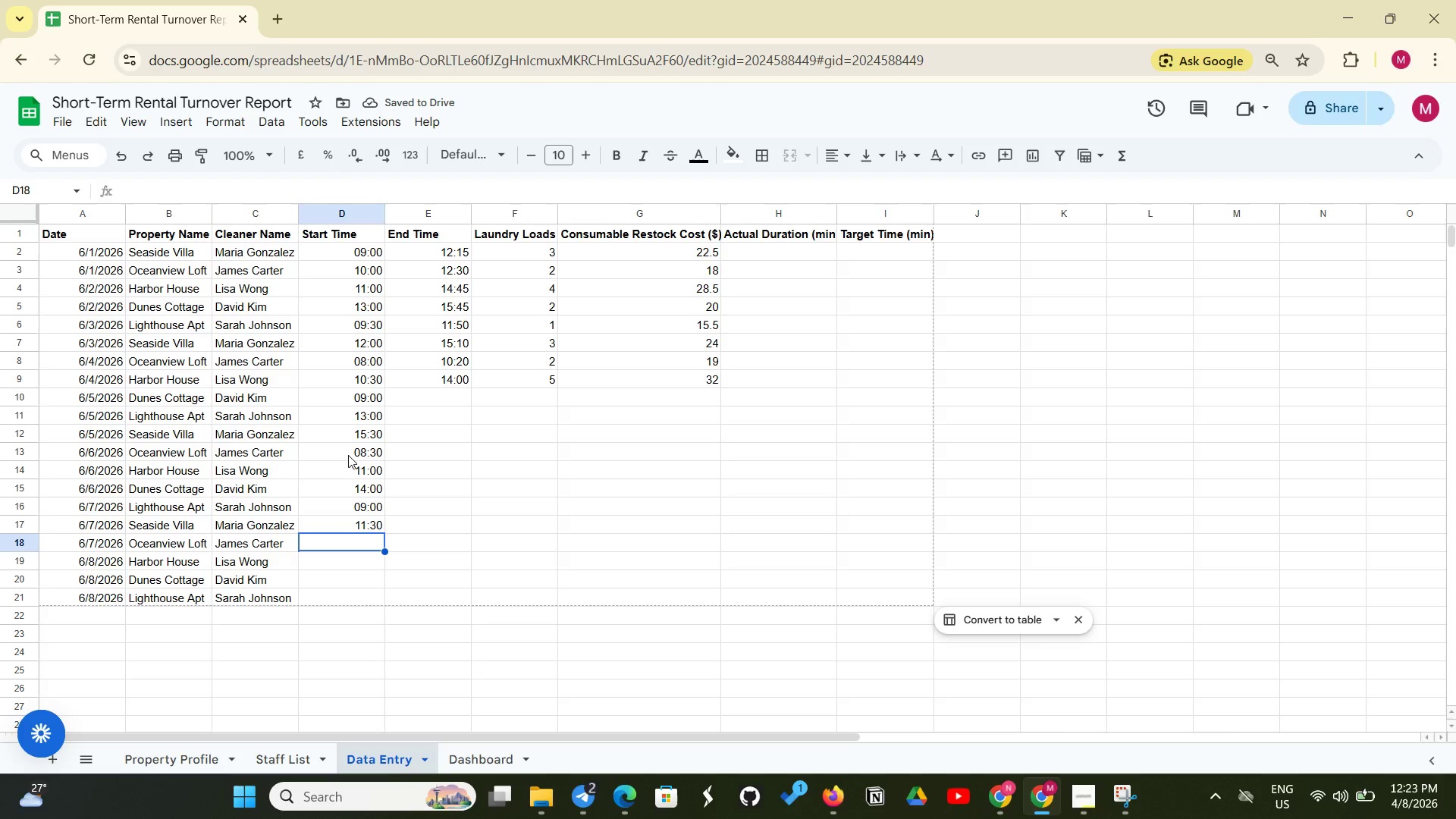 
type(2:00AM)
 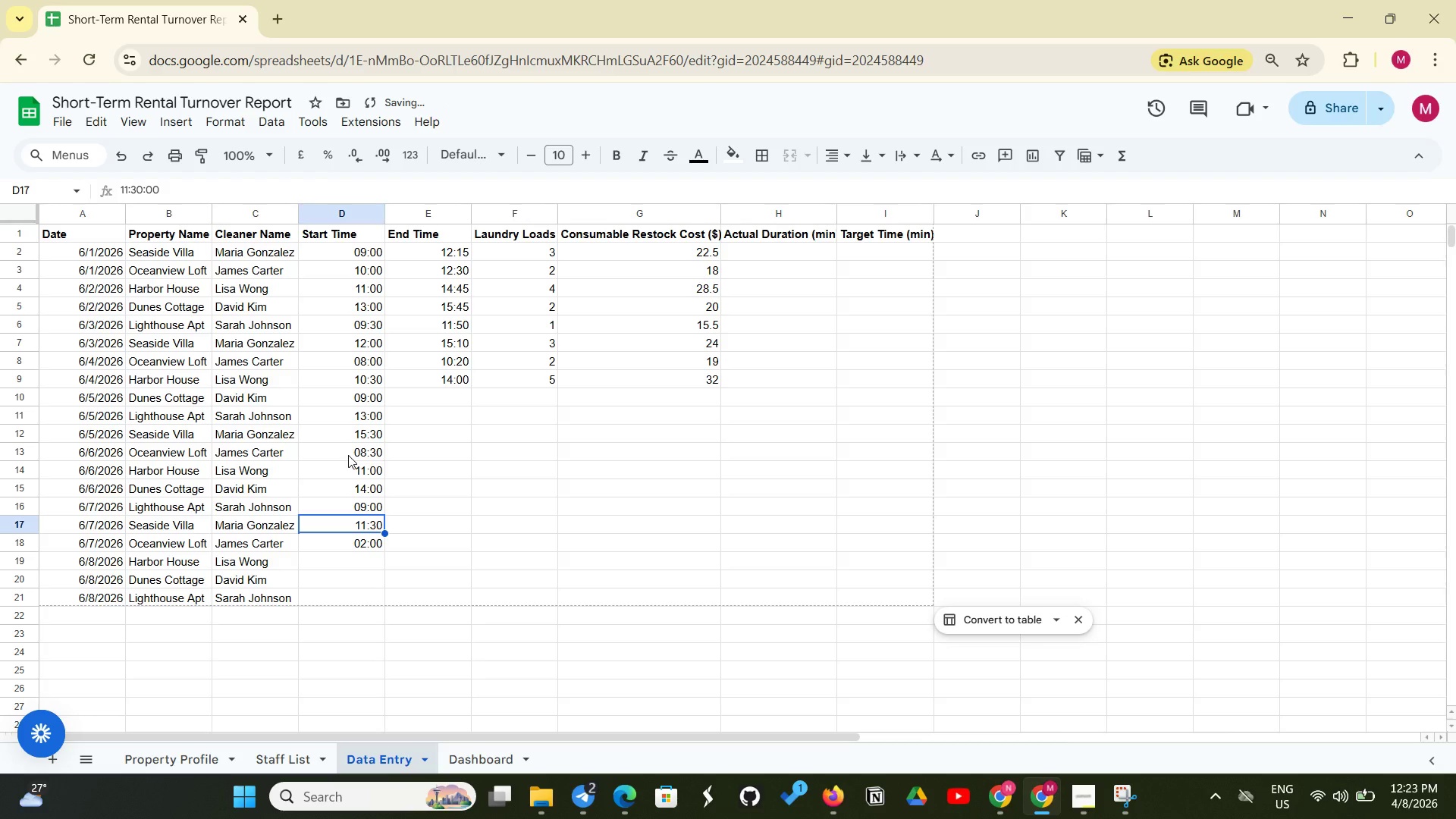 
 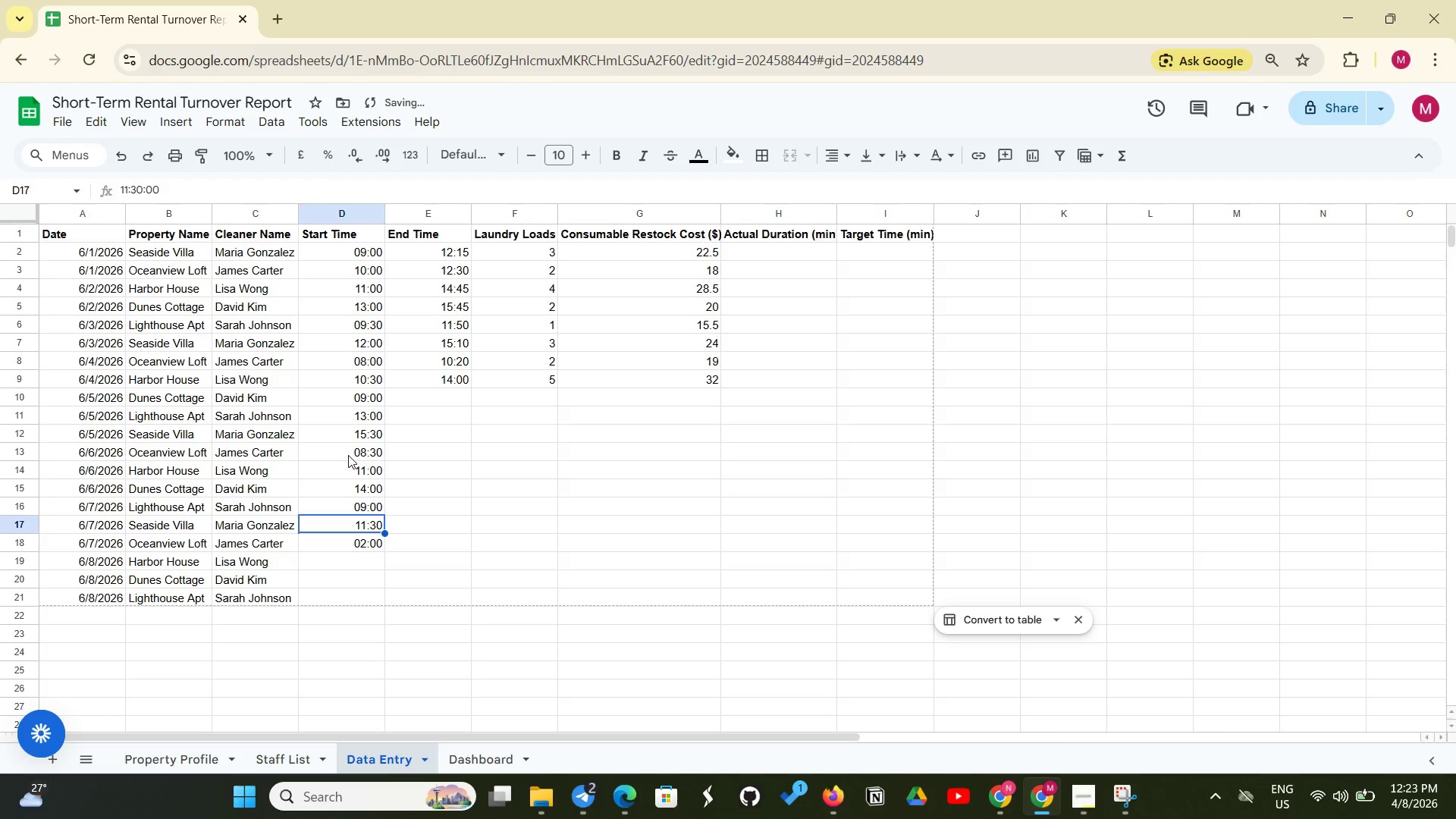 
key(Shift+Enter)
 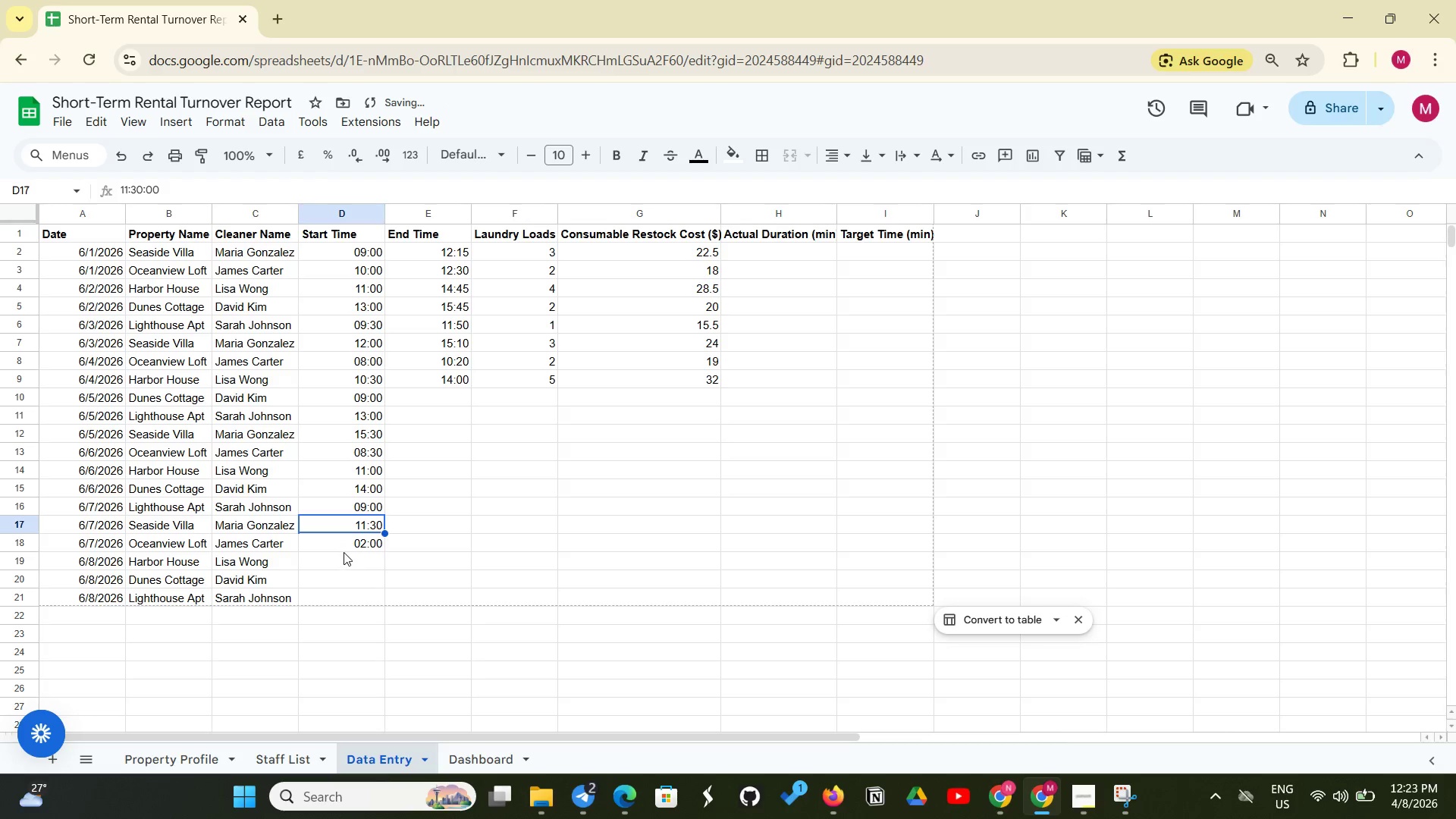 
left_click([343, 555])
 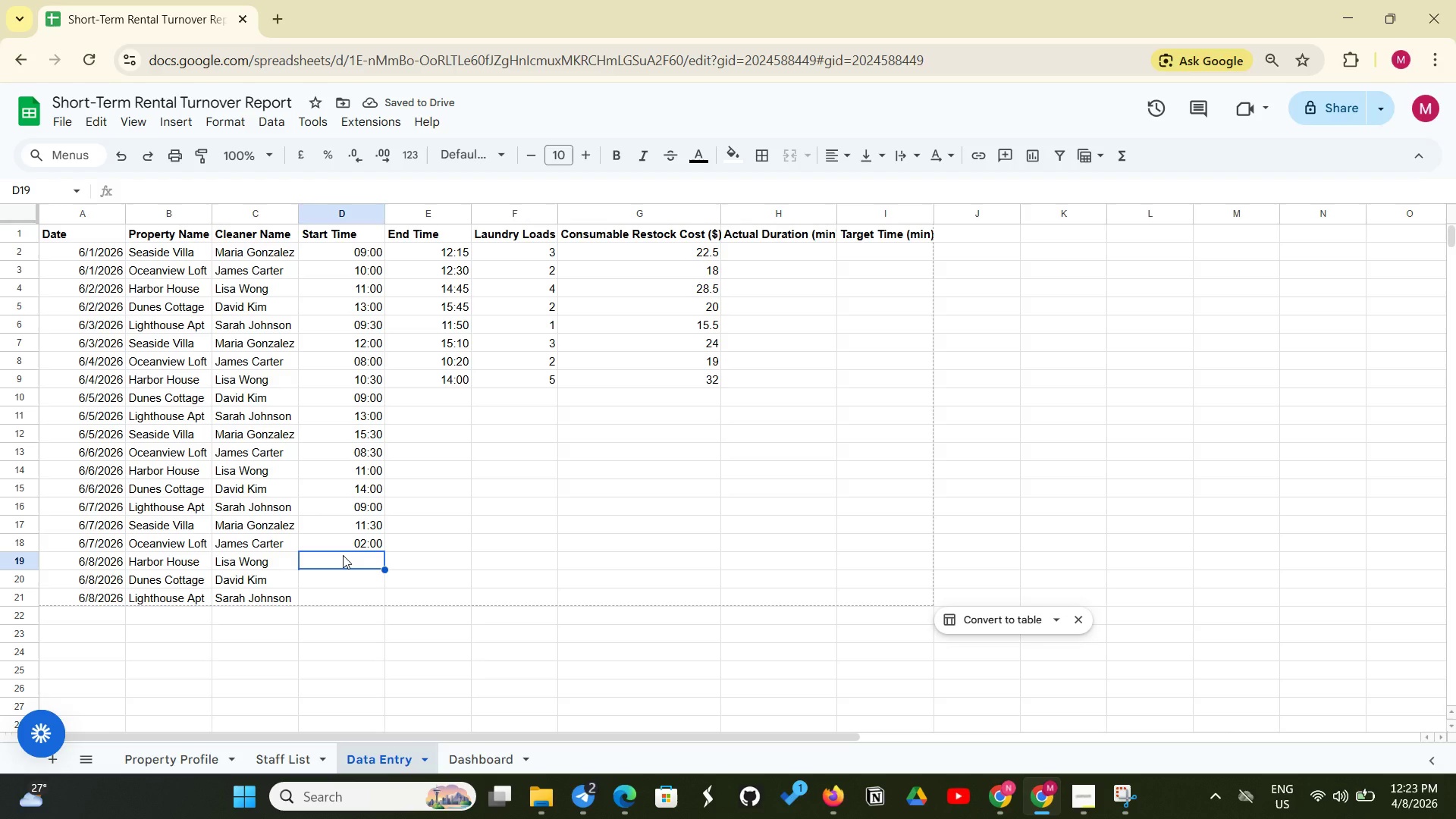 
type(9:00AM)
 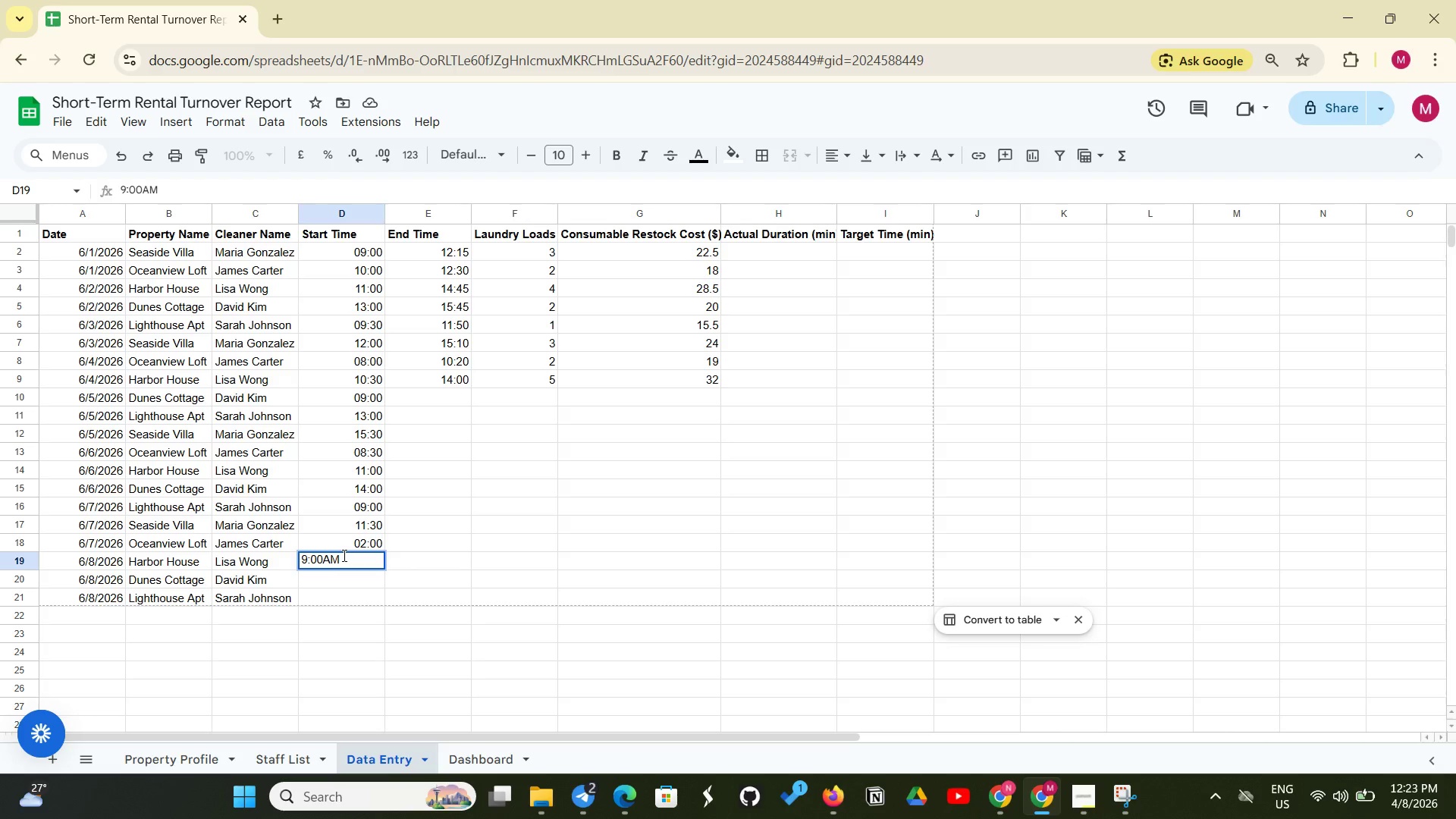 
key(Enter)
 